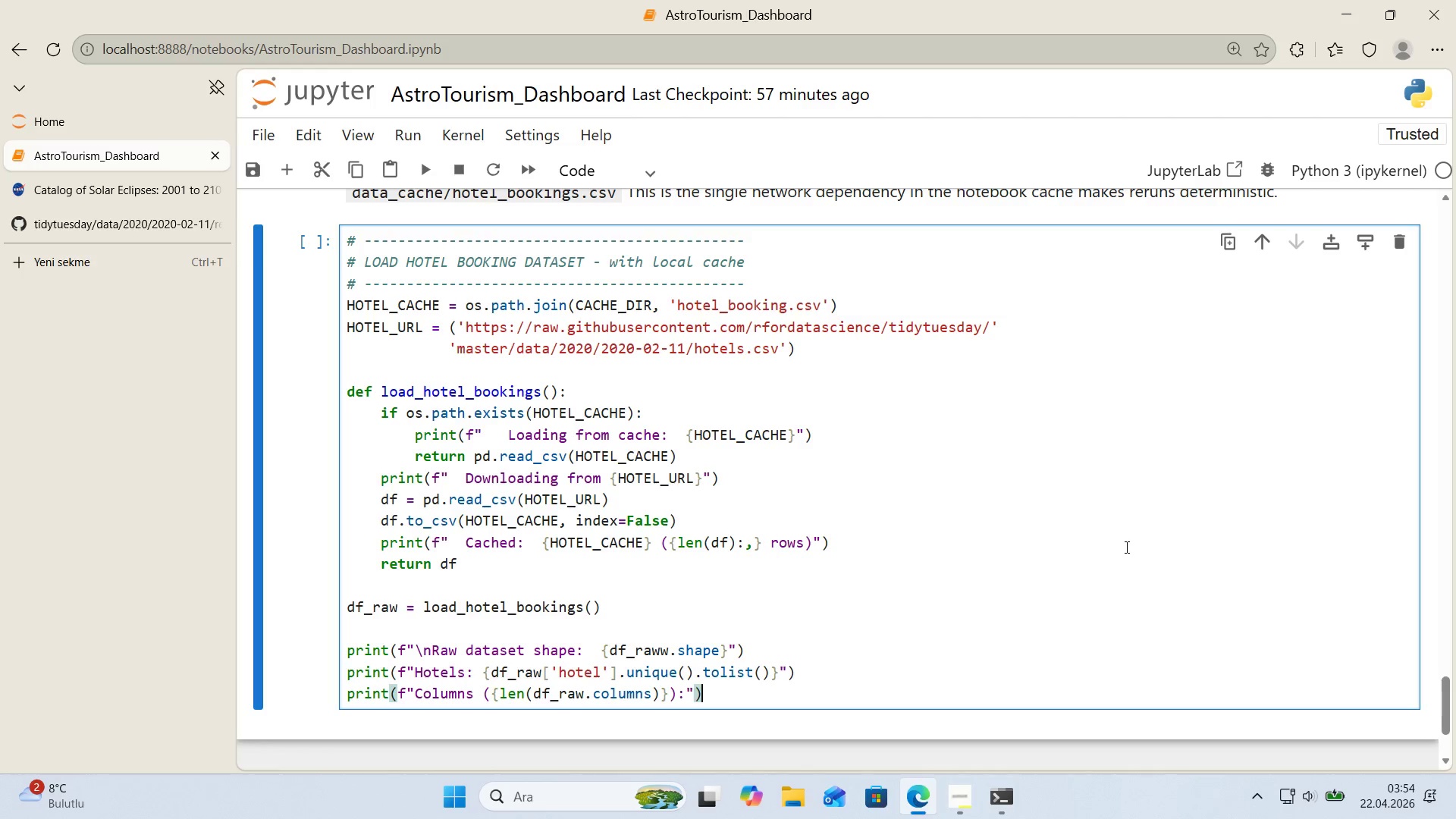 
key(Enter)
 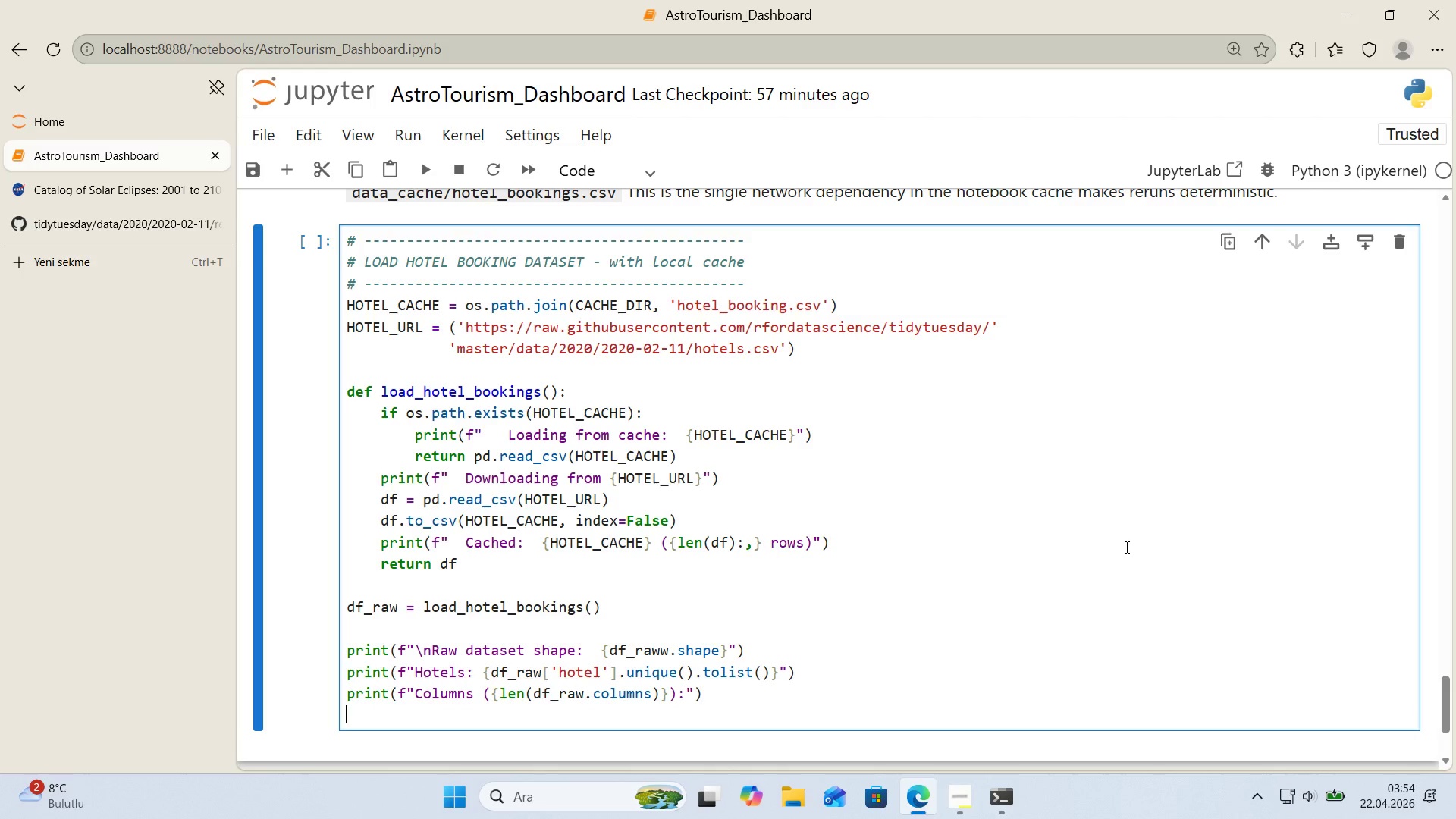 
type(pr'nt*()
 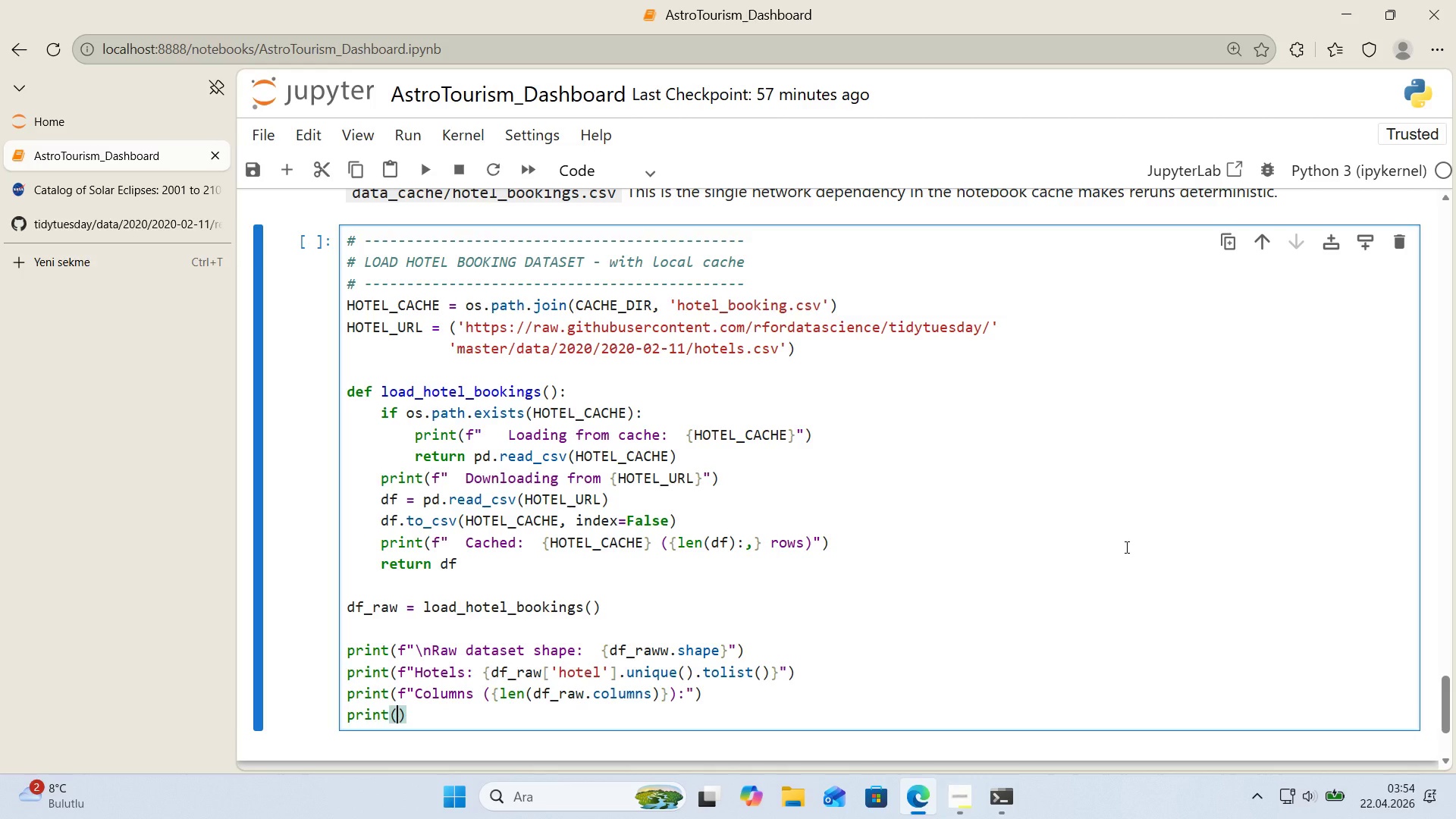 
 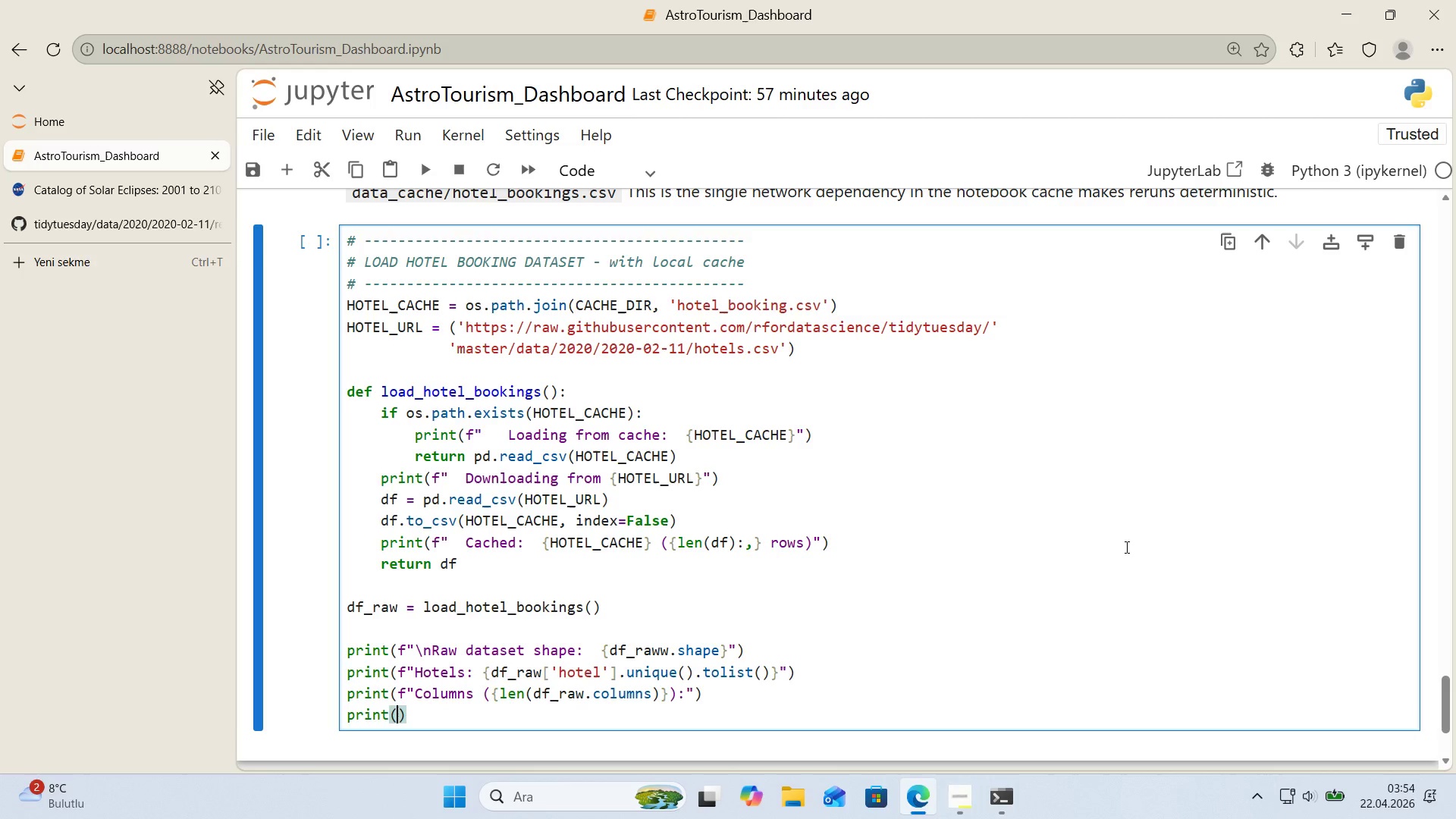 
key(ArrowLeft)
 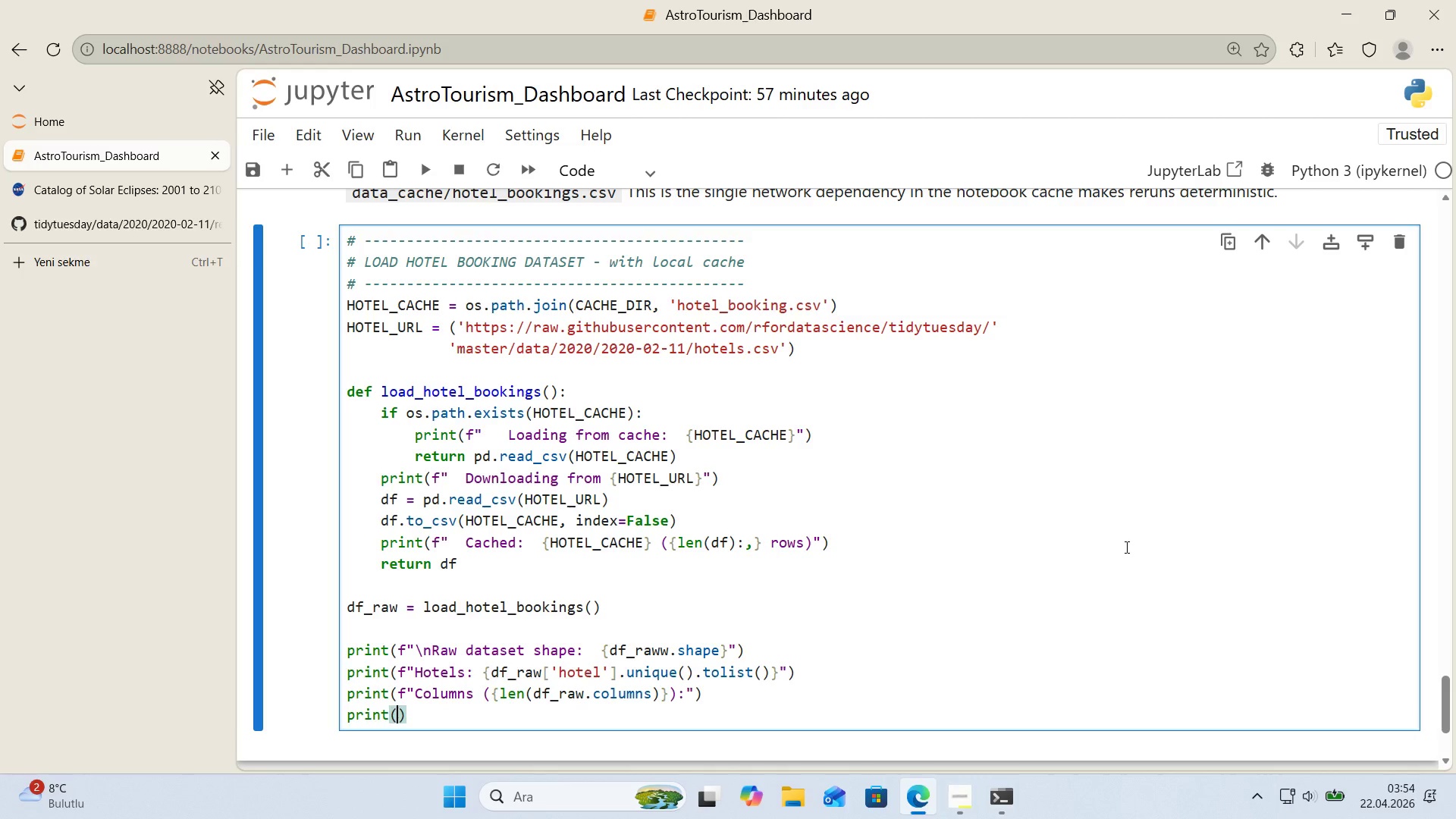 
type(l'st_df)
key(Backspace)
key(Backspace)
key(Backspace)
key(Backspace)
key(Backspace)
type(st*()
 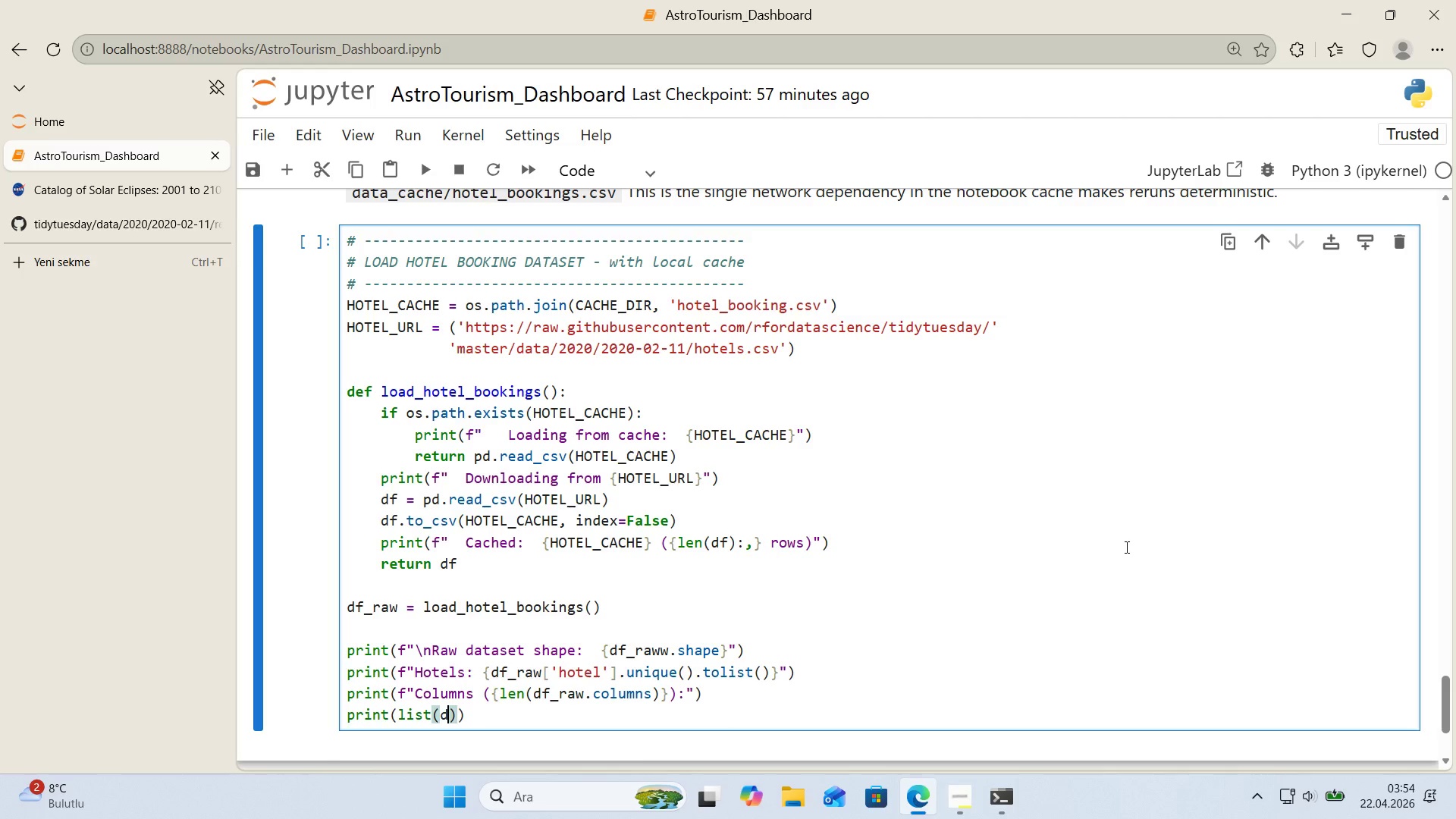 
 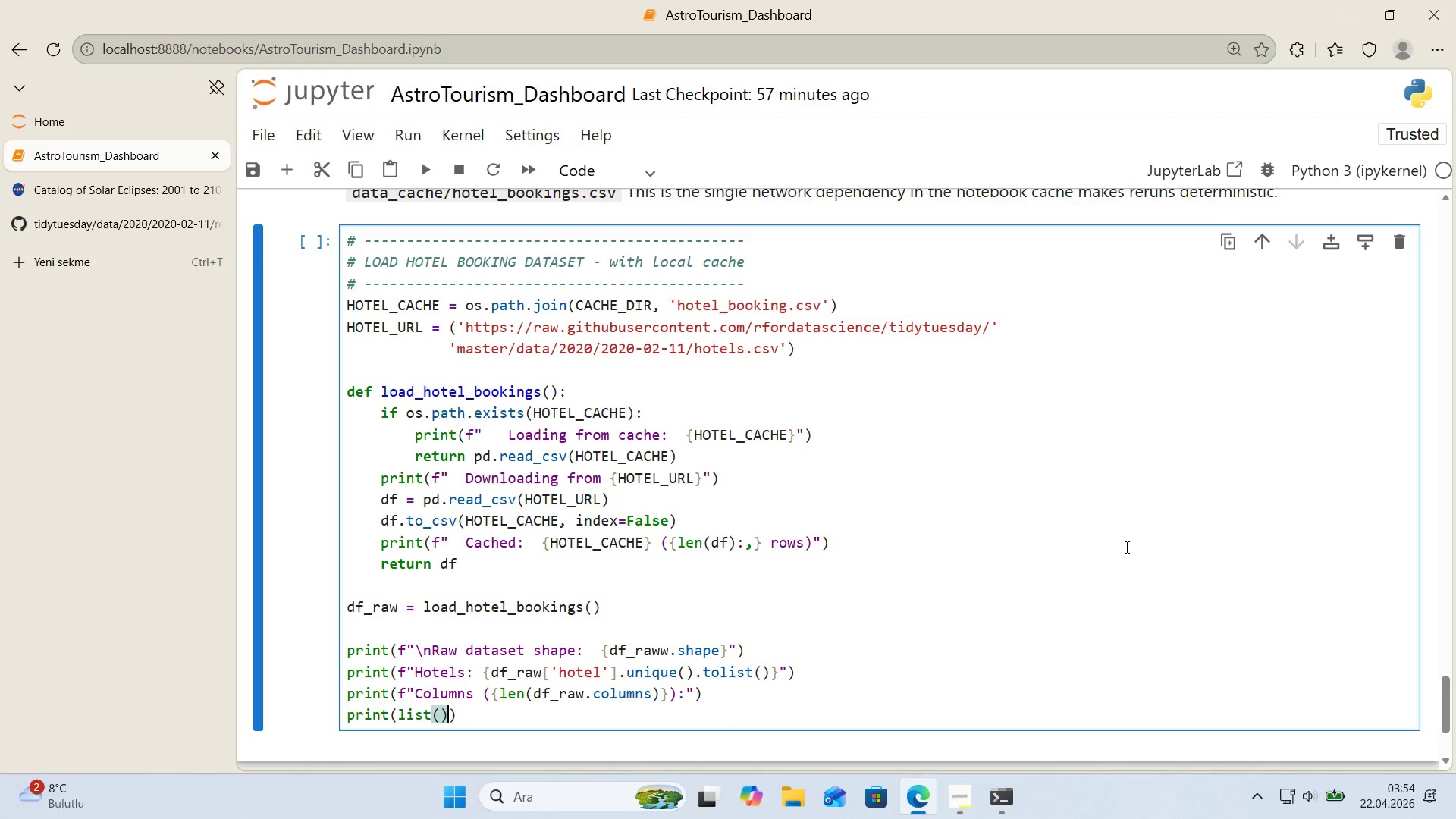 
key(ArrowLeft)
 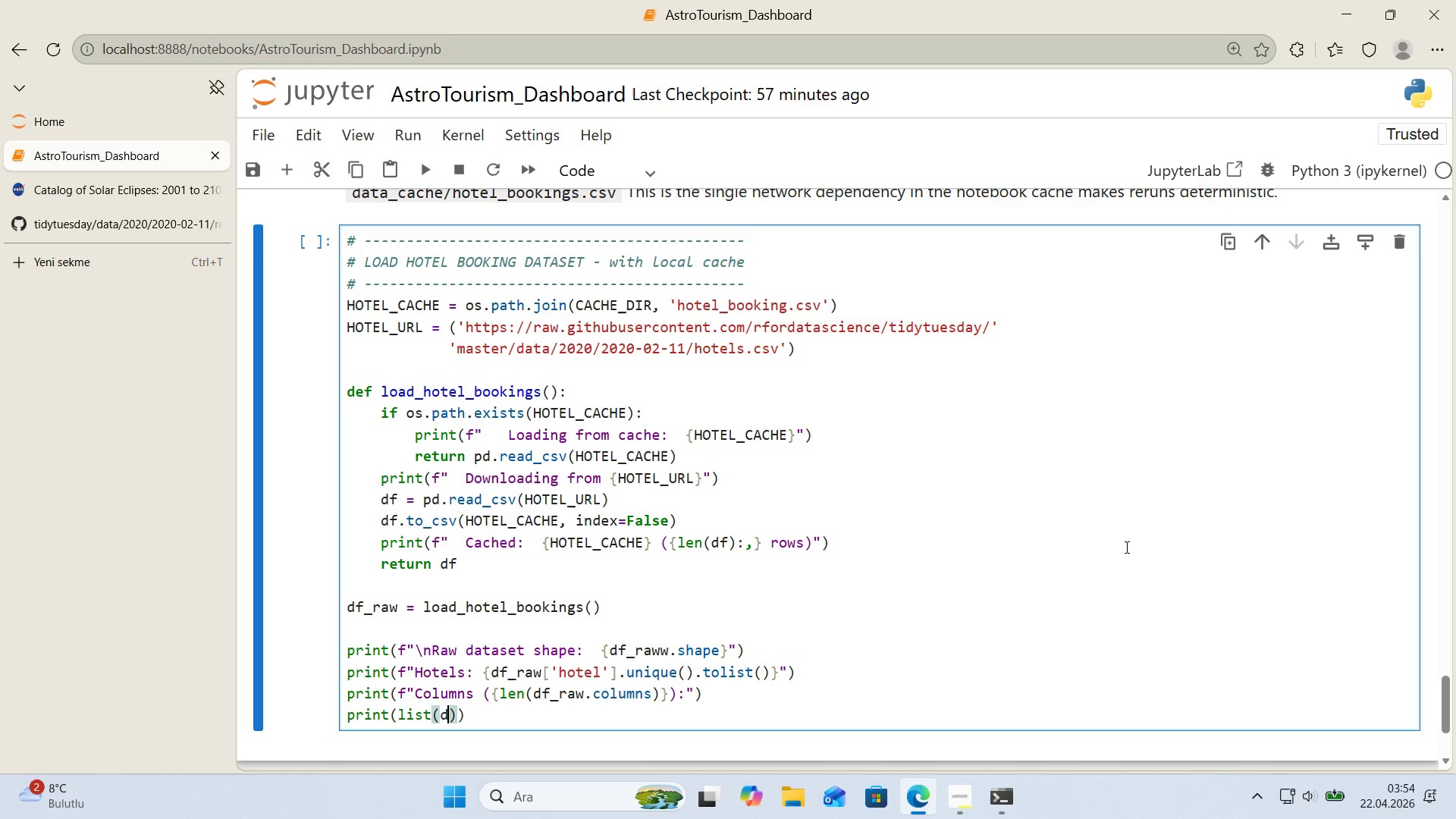 
type(df_taww)
key(Backspace)
key(Backspace)
key(Backspace)
key(Backspace)
type(raw.columns)
 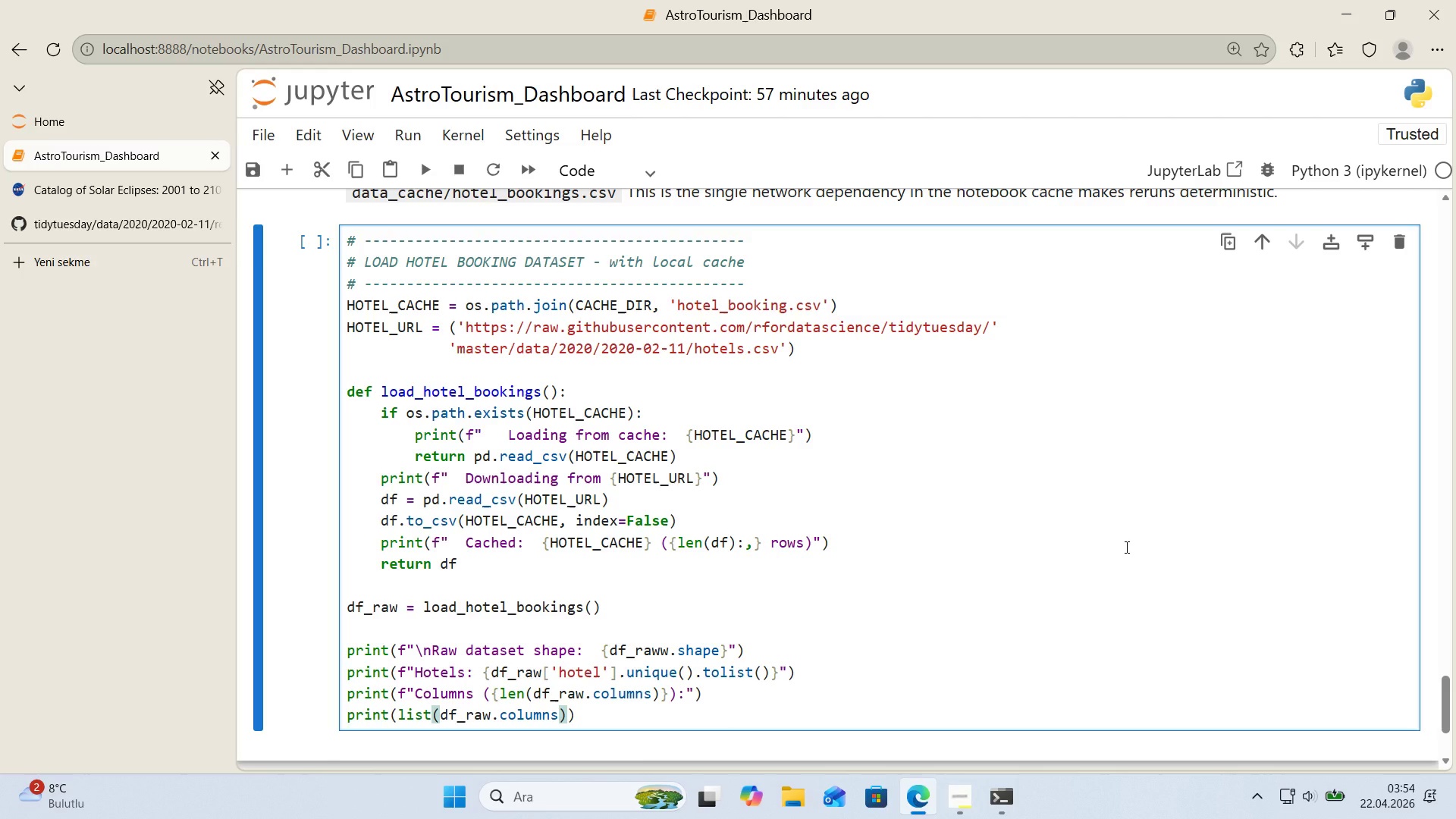 
key(ArrowRight)
 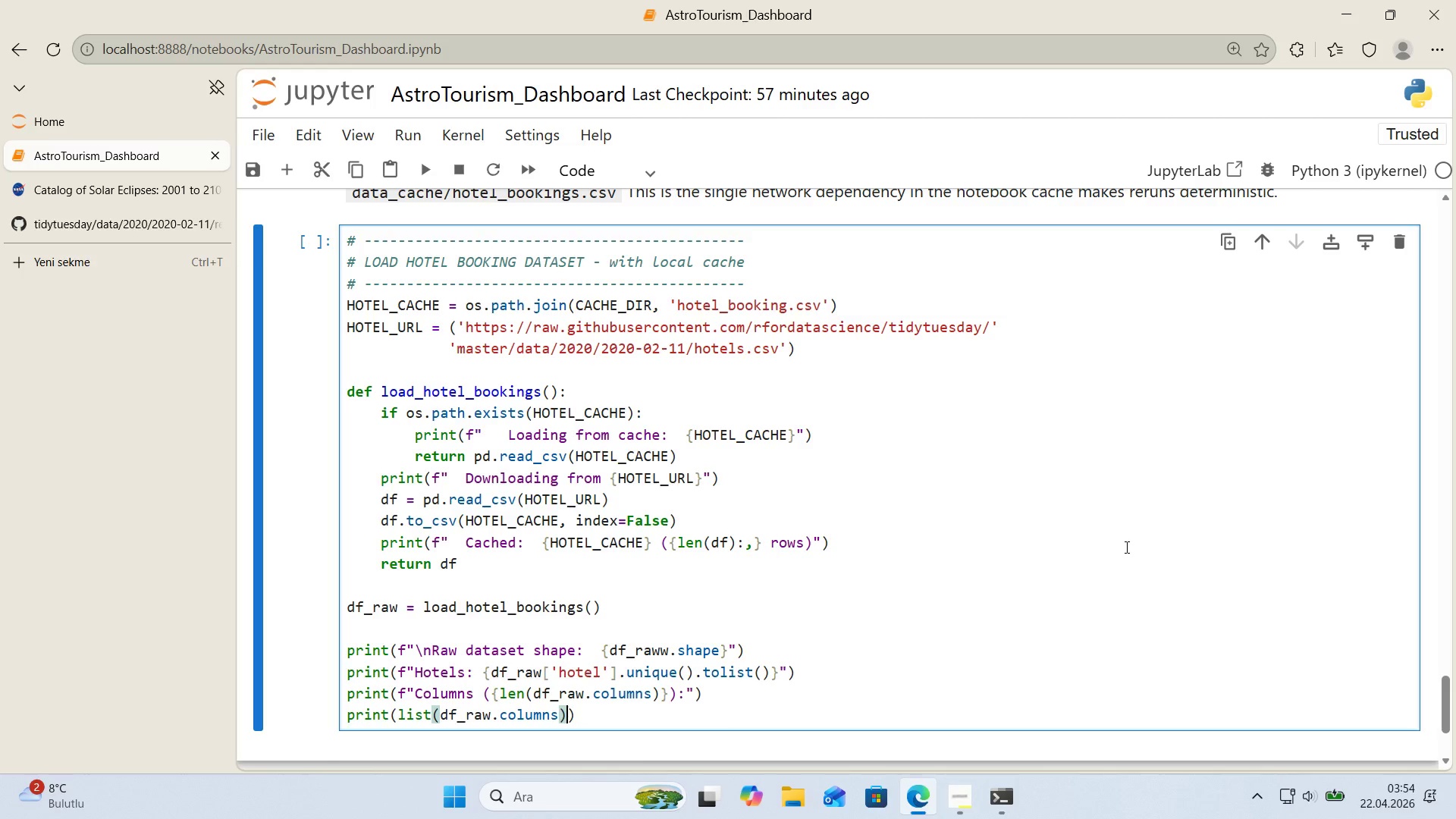 
key(ArrowRight)
 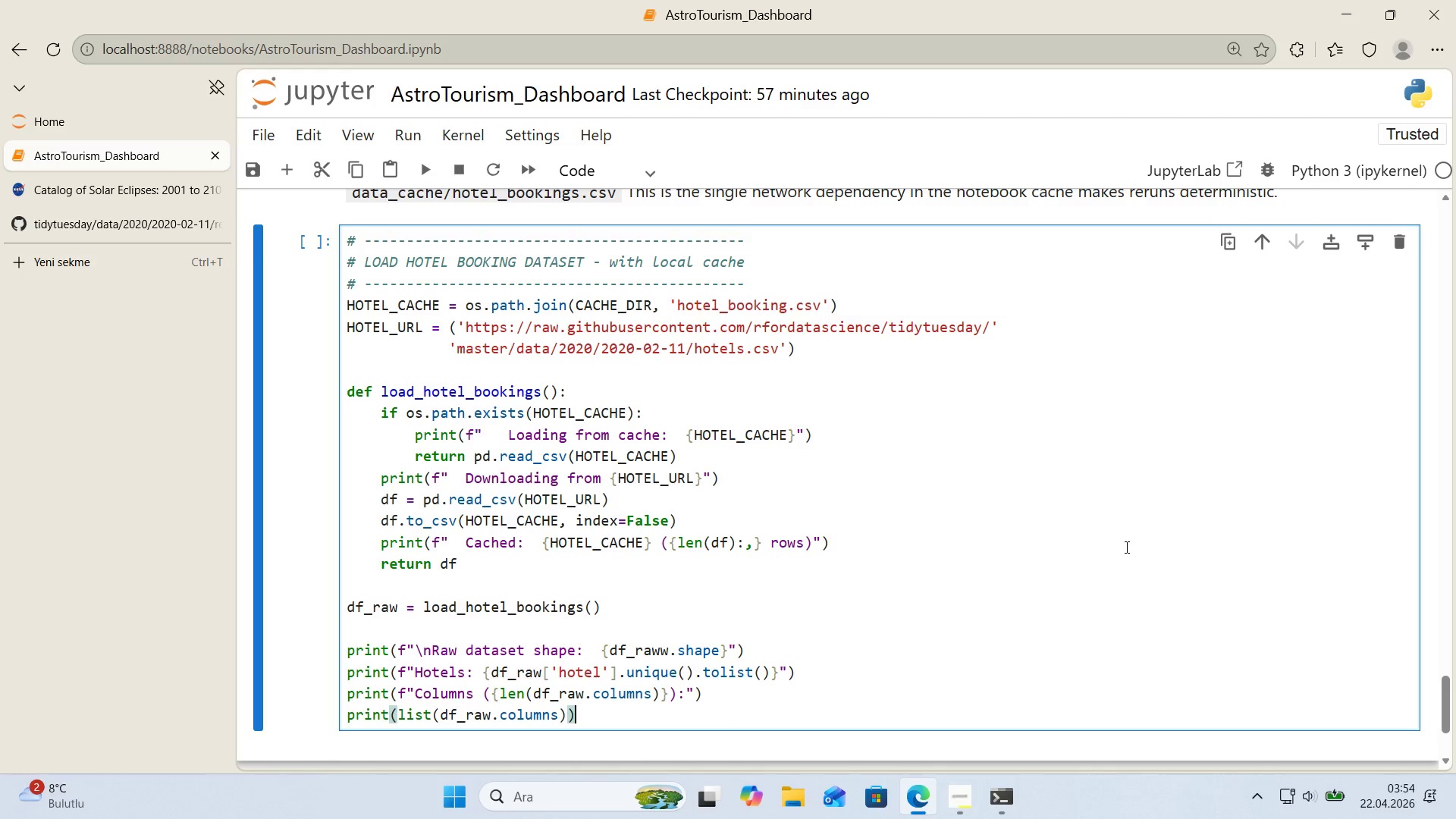 
key(ArrowRight)
 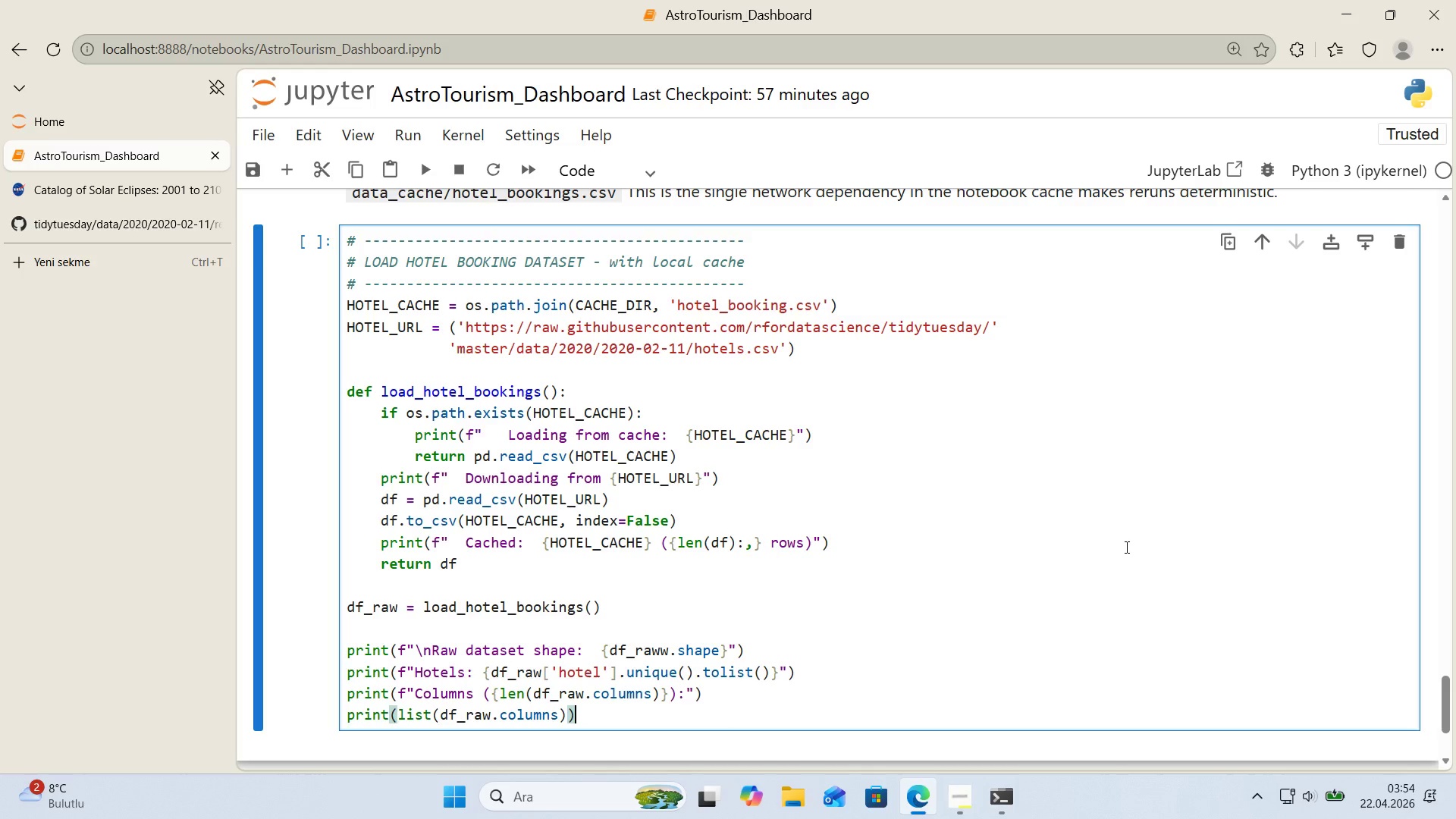 
scroll: coordinate [1108, 506], scroll_direction: down, amount: 1.0
 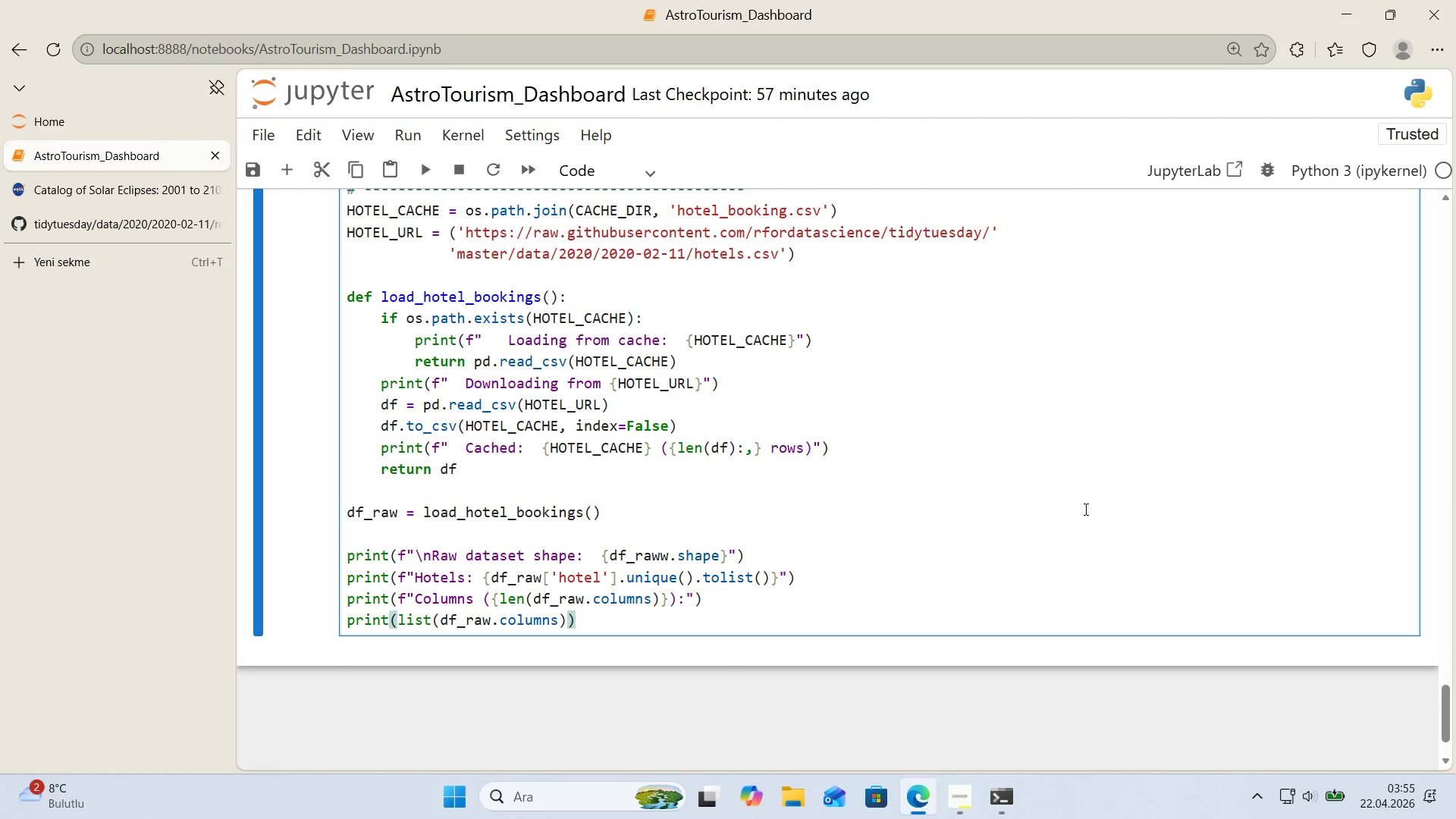 
wait(19.45)
 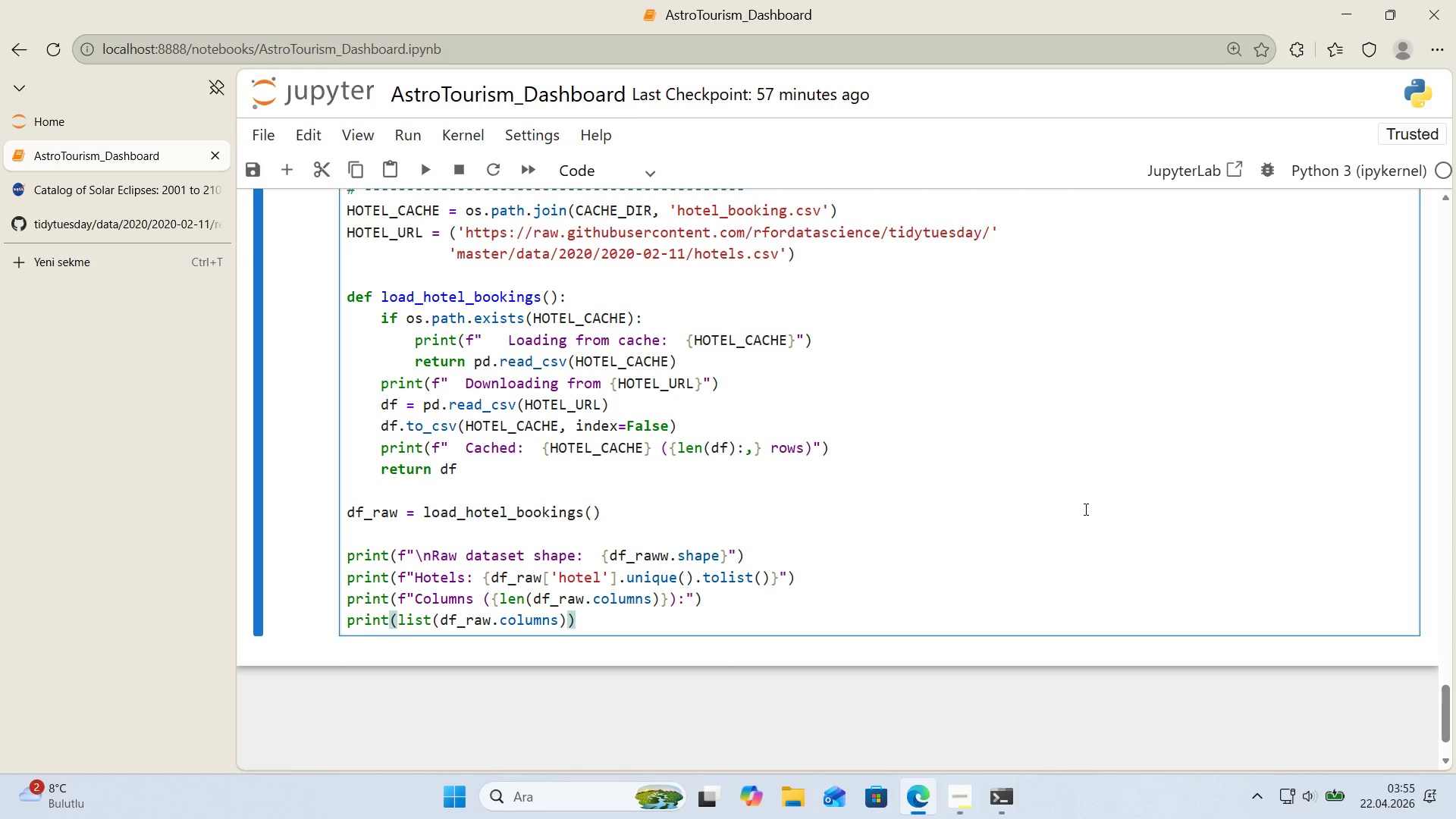 
key(Shift+Enter)
 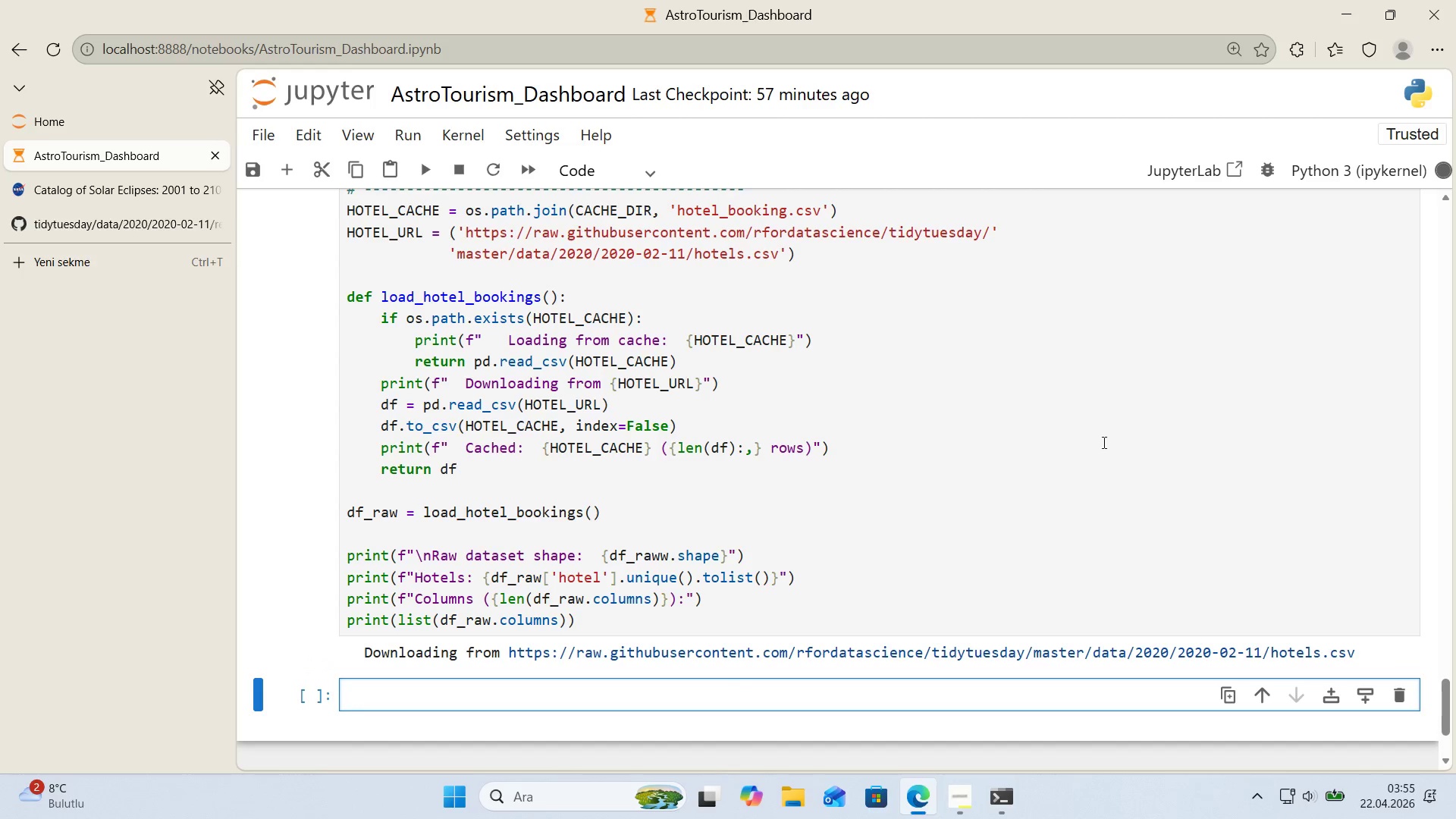 
scroll: coordinate [1006, 481], scroll_direction: down, amount: 3.0
 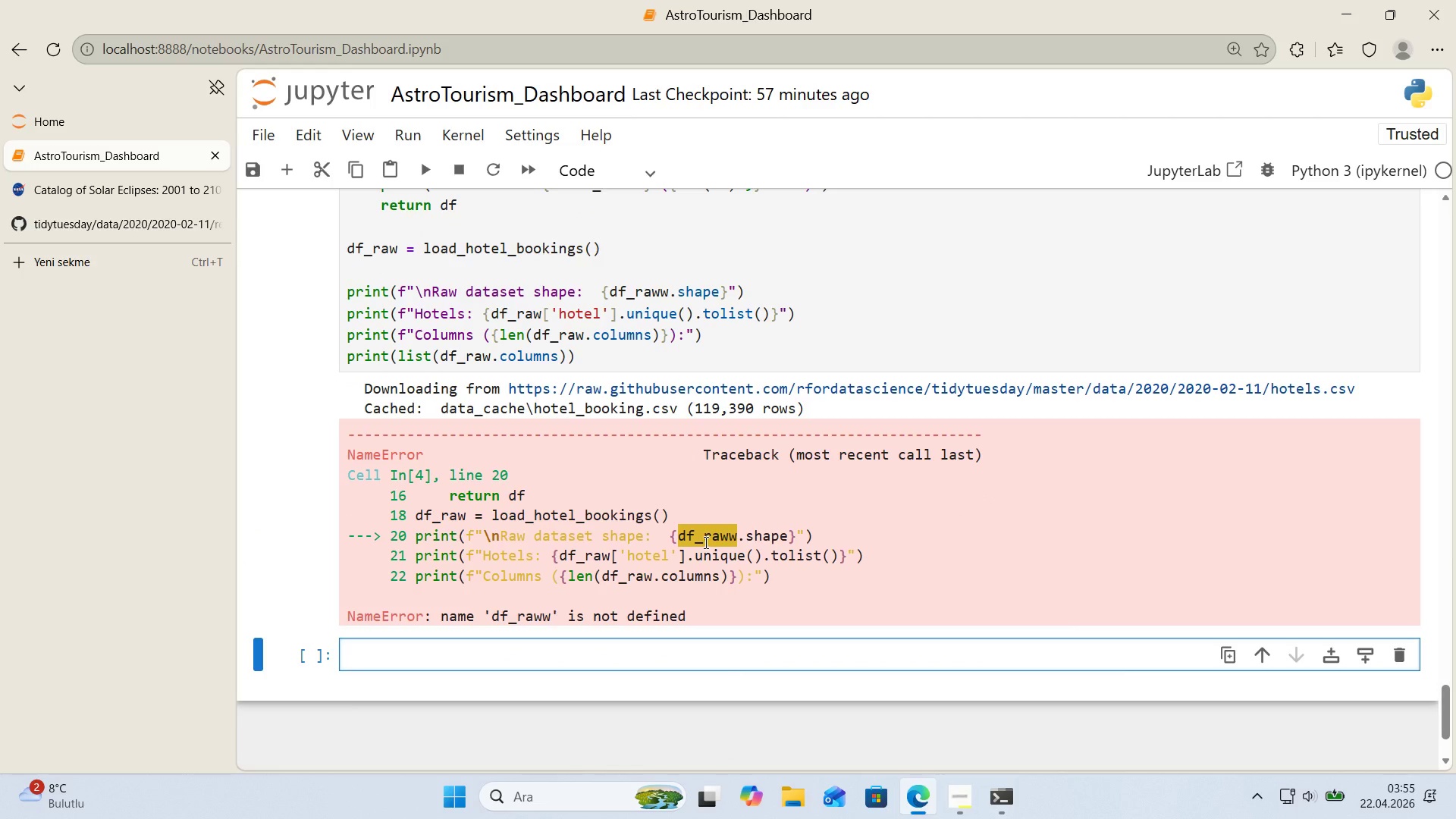 
double_click([705, 541])
 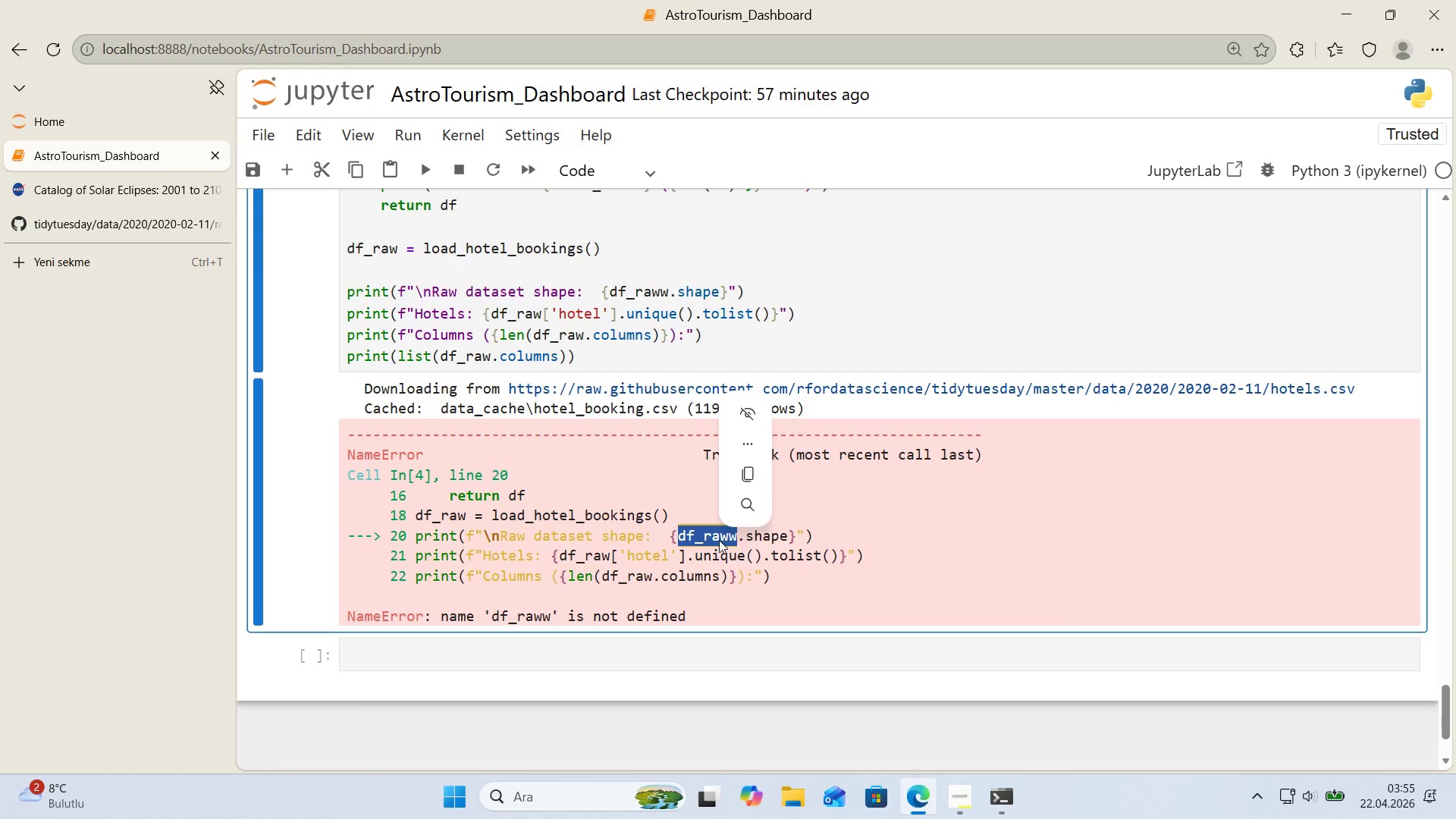 
key(Control+C)
 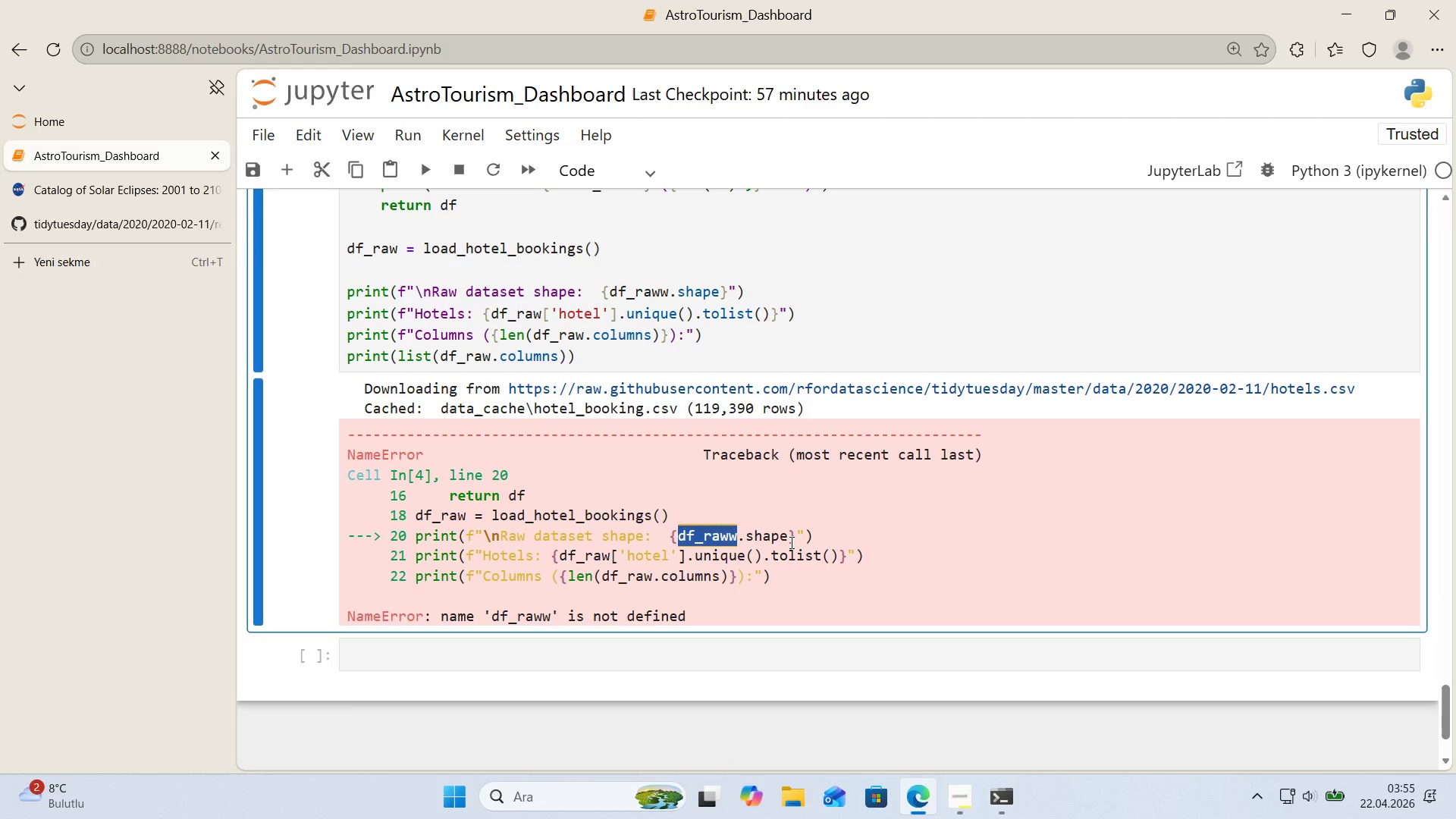 
key(Control+ControlLeft)
 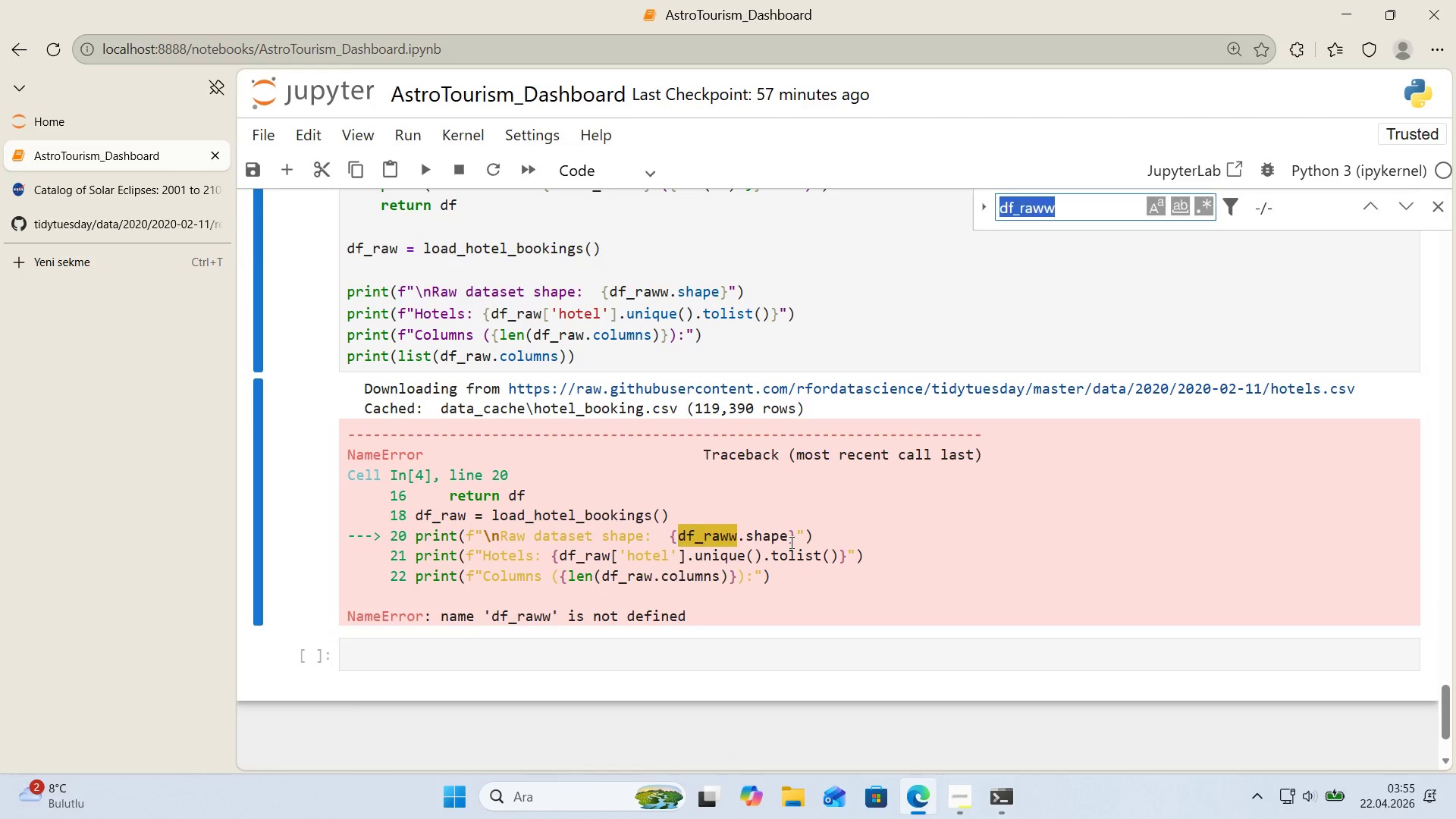 
key(Control+F)
 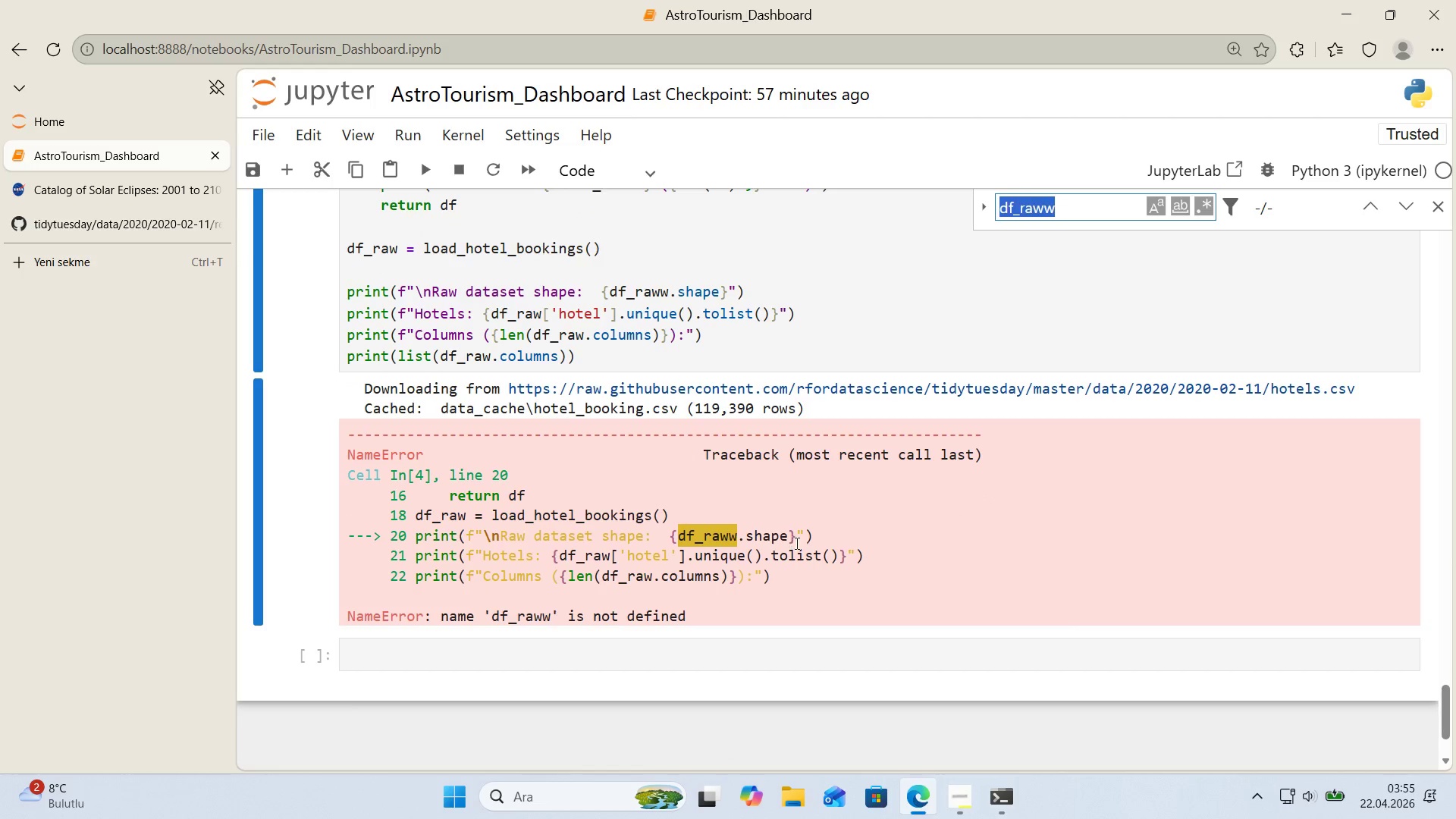 
key(Control+ControlLeft)
 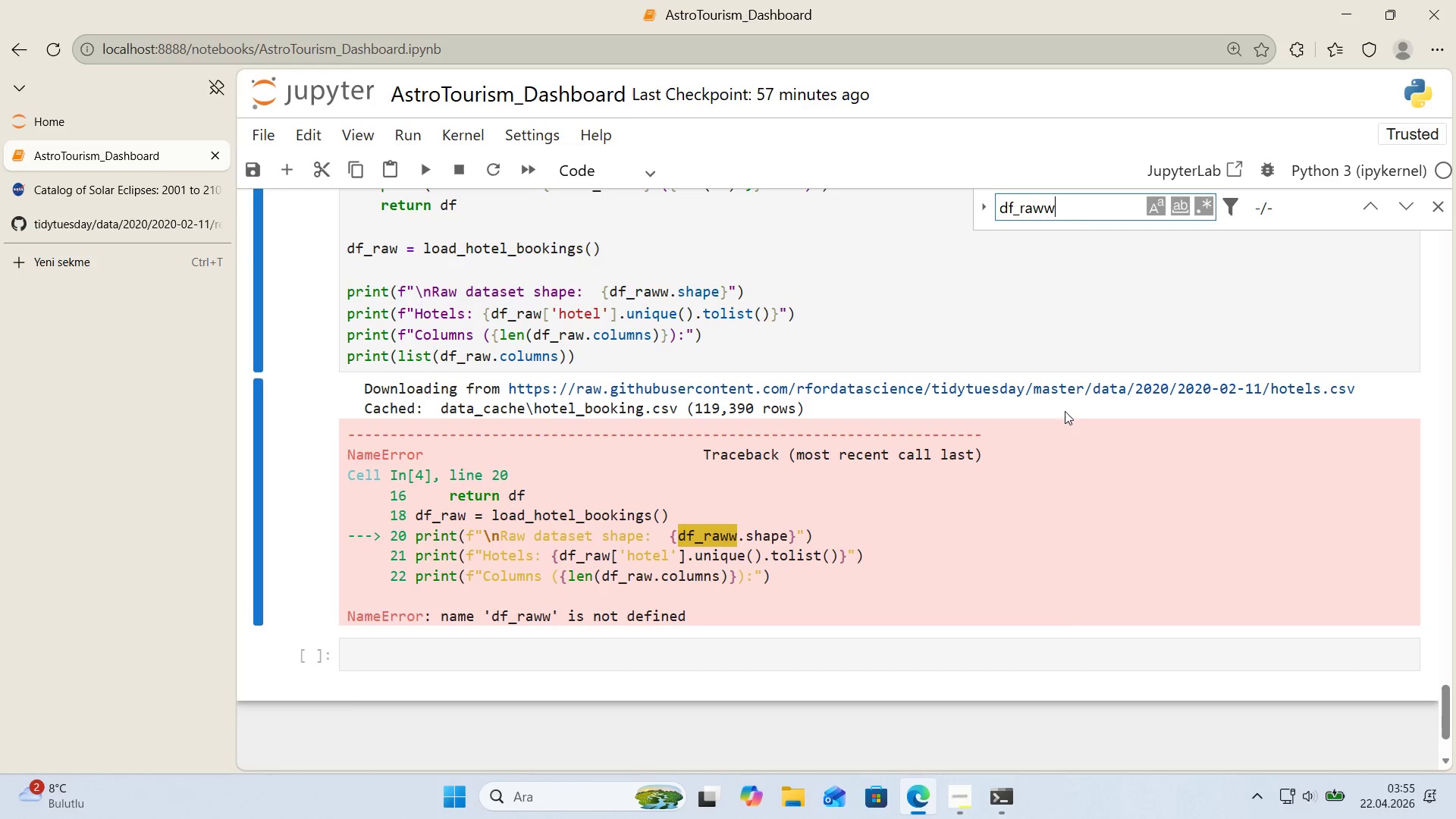 
key(Control+V)
 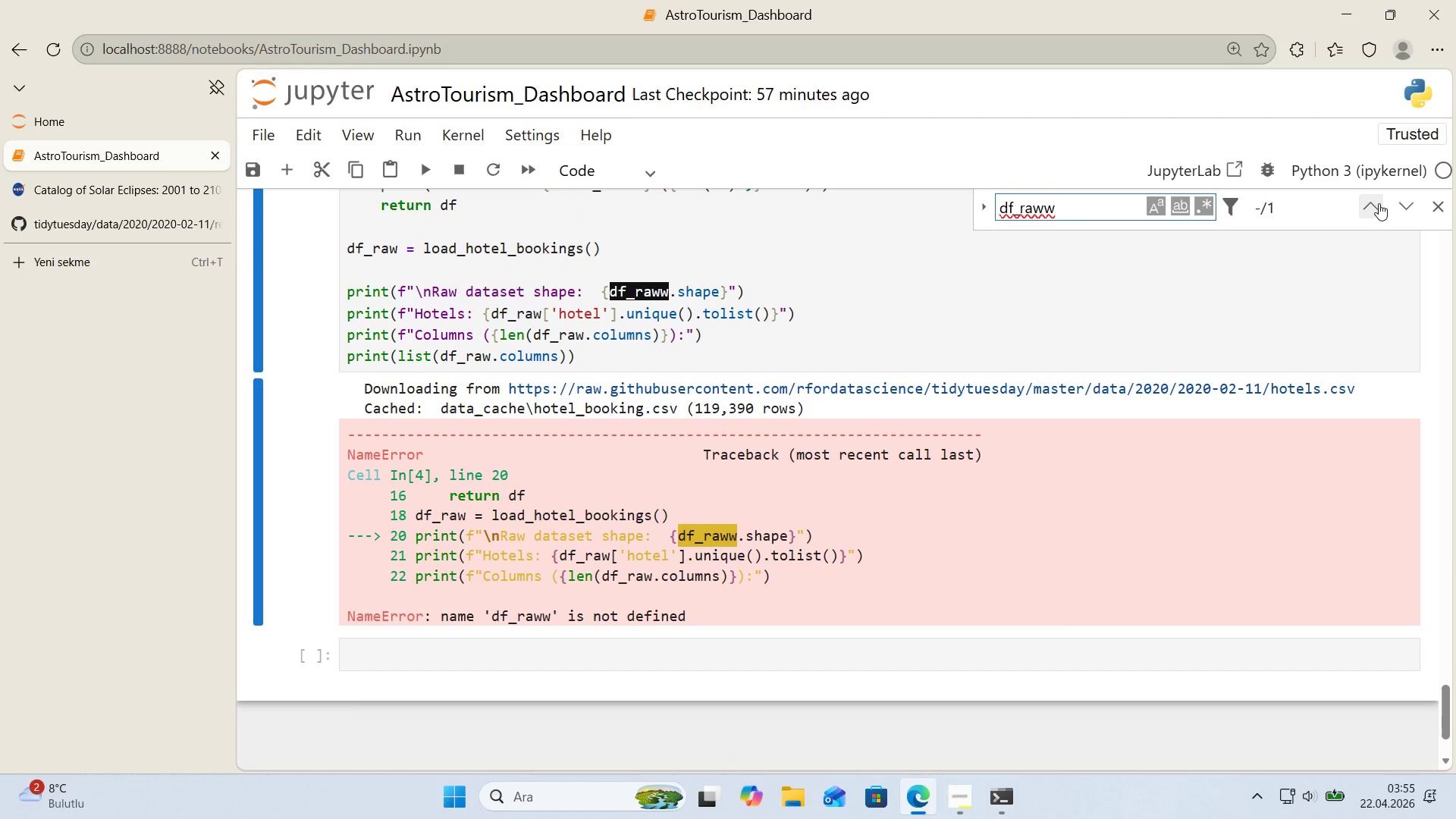 
left_click([1375, 206])
 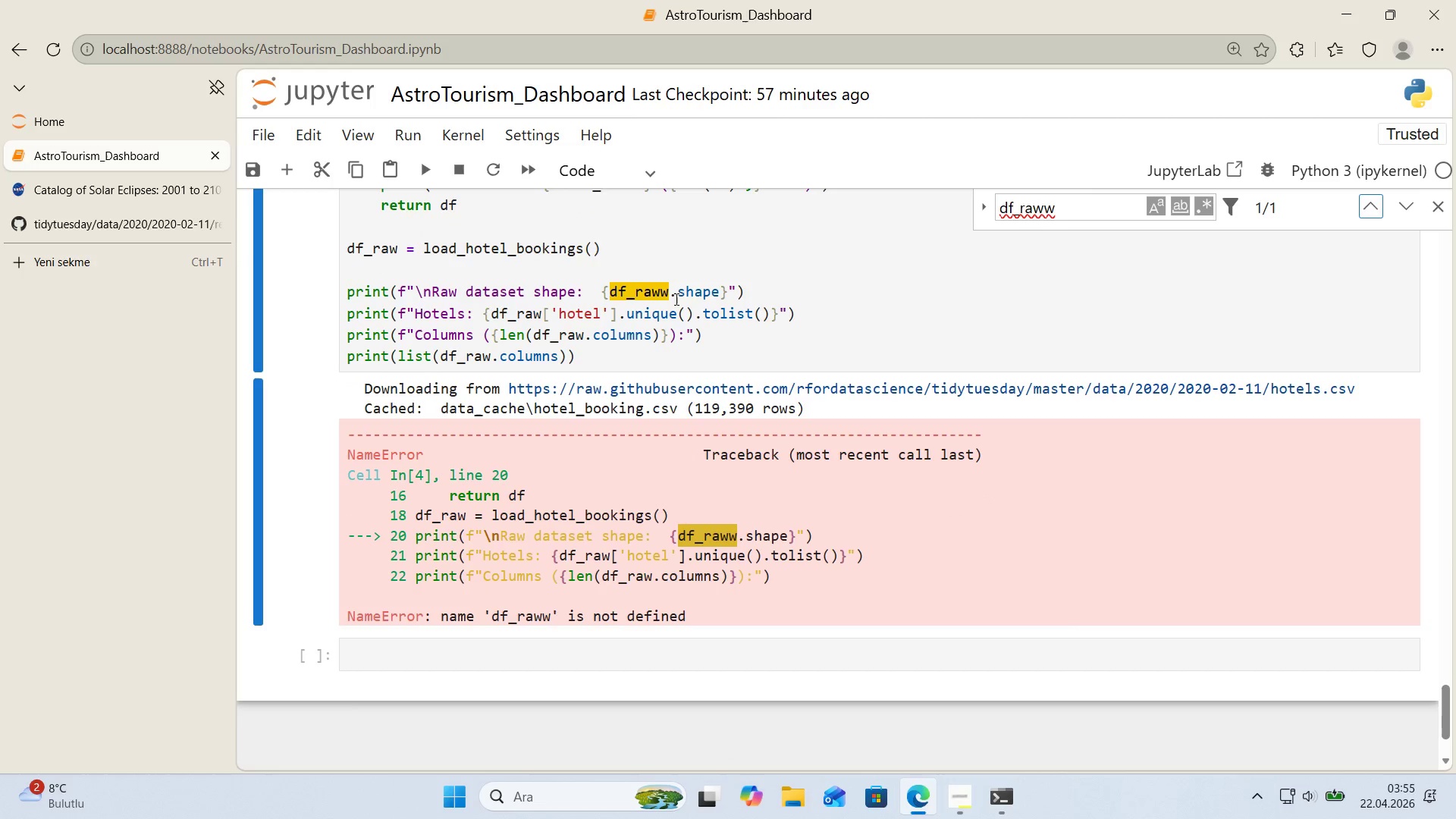 
left_click([668, 297])
 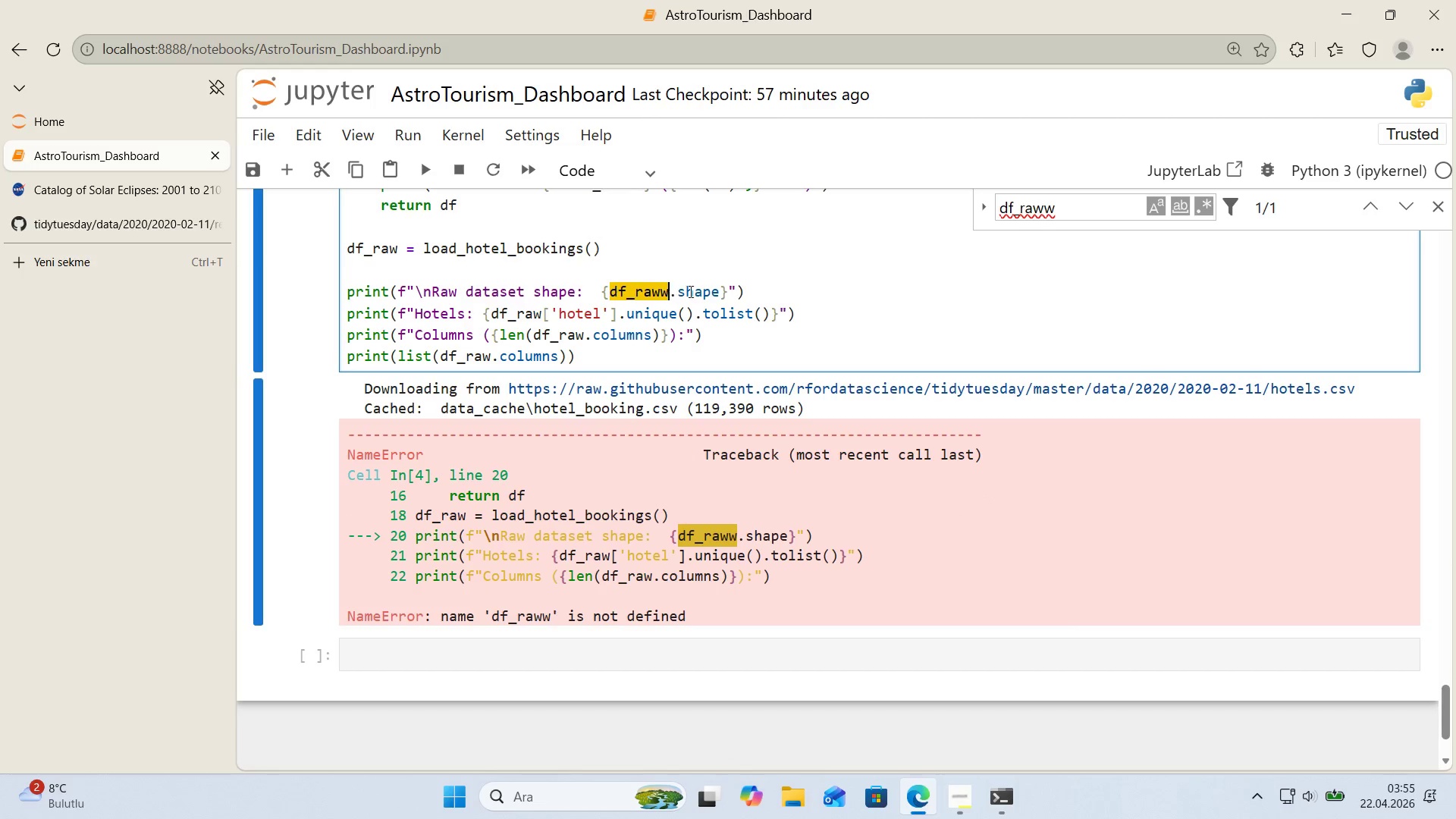 
key(Backspace)
 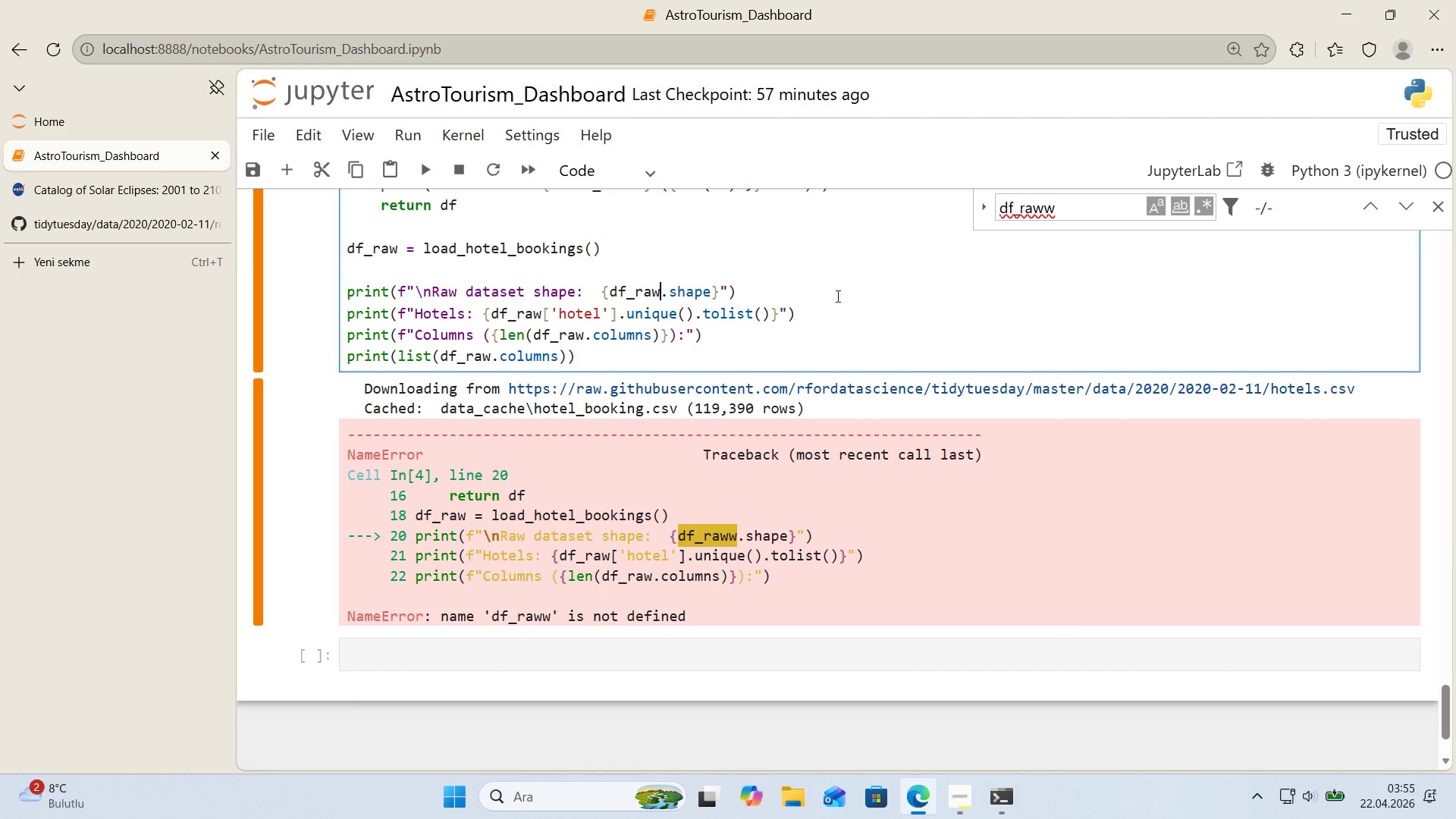 
left_click([839, 297])
 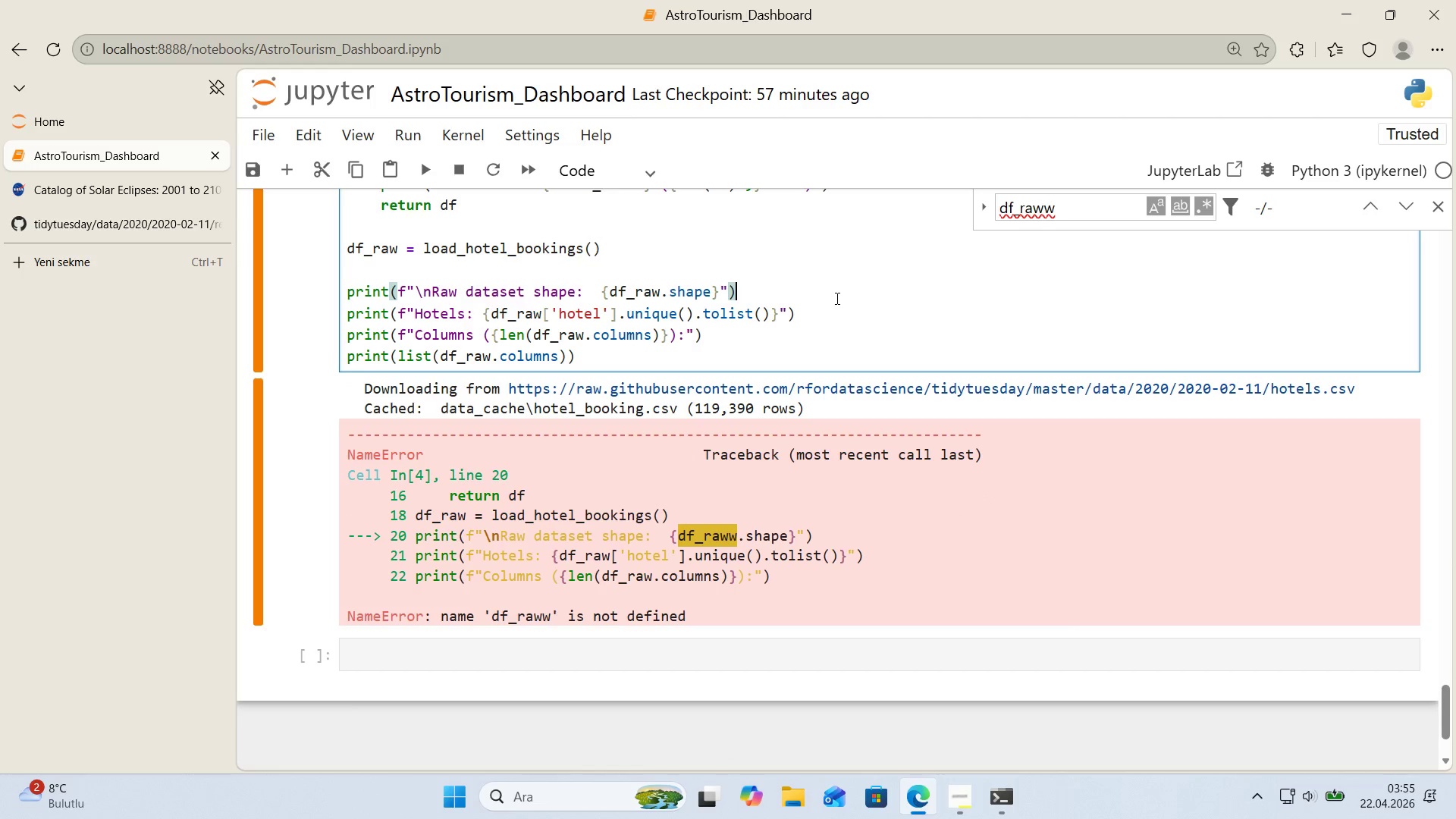 
key(Shift+Enter)
 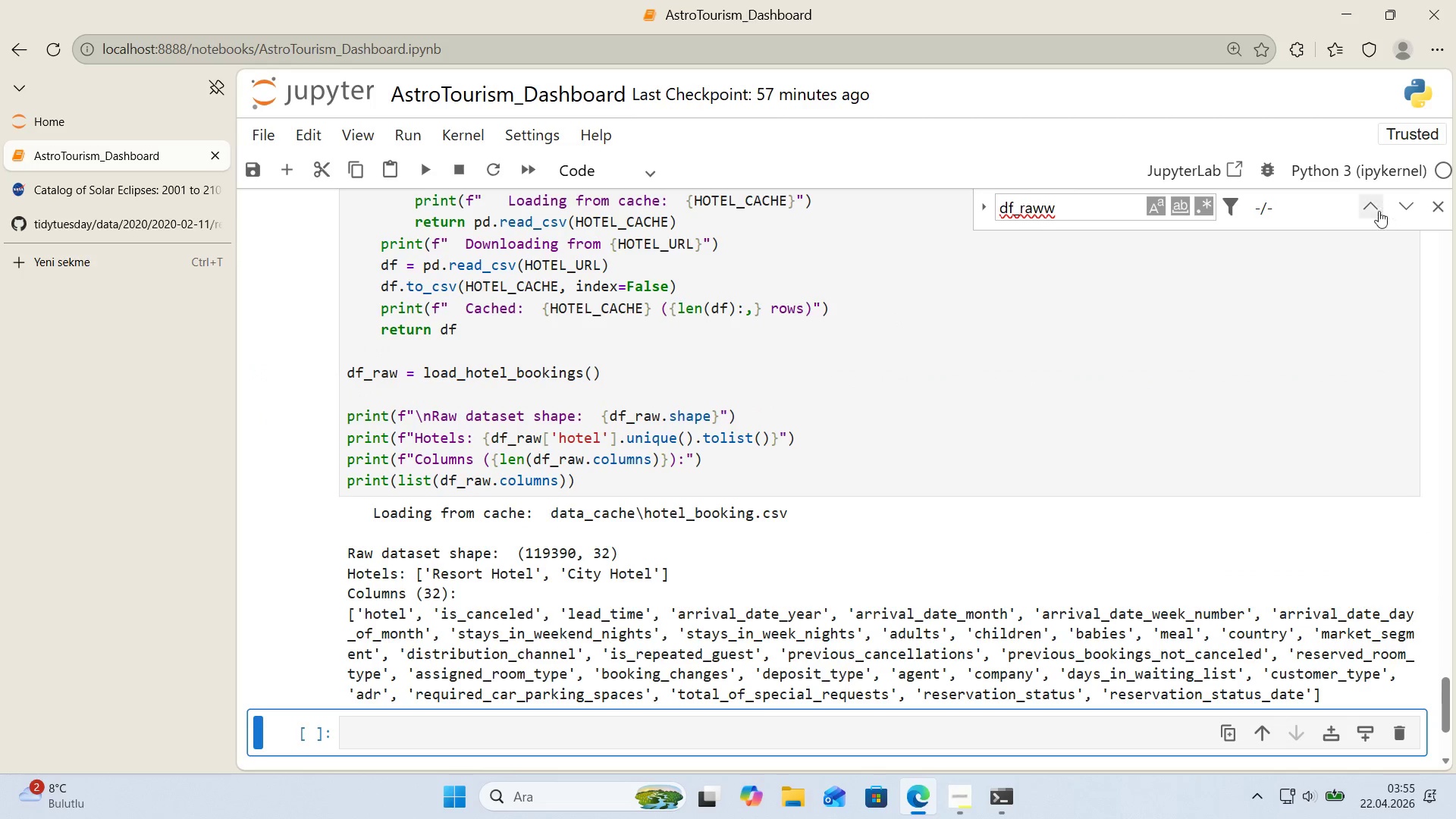 
left_click([1427, 210])
 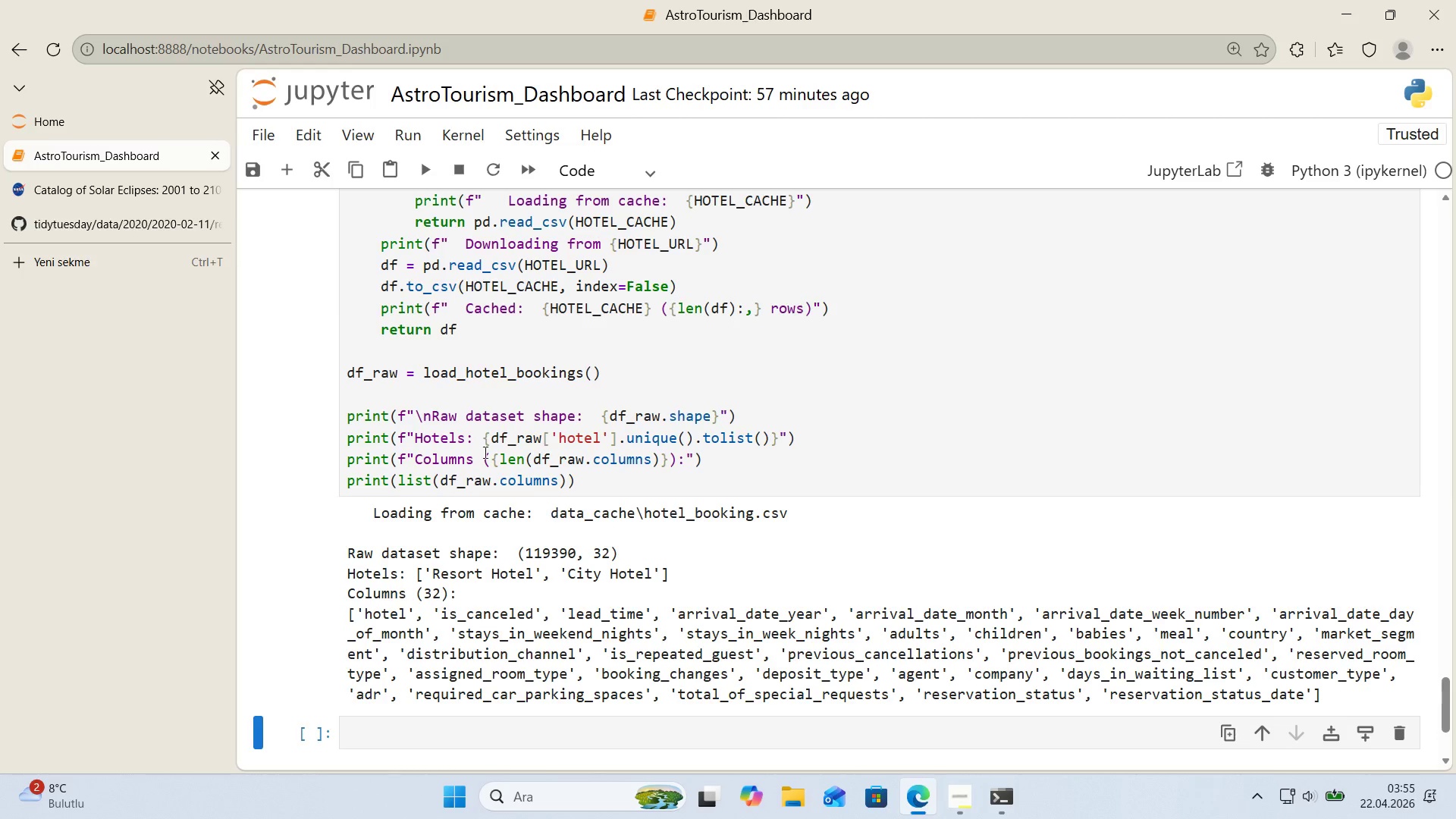 
left_click([140, 130])
 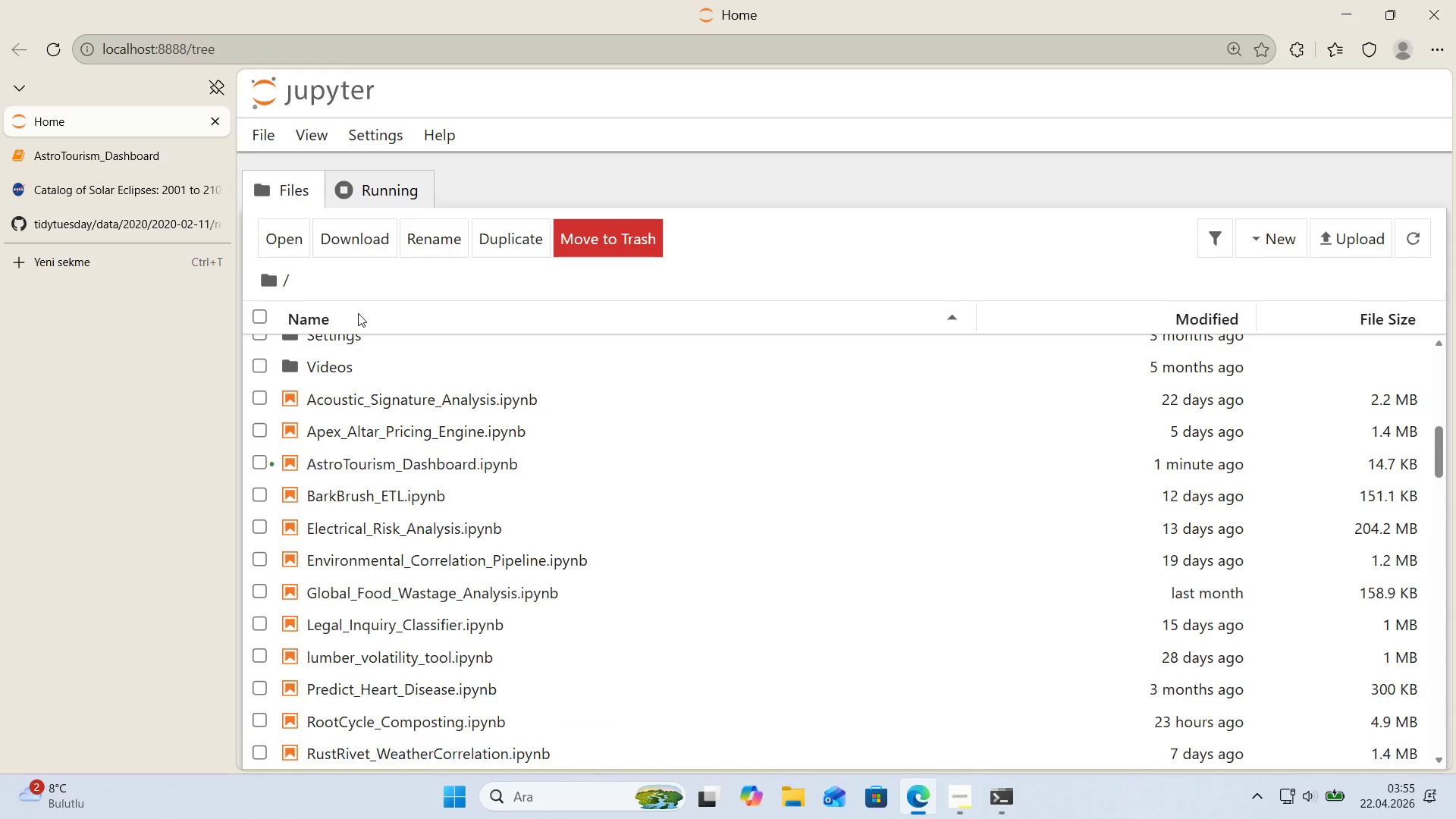 
scroll: coordinate [410, 391], scroll_direction: up, amount: 16.0
 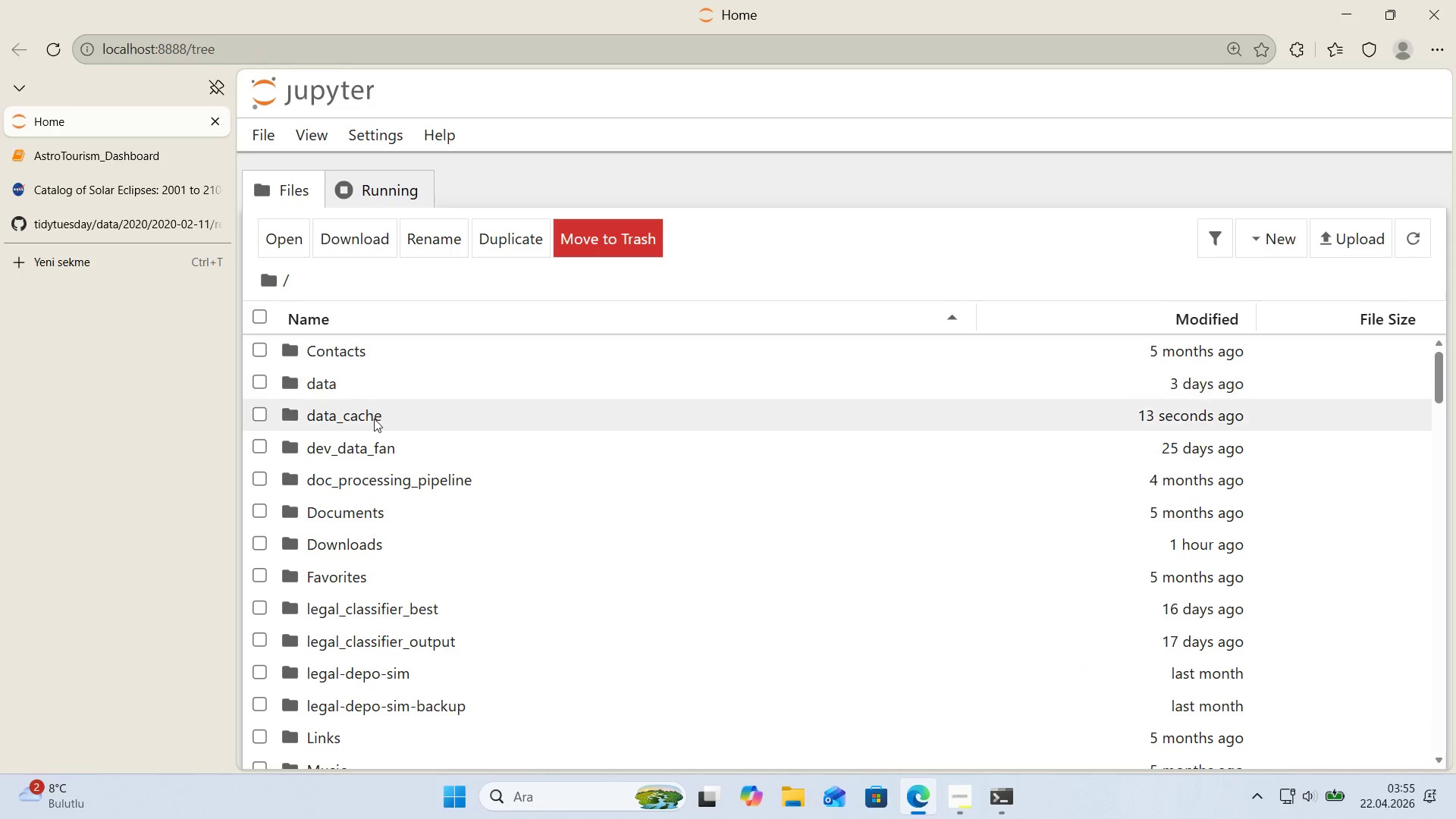 
left_click([374, 419])
 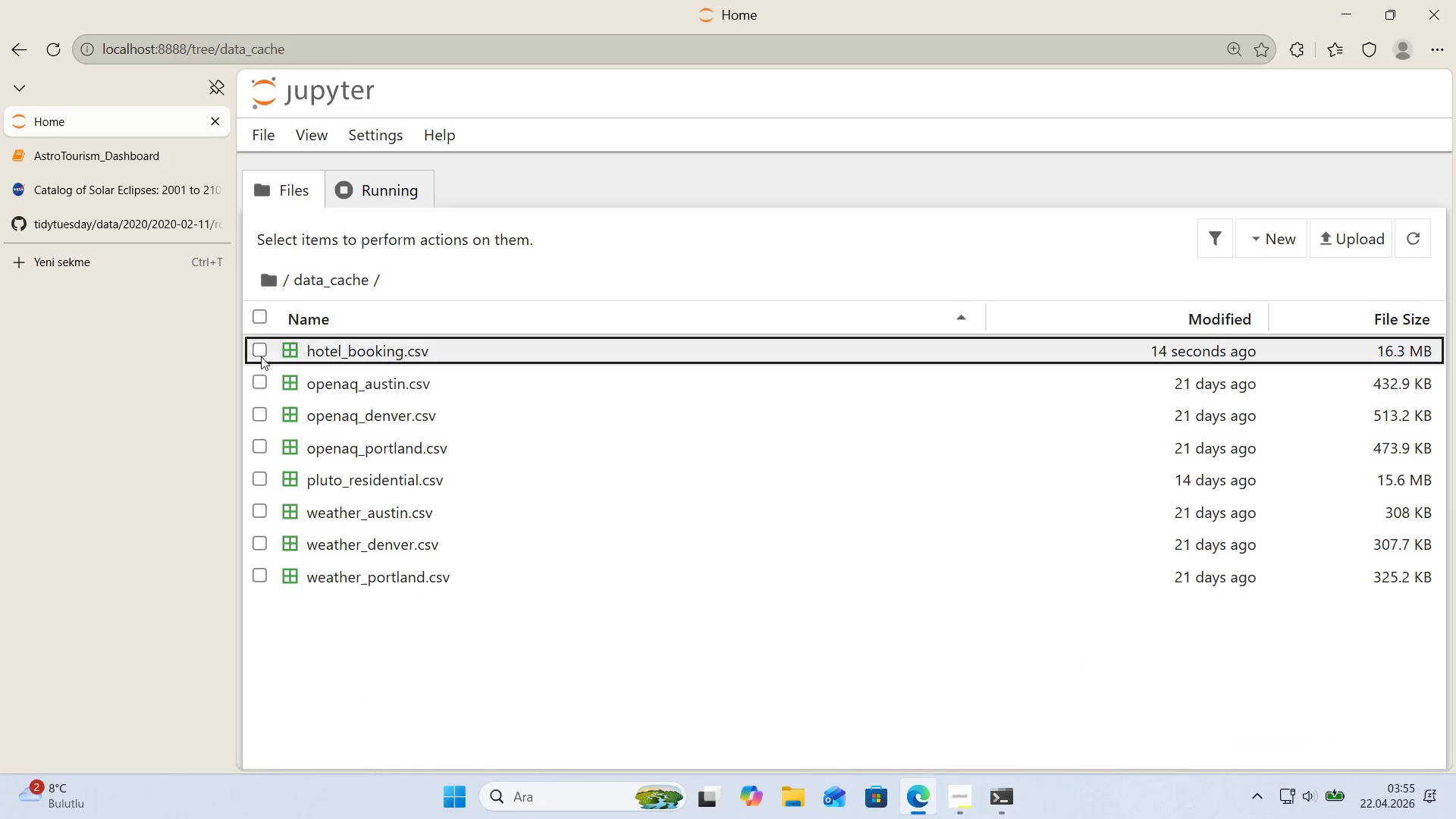 
left_click([255, 354])
 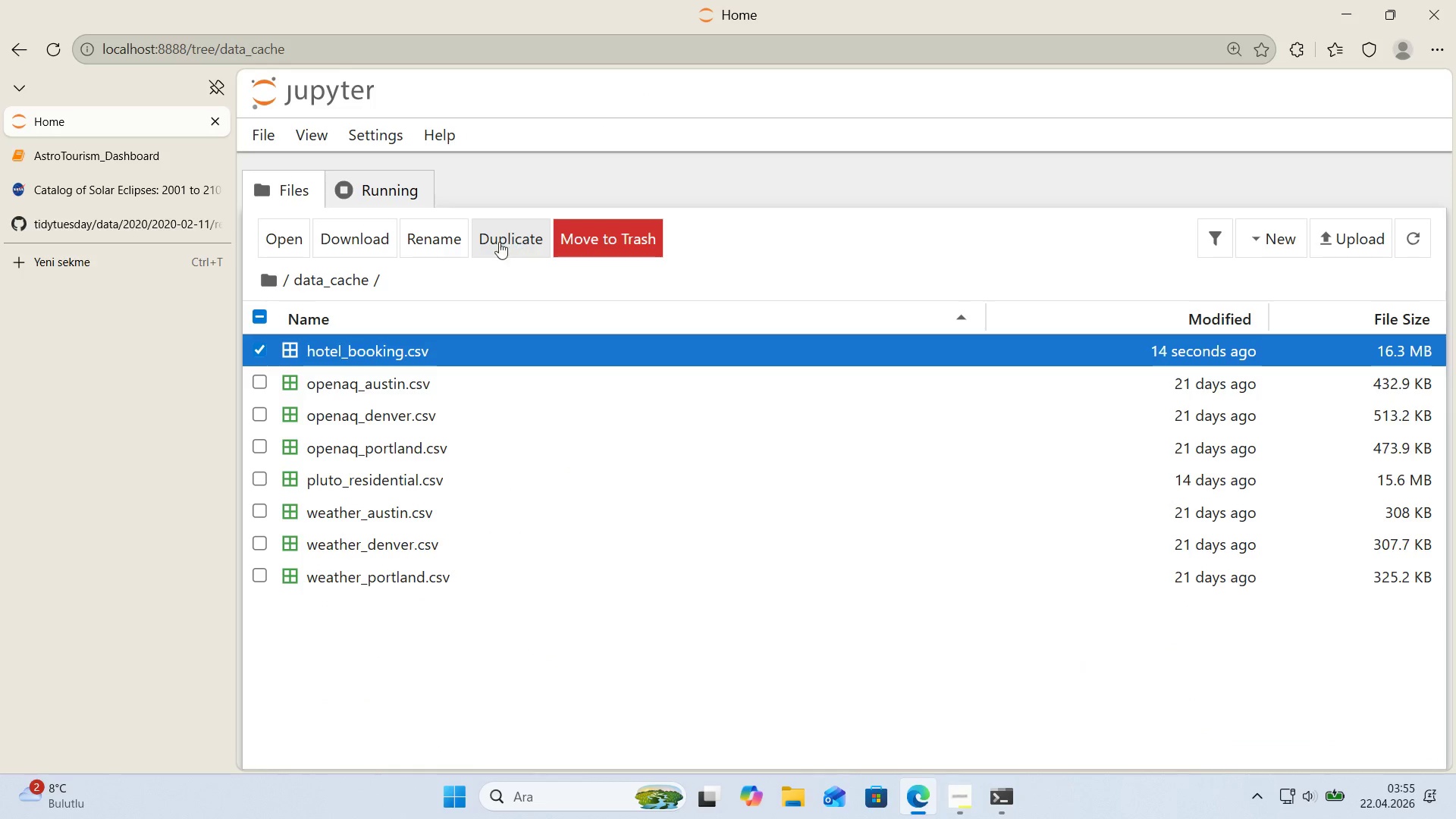 
mouse_move([399, 233])
 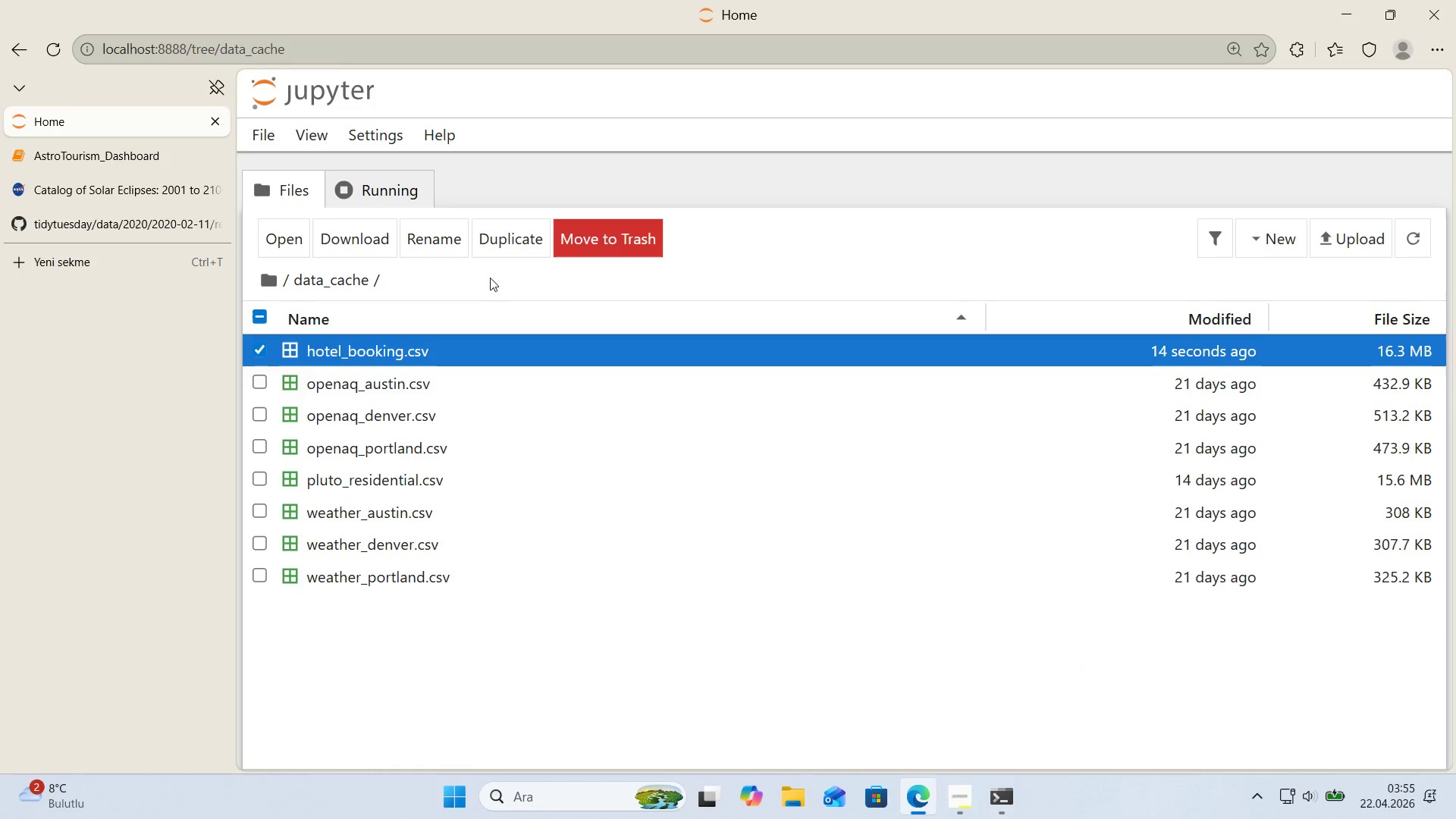 
left_click([620, 240])
 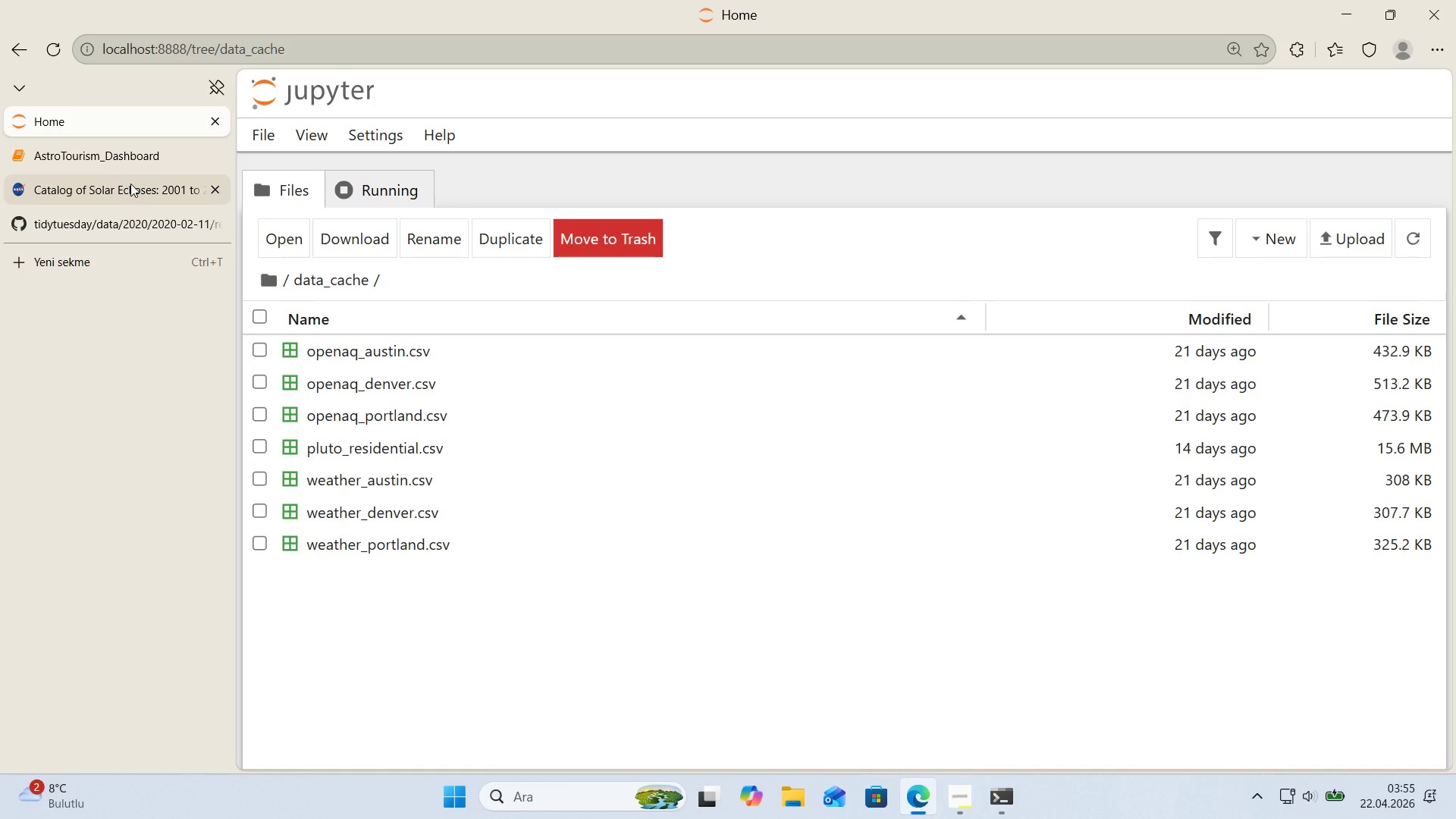 
left_click([113, 160])
 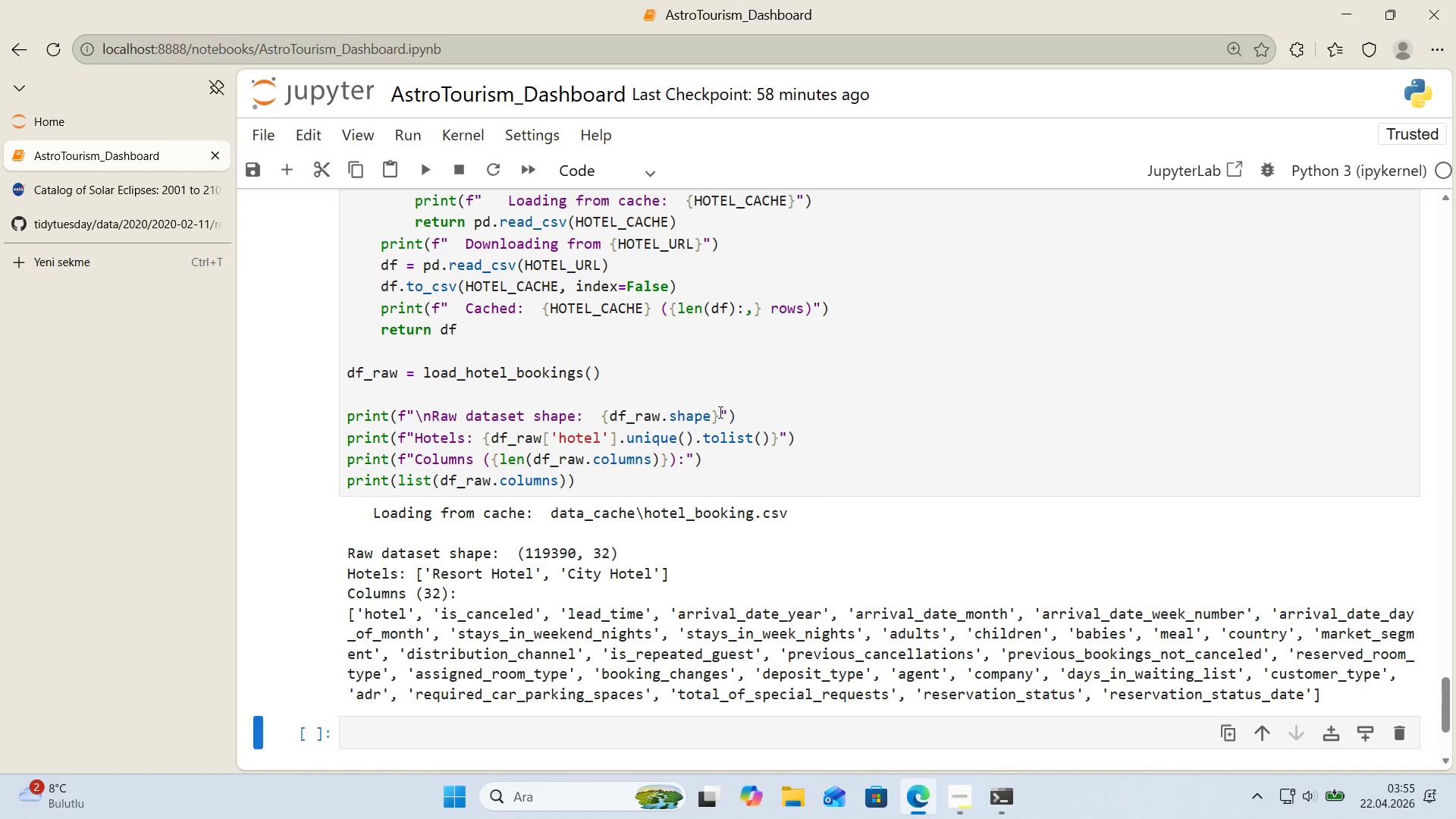 
left_click([842, 464])
 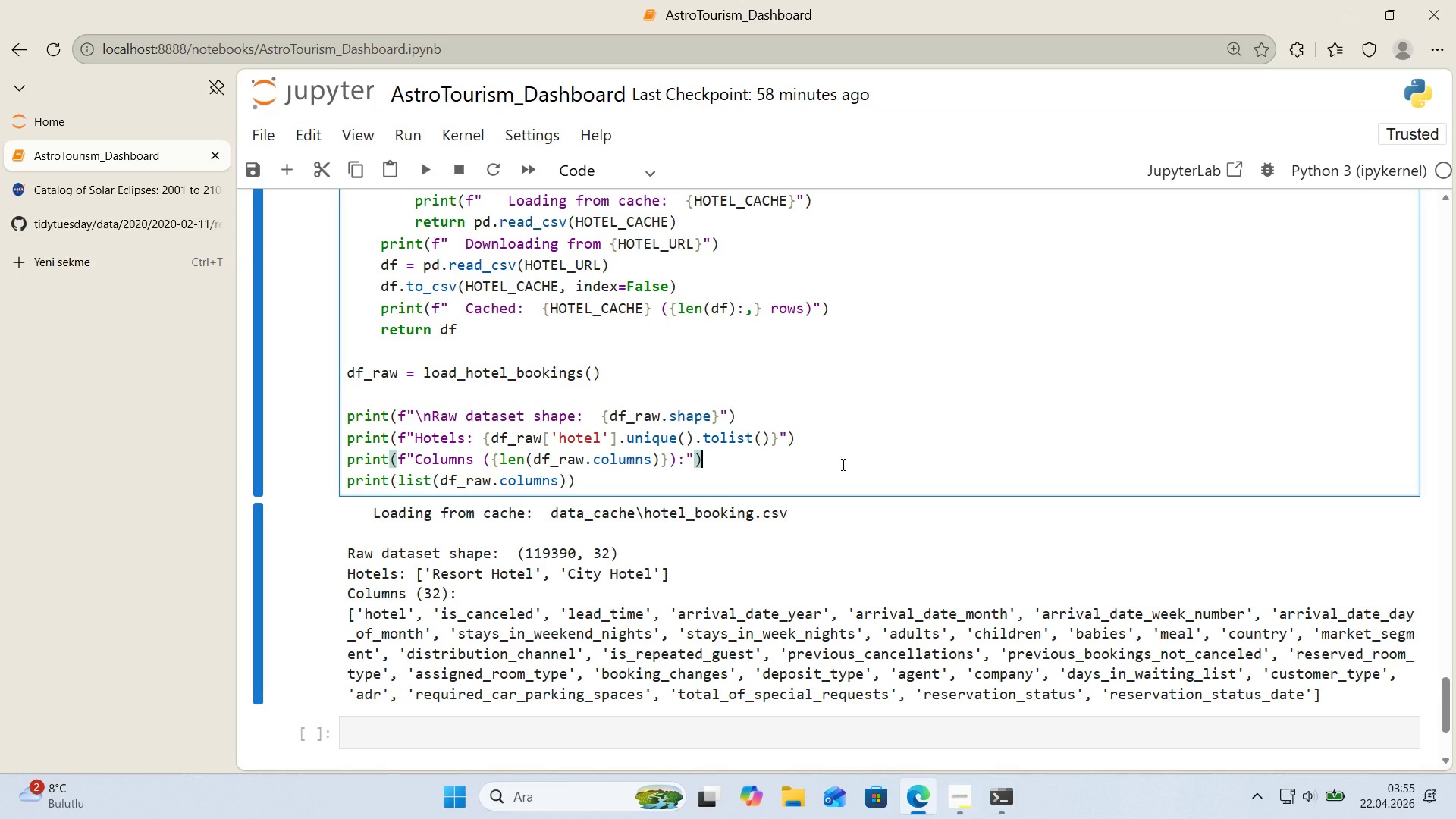 
key(Shift+Enter)
 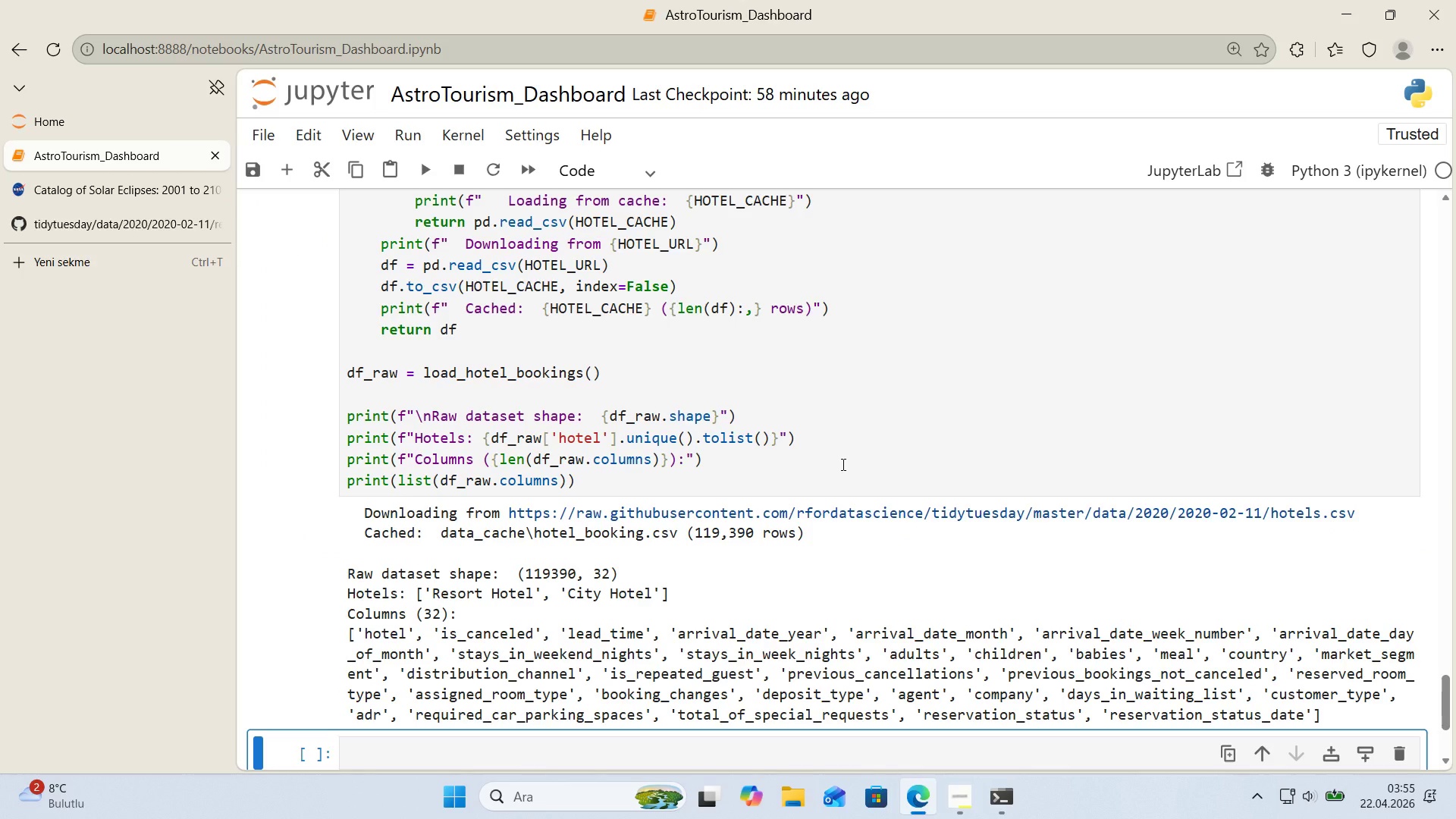 
wait(7.44)
 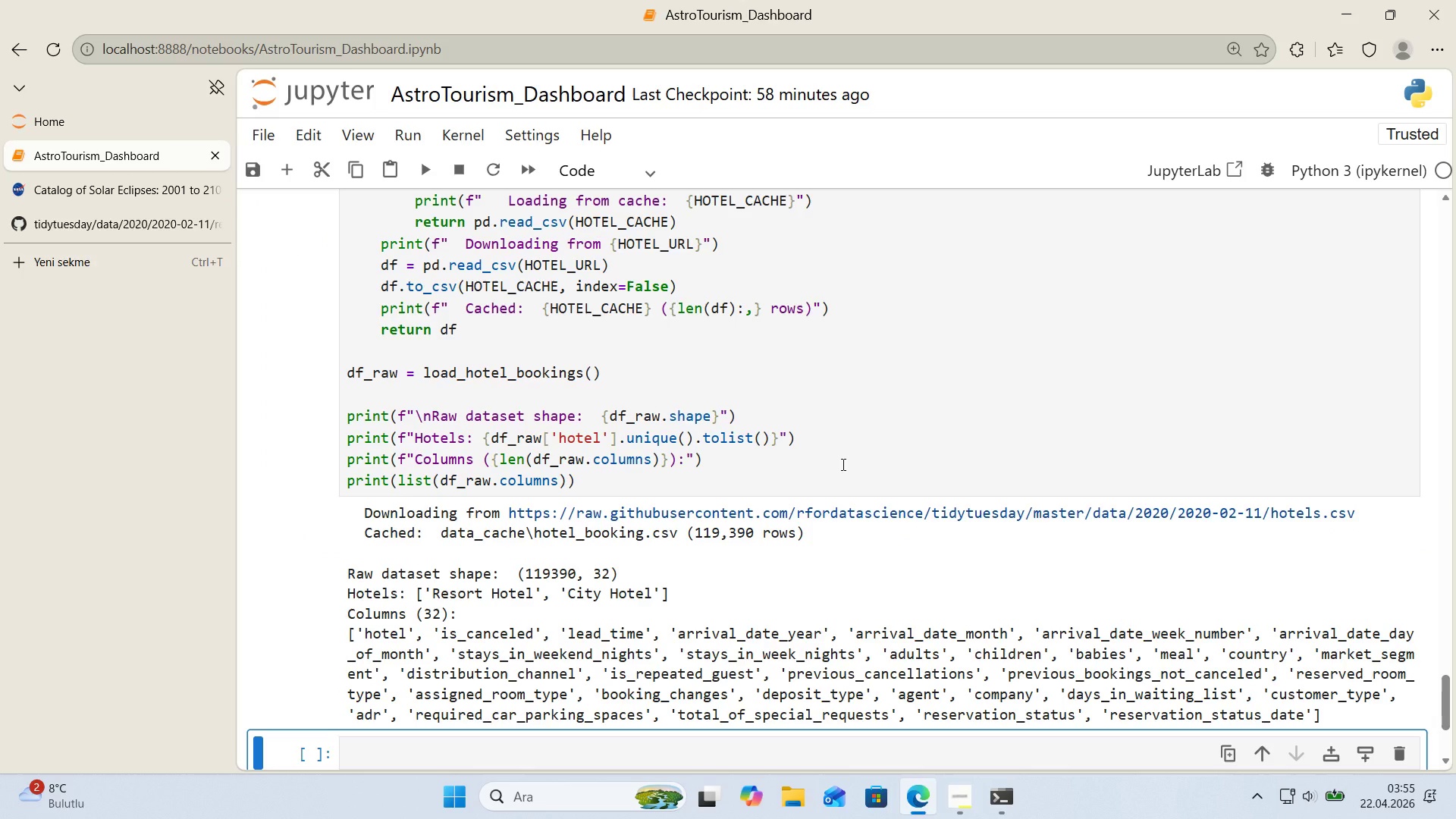 
scroll: coordinate [850, 453], scroll_direction: down, amount: 1.0
 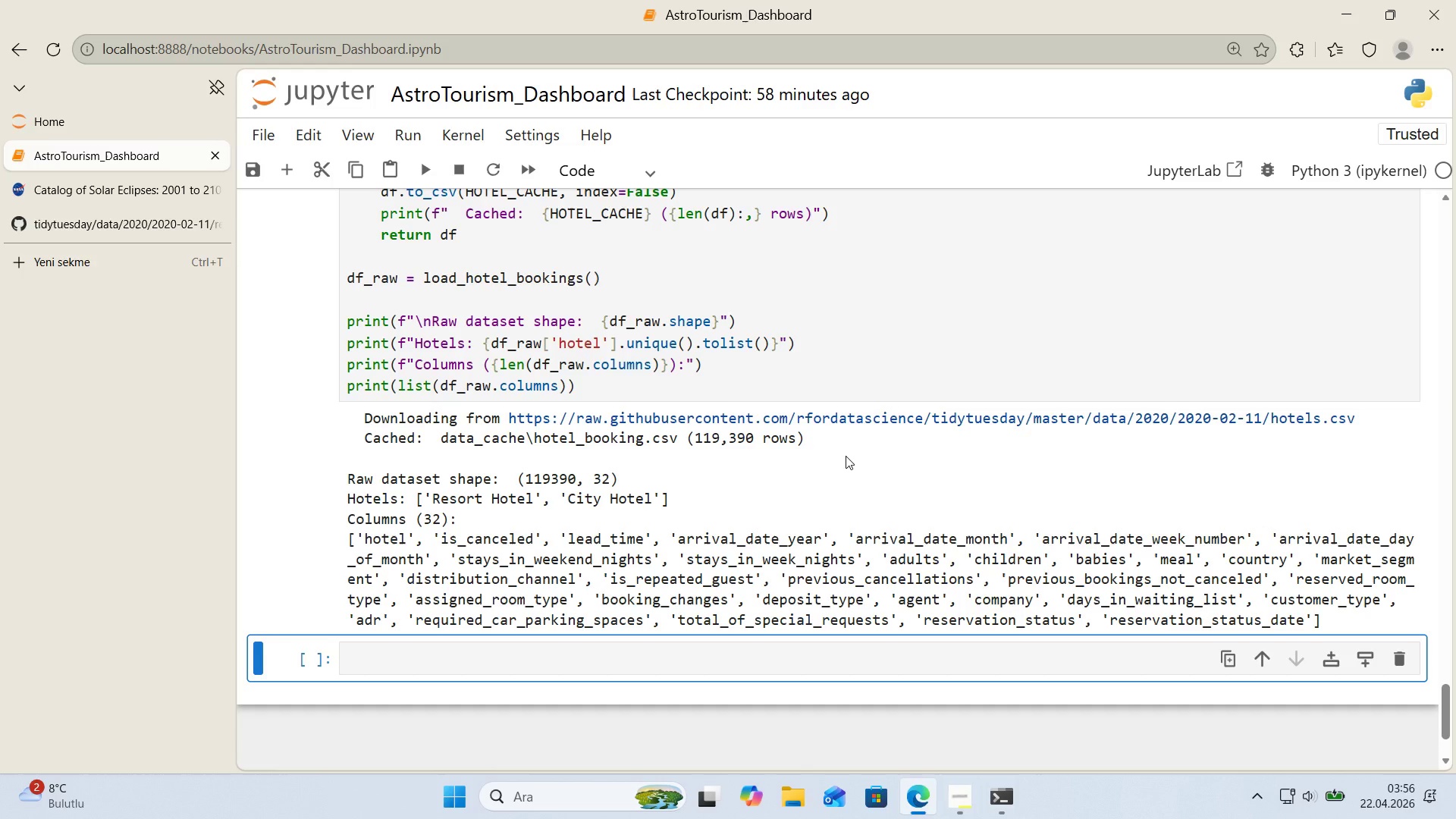 
wait(42.26)
 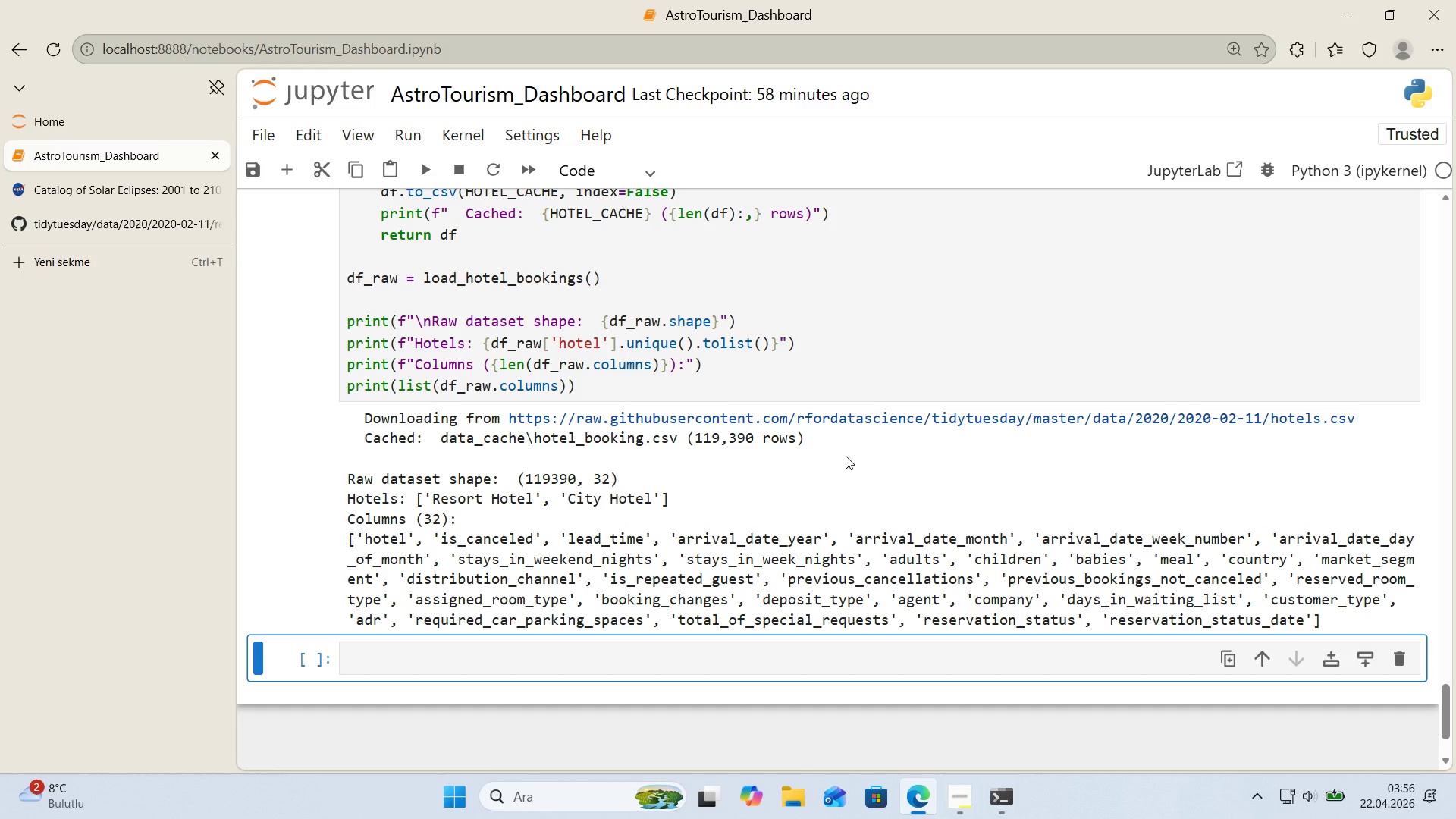 
scroll: coordinate [606, 364], scroll_direction: down, amount: 1.0
 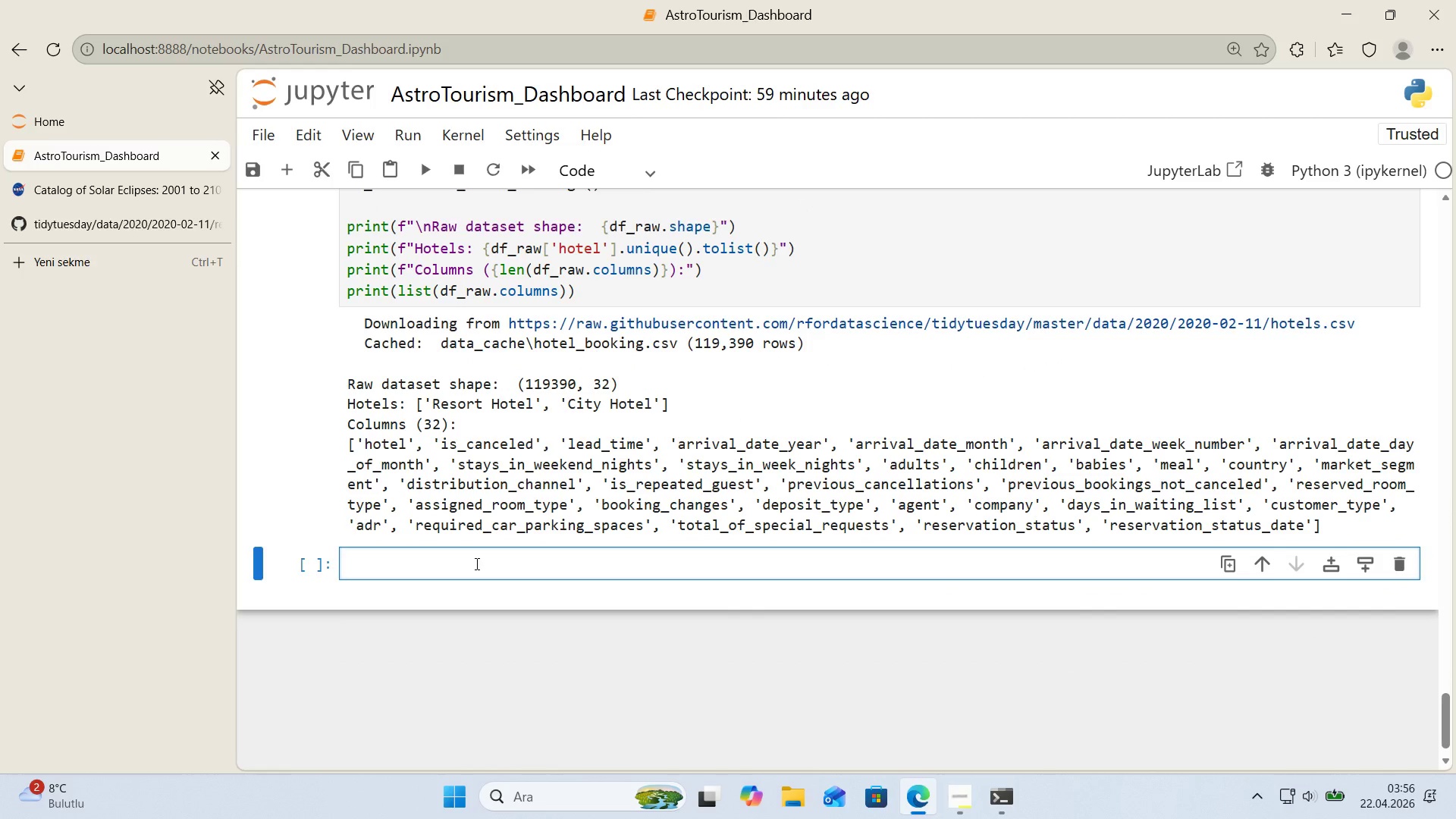 
wait(9.13)
 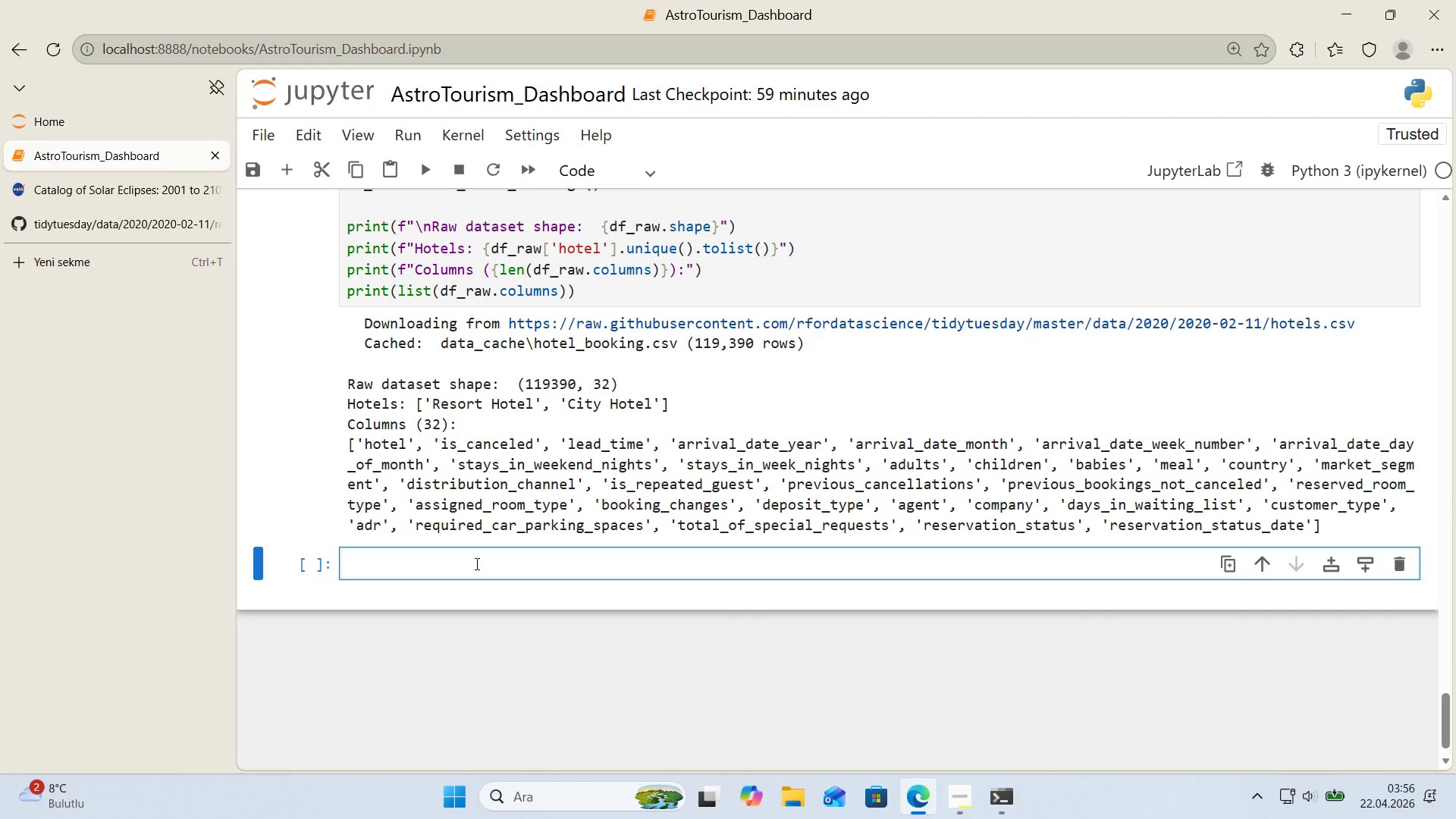 
type(The f'le retun)
key(Backspace)
type(rned )
 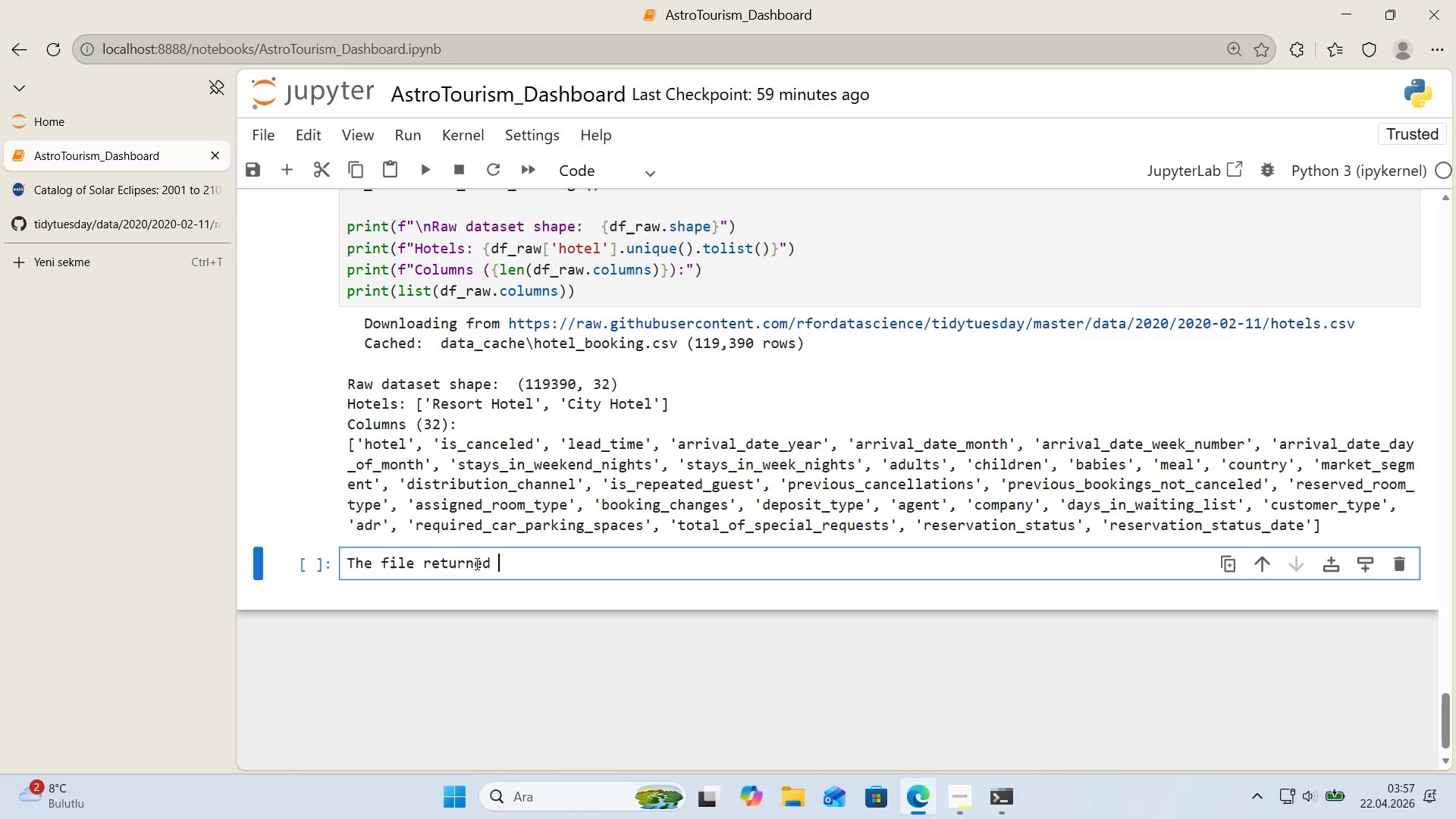 
wait(20.84)
 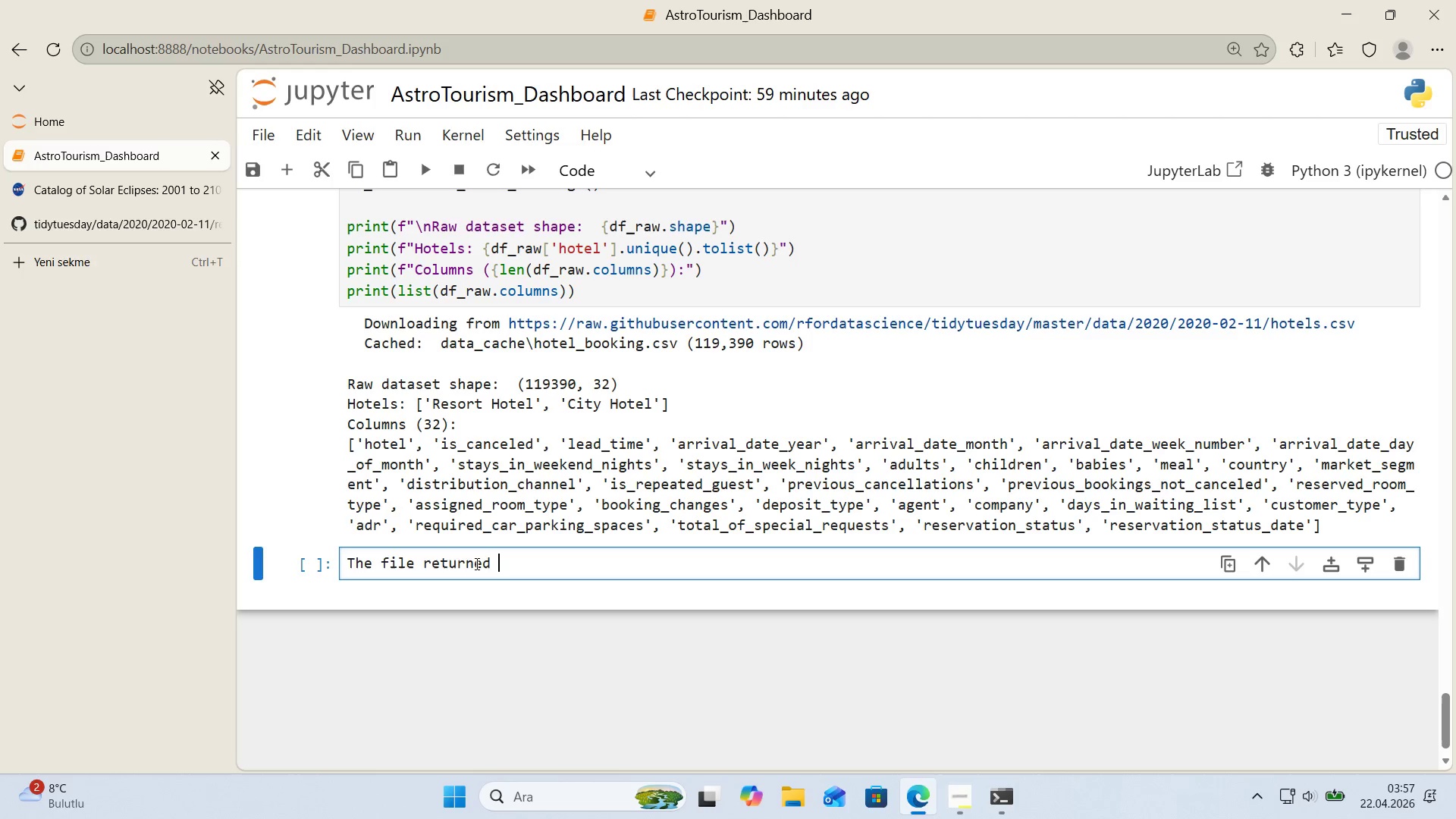 
left_click([344, 565])
 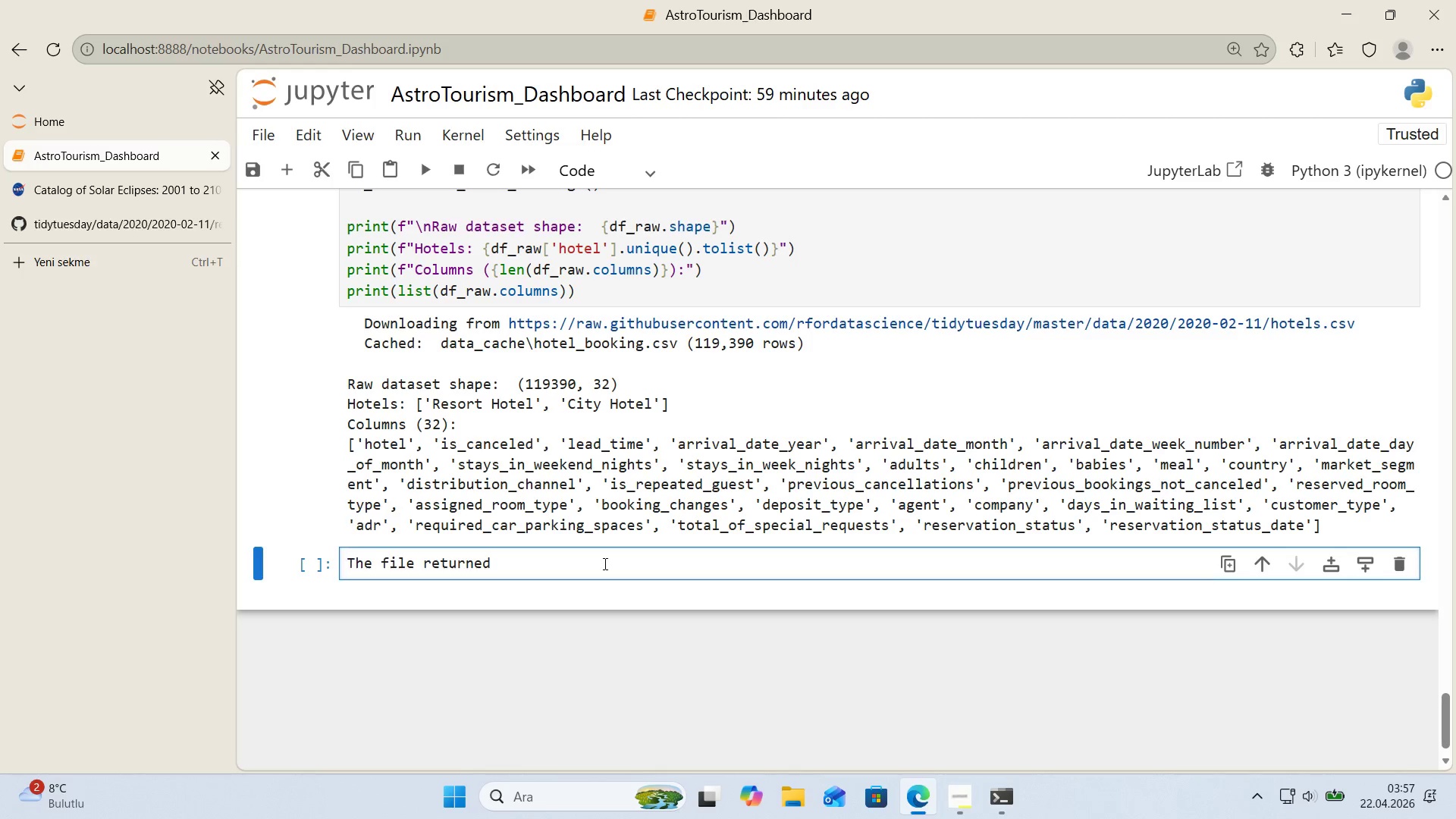 
key(NumpadMultiply)
 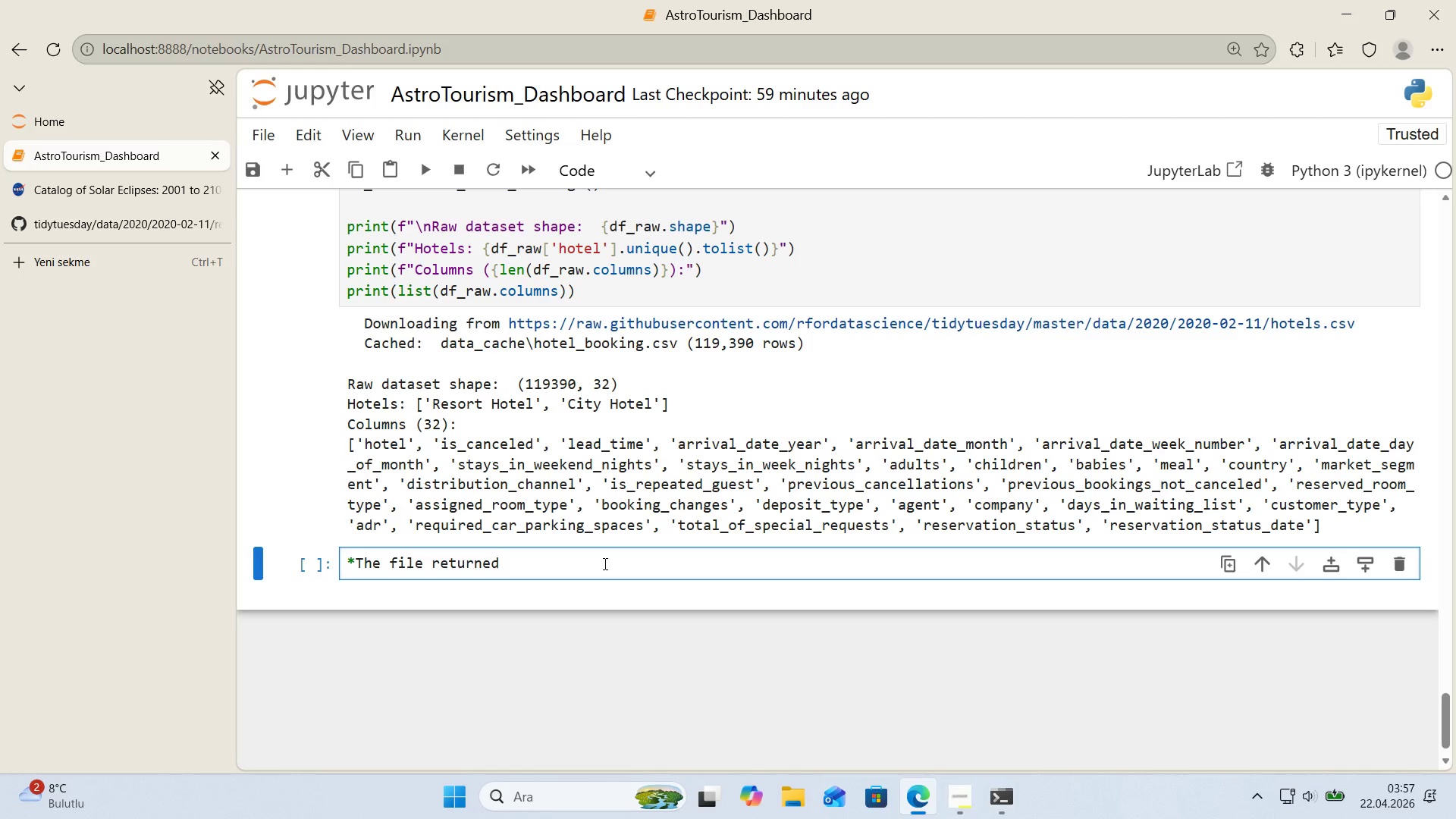 
left_click([604, 563])
 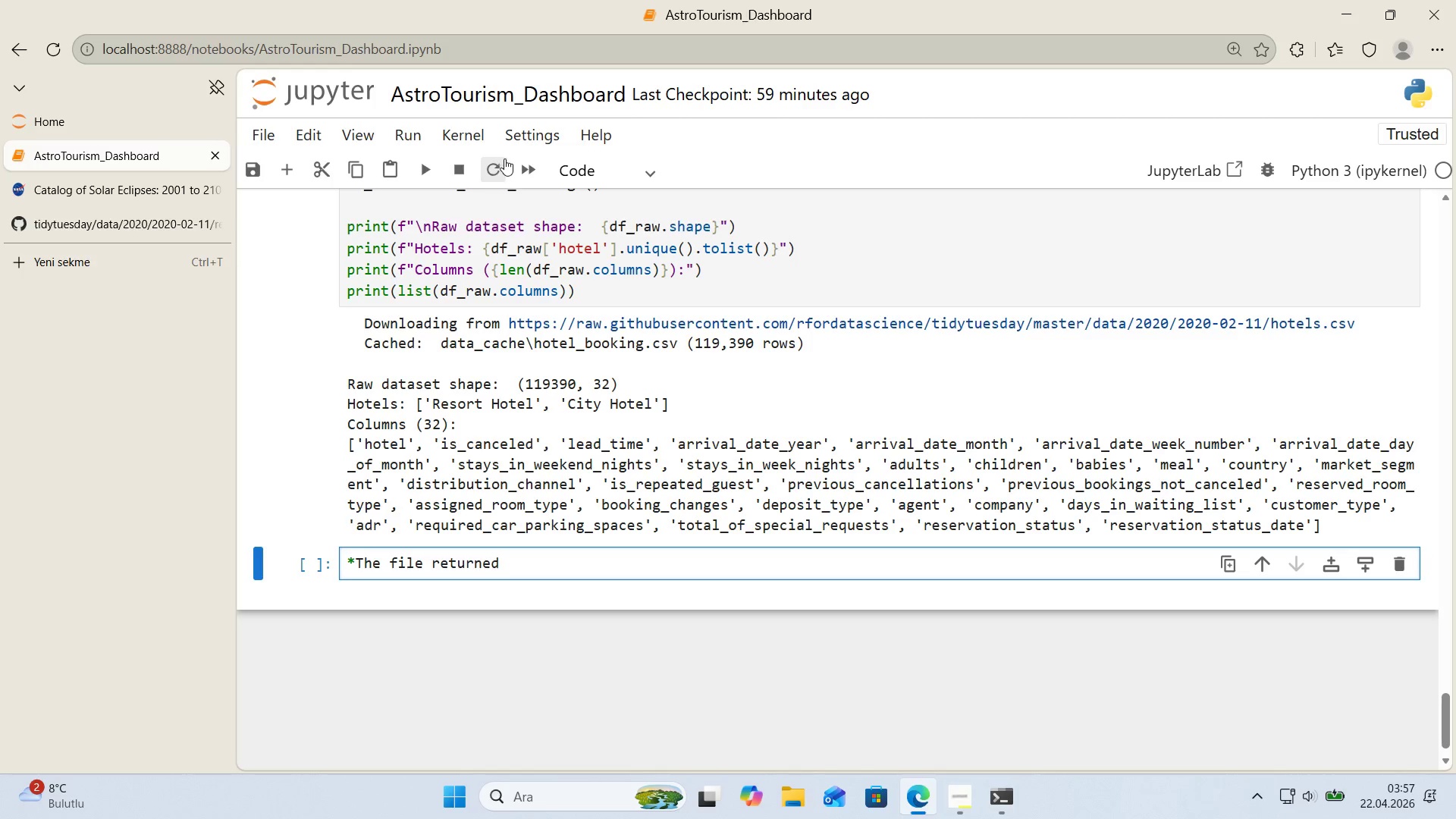 
left_click([596, 172])
 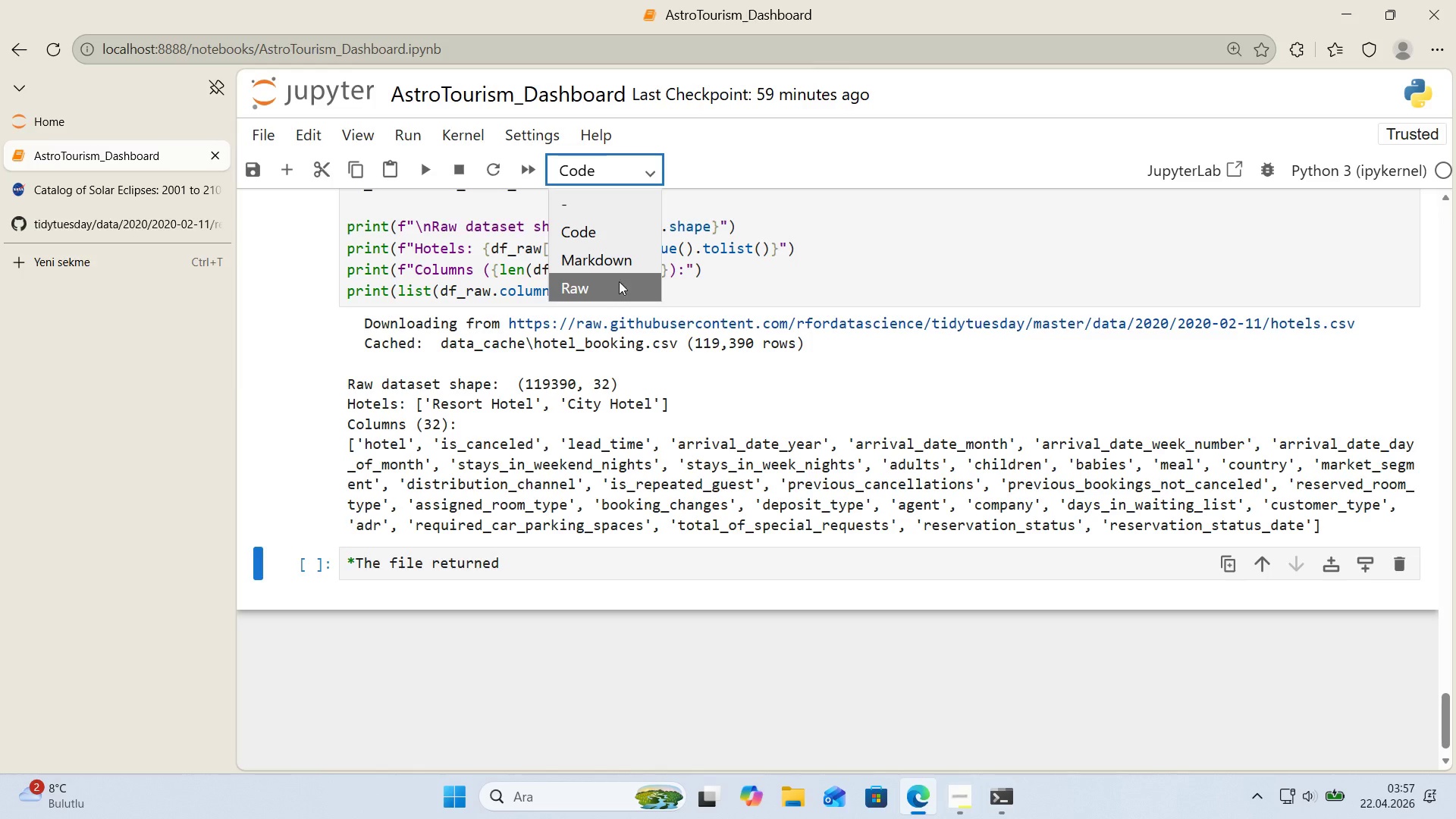 
left_click([619, 262])
 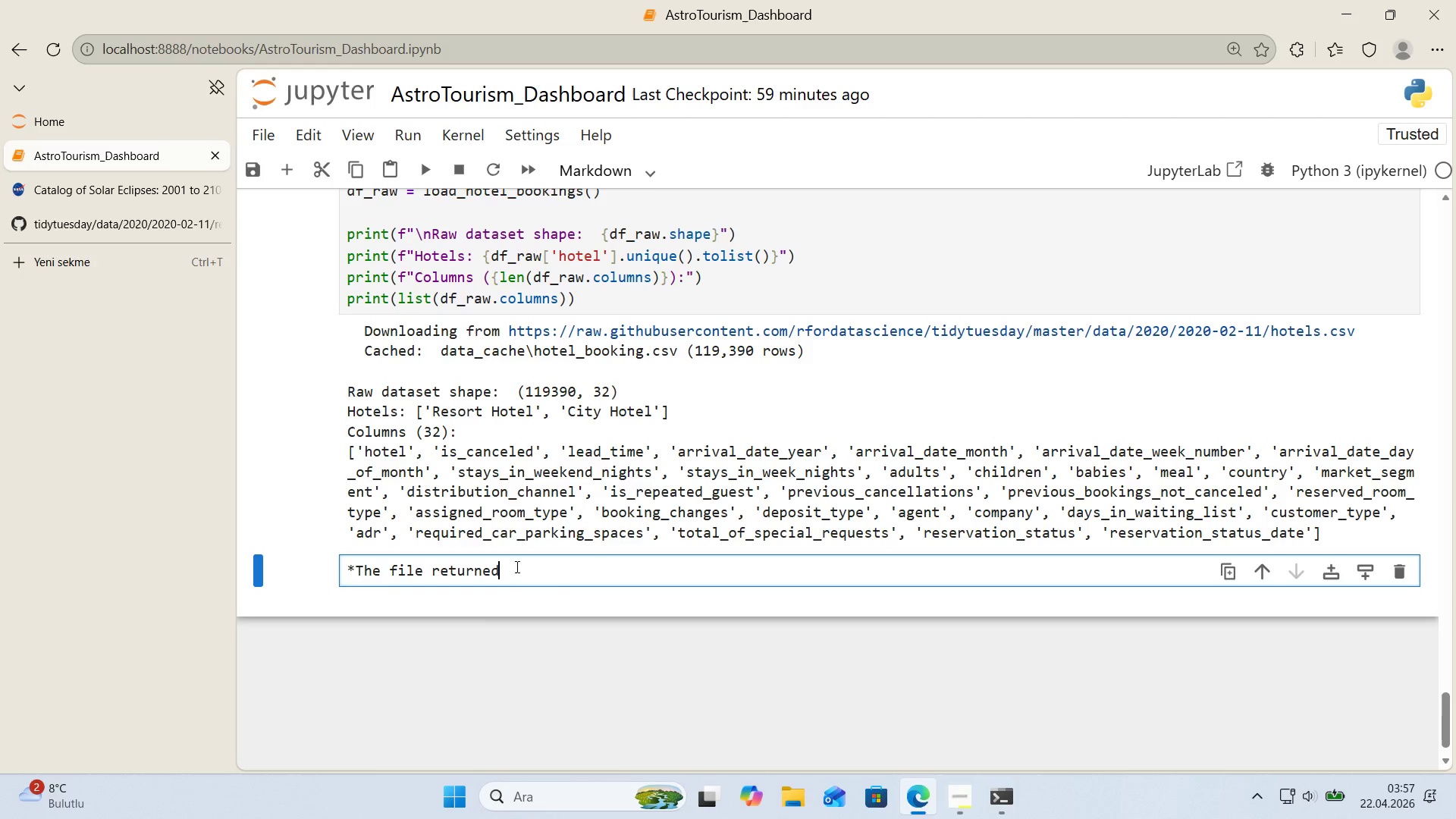 
type( 119,390 rows x 32 columns.)
key(Backspace)
type(,)
 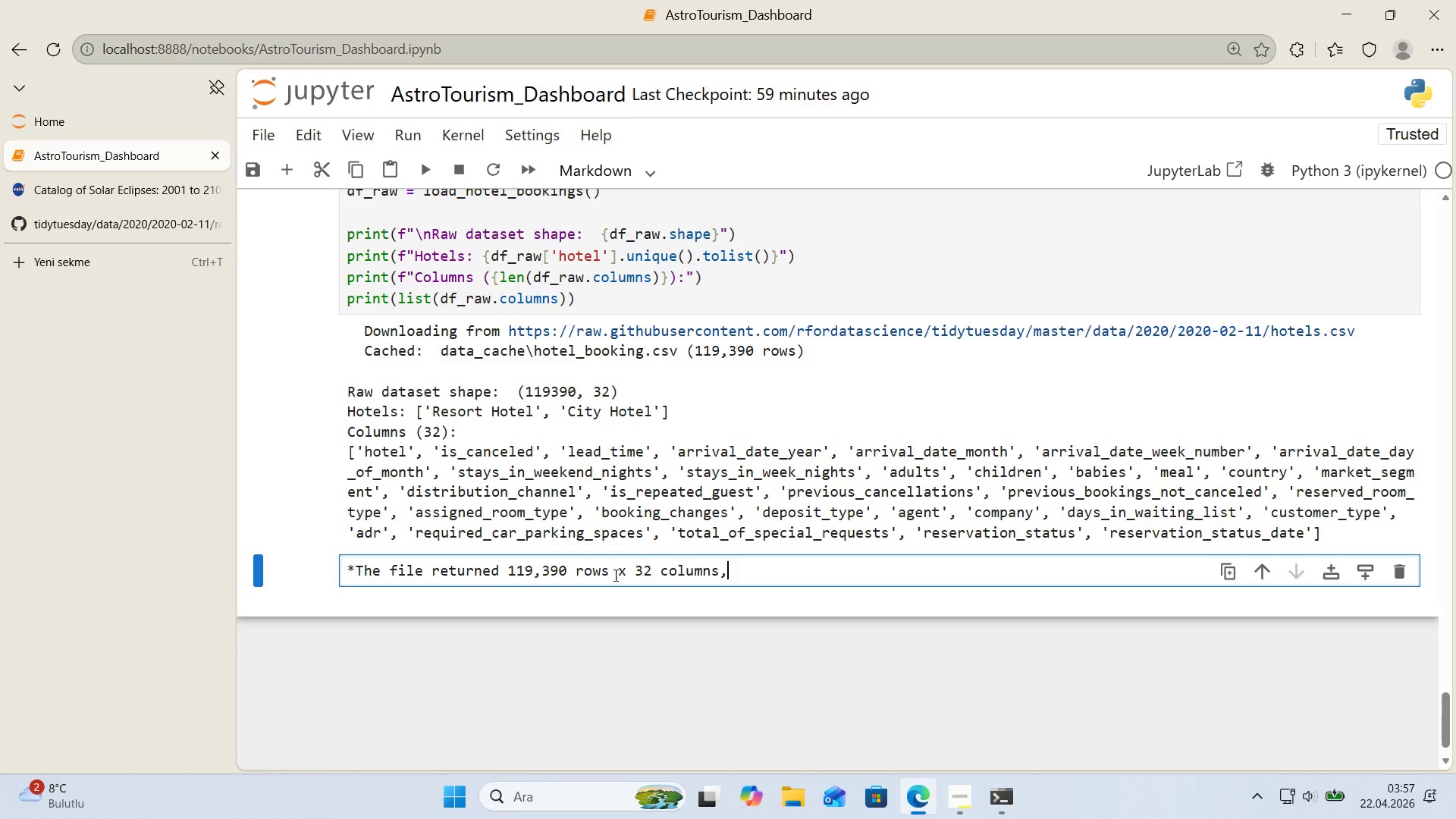 
key(Enter)
 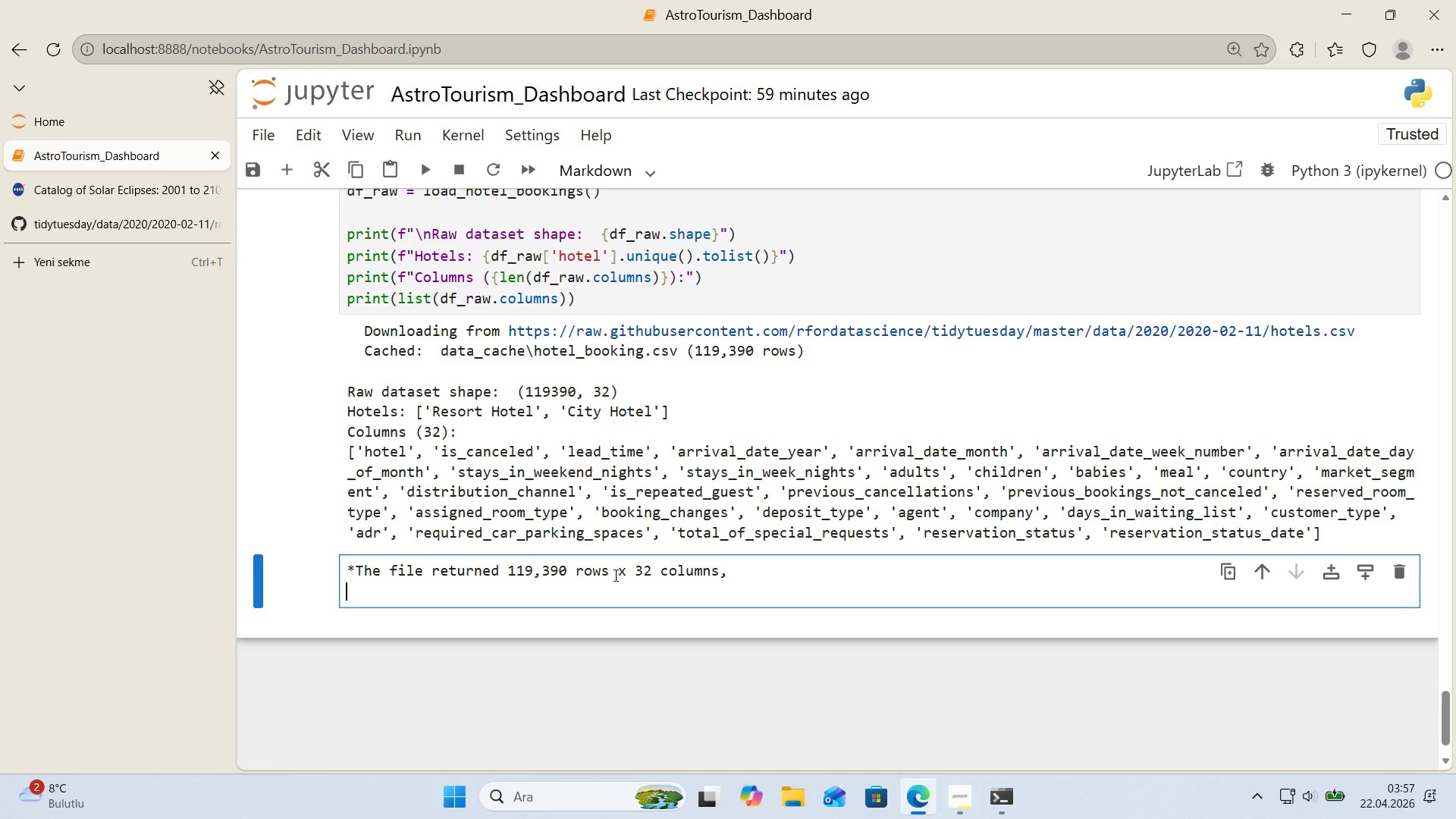 
type(cover')
key(Backspace)
key(Backspace)
key(Backspace)
key(Backspace)
key(Backspace)
key(Backspace)
key(Backspace)
type( cover'ng )
 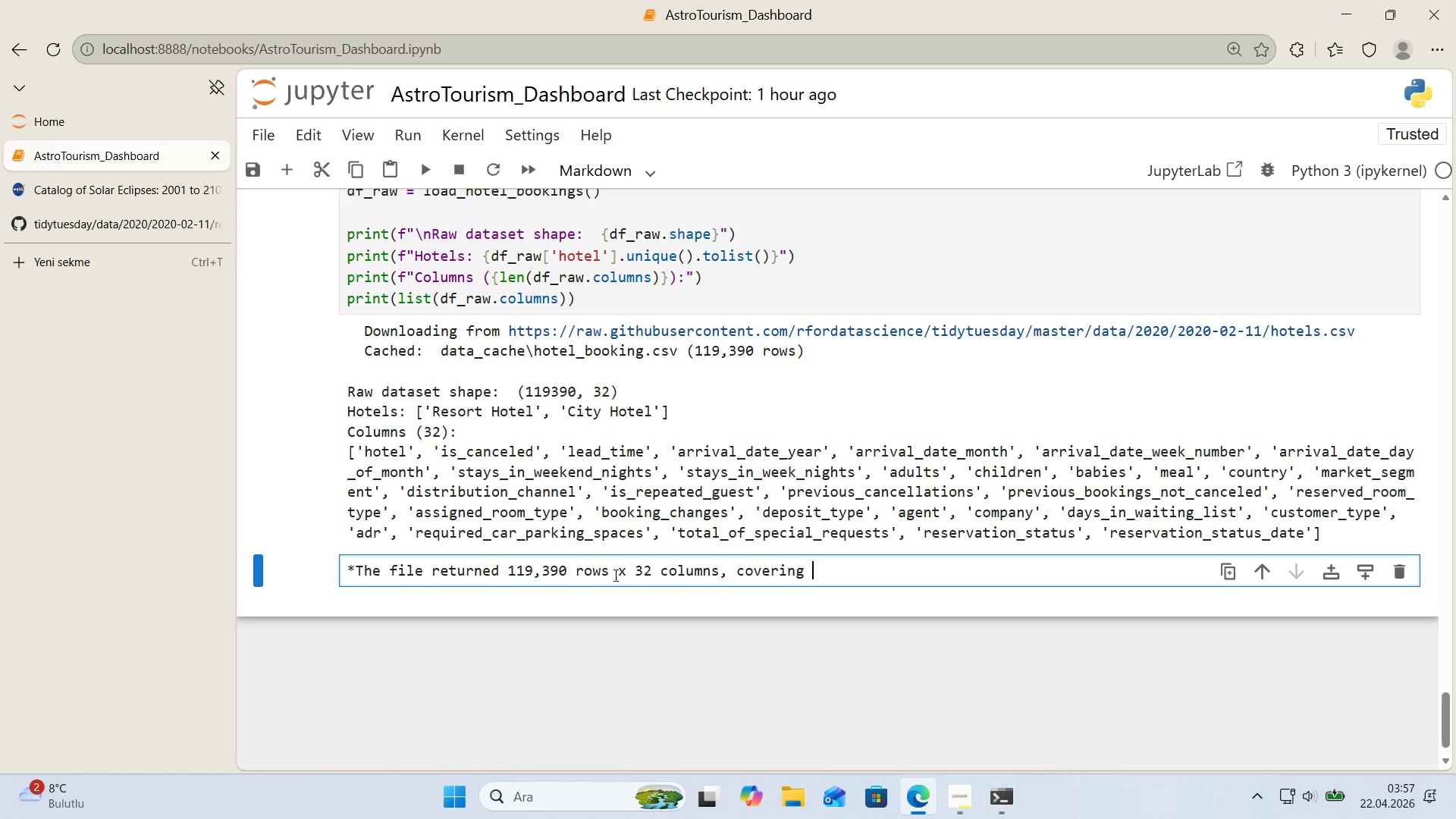 
key(Alt+Control+8)
 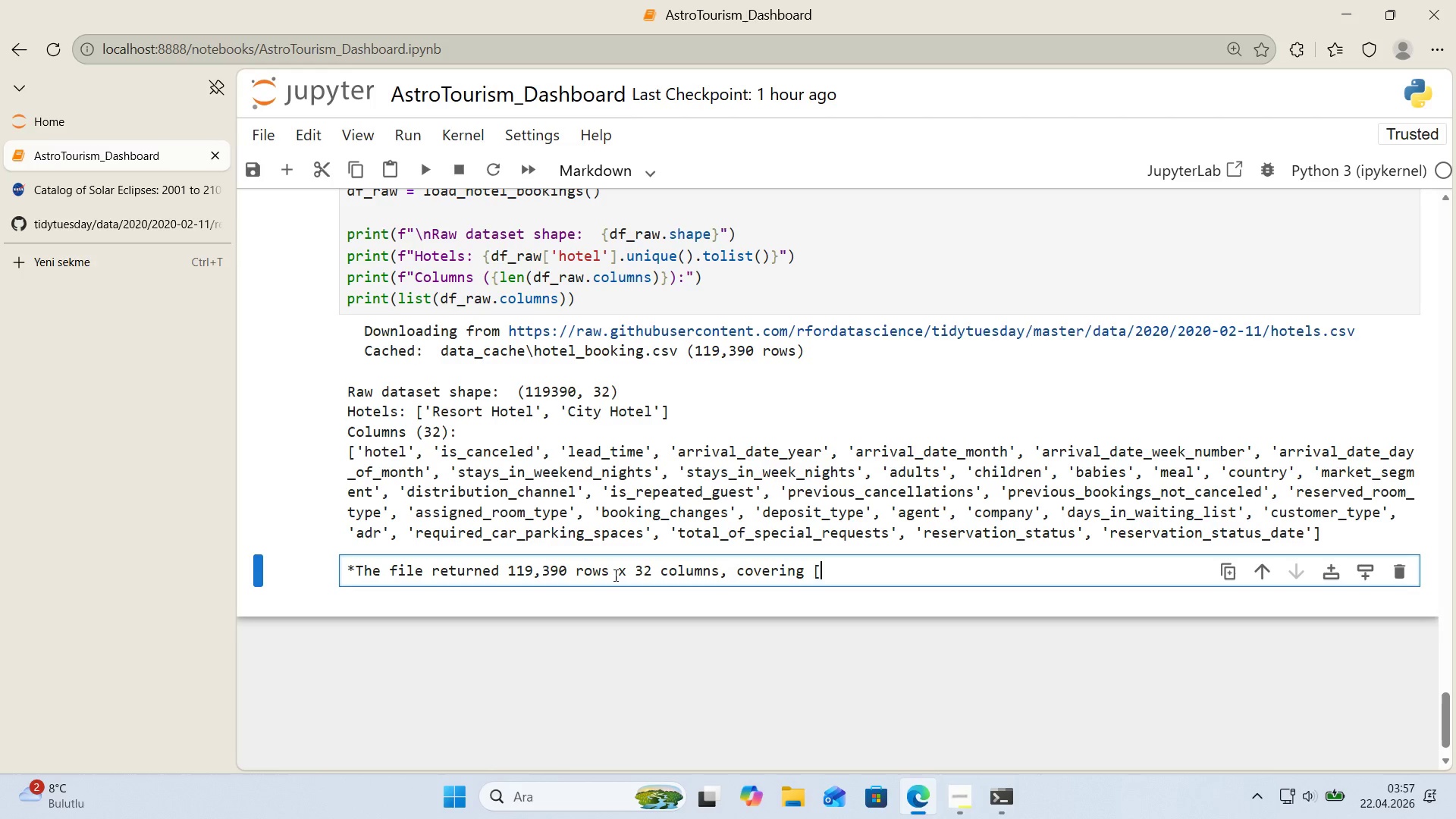 
key(Alt+Control+9)
 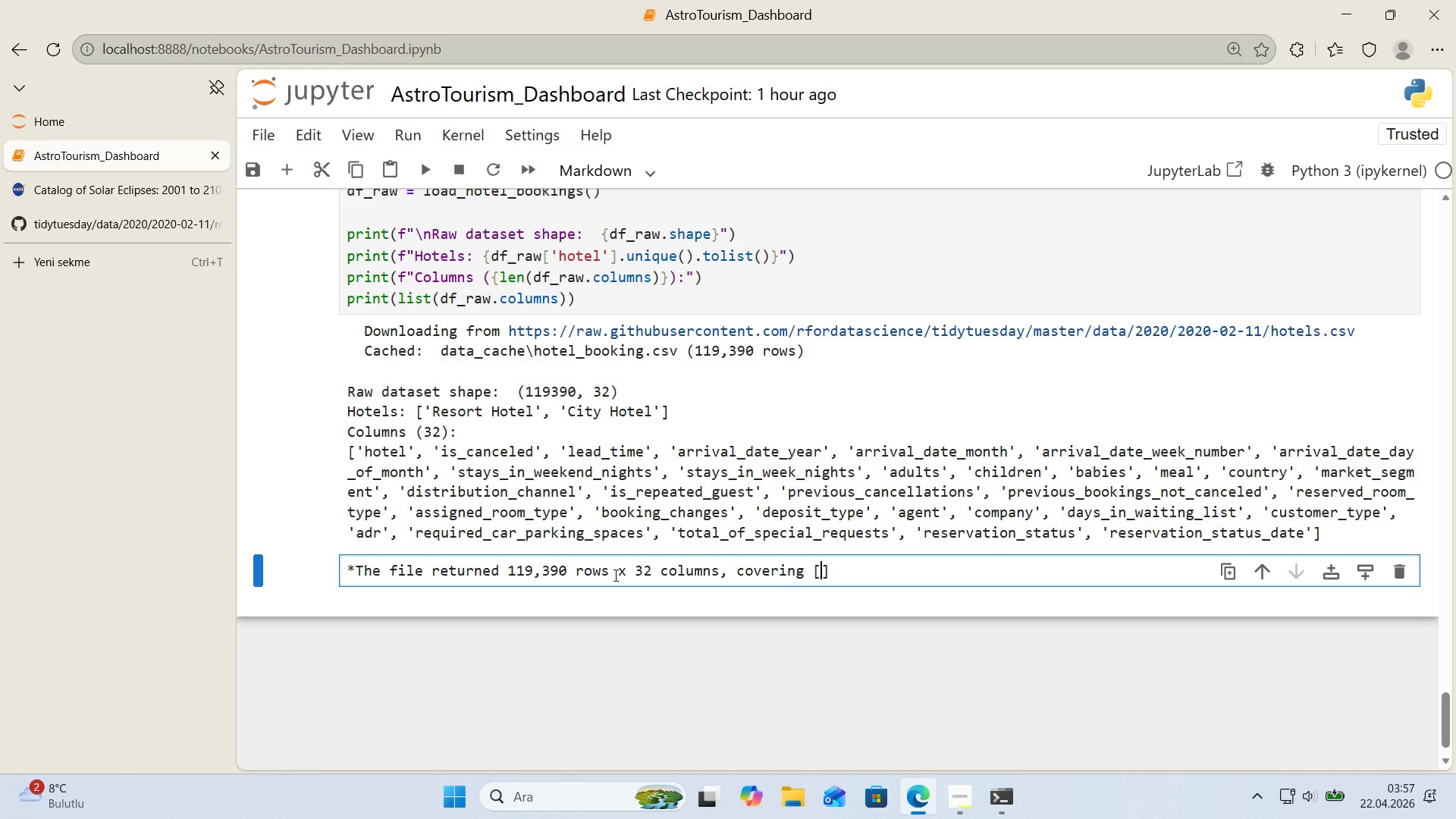 
key(ArrowLeft)
 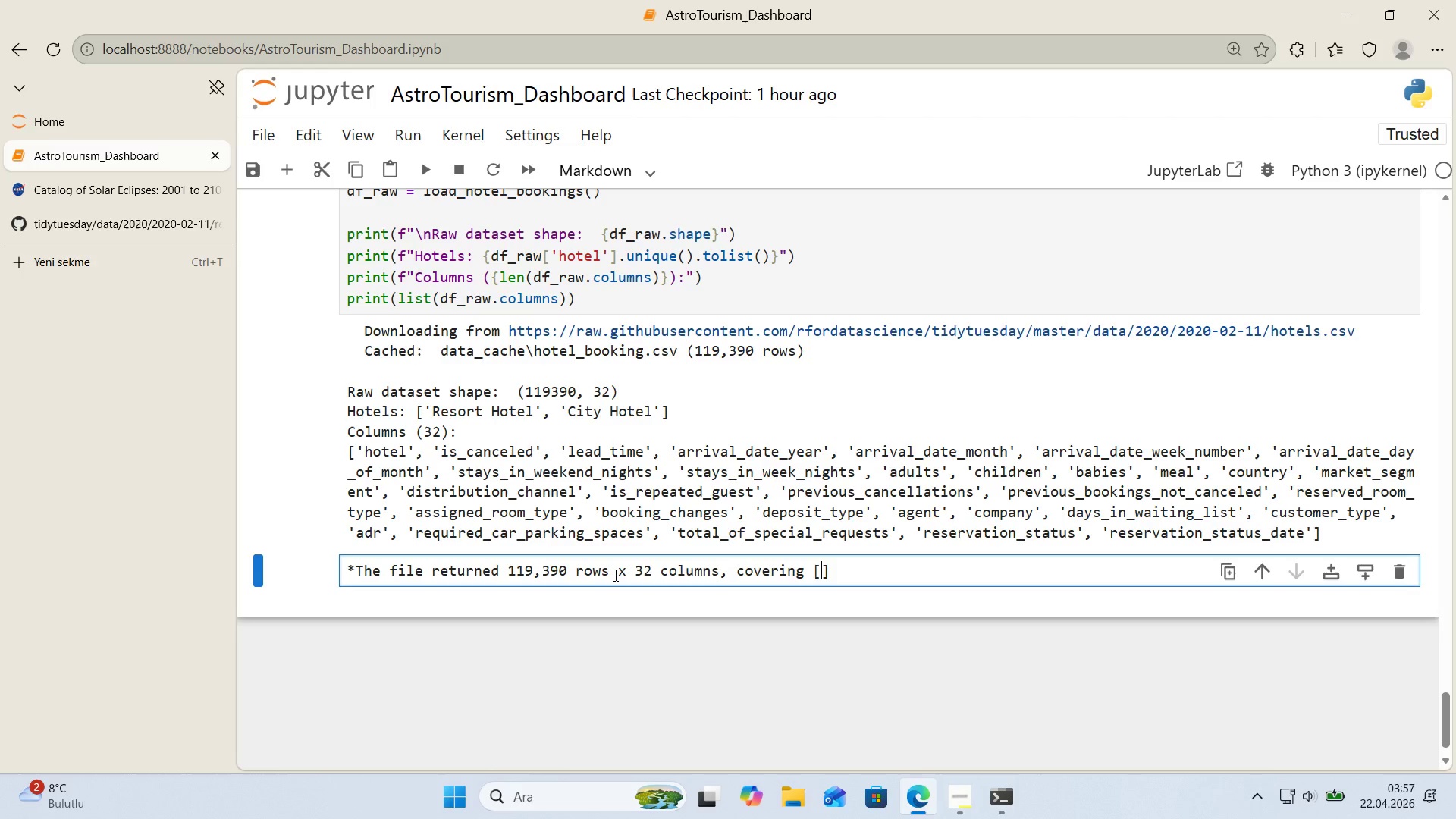 
type(@@)
 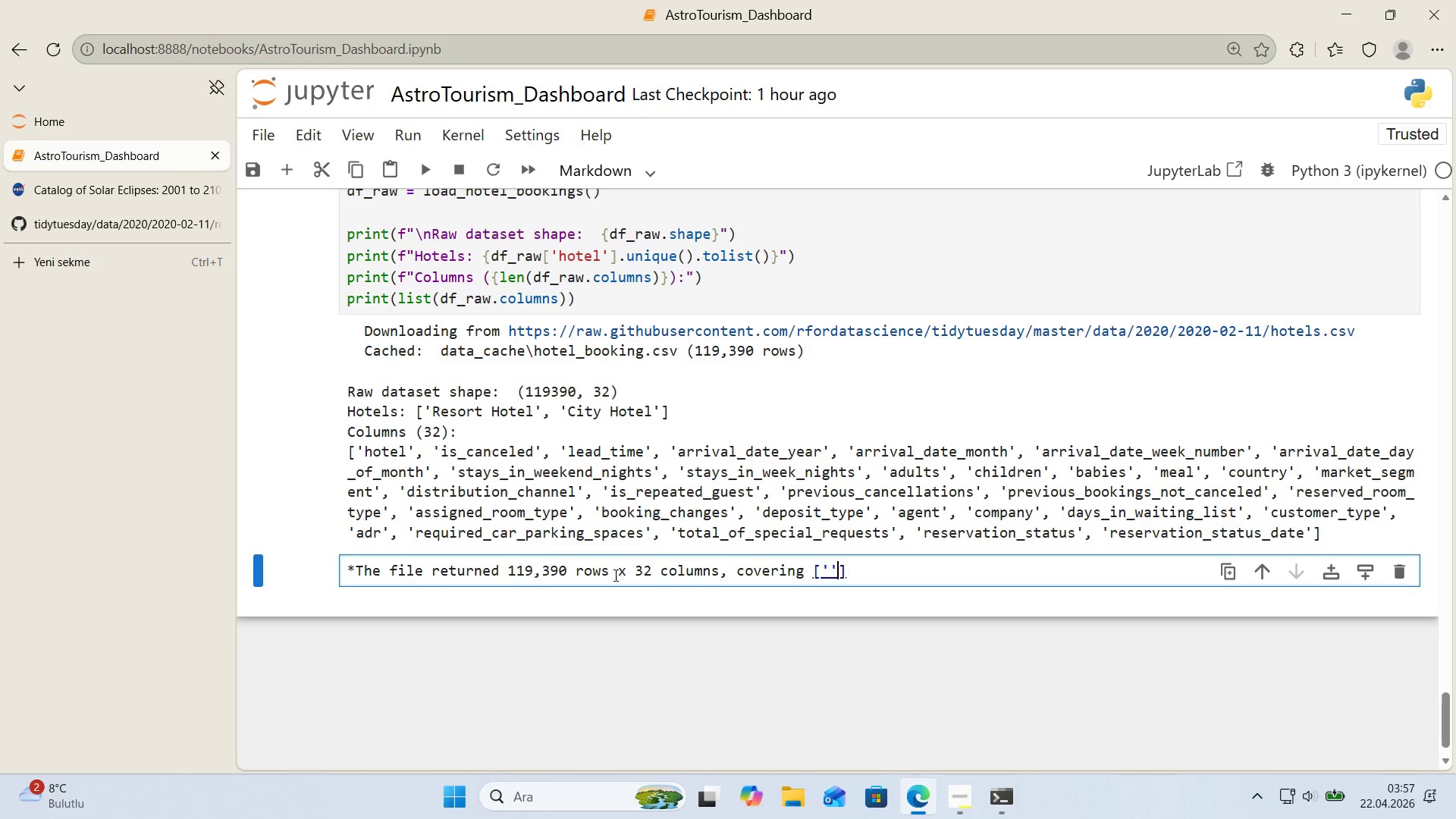 
key(ArrowLeft)
 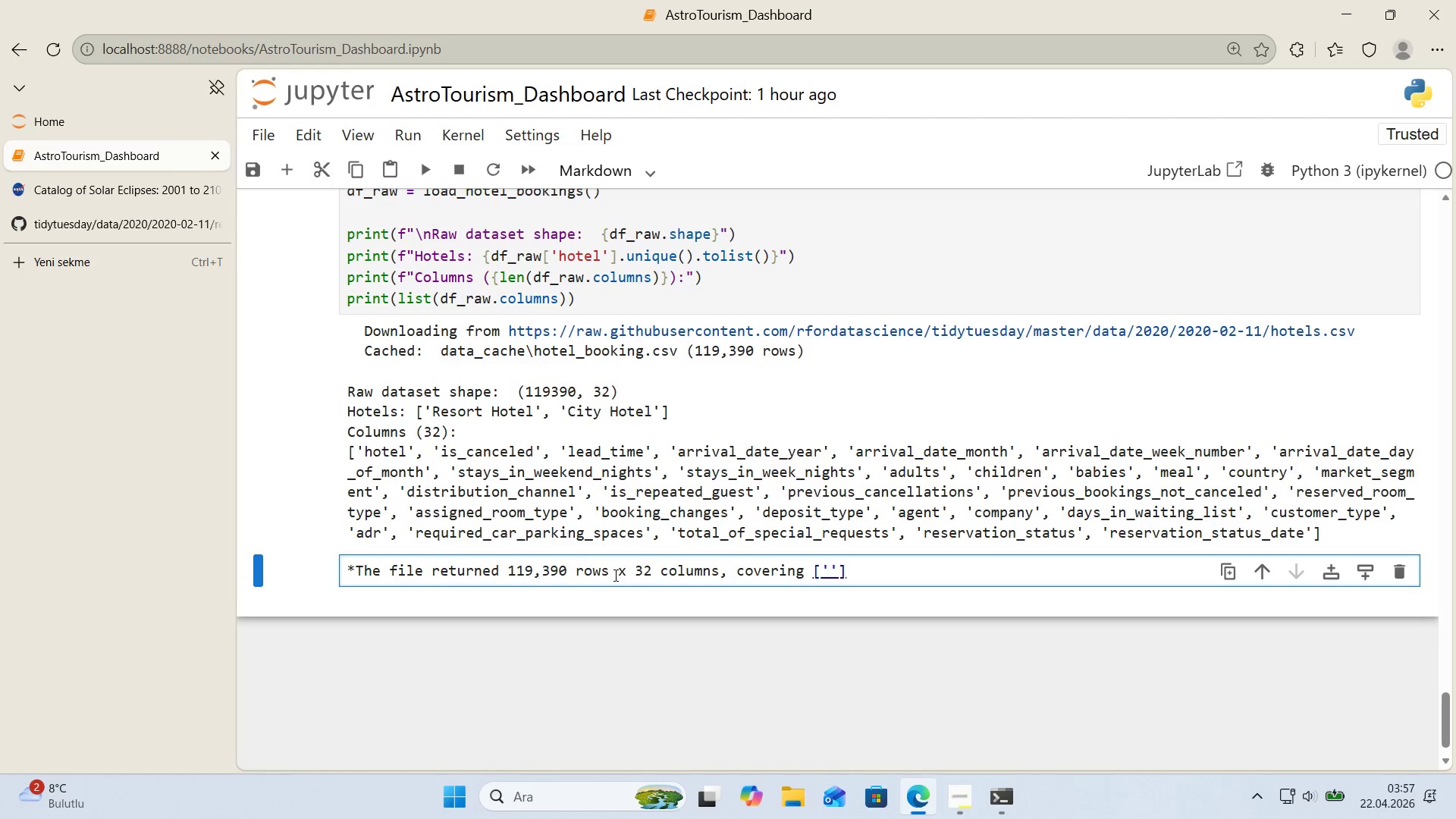 
type(Resort Hotel)
 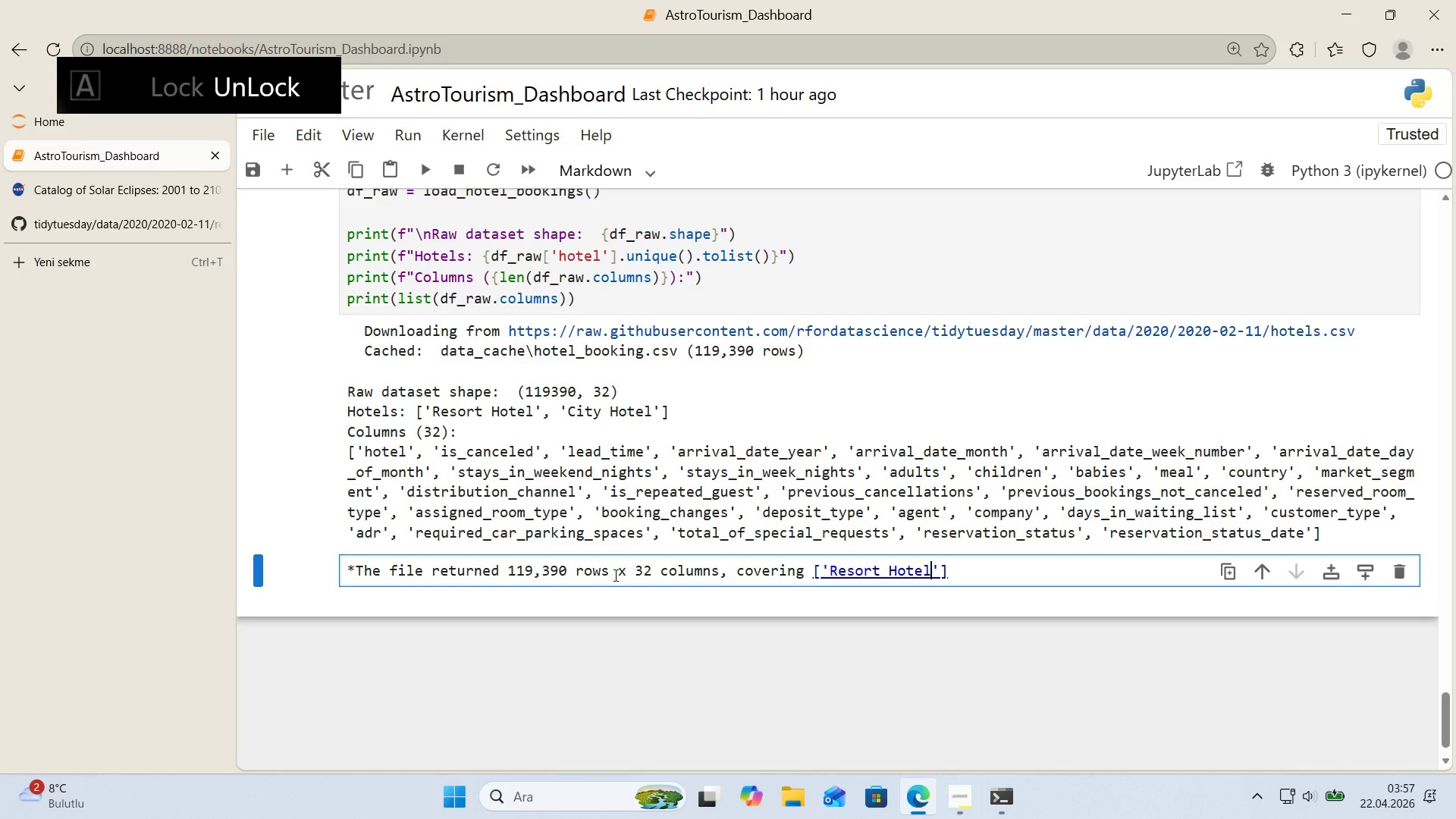 
key(ArrowRight)
 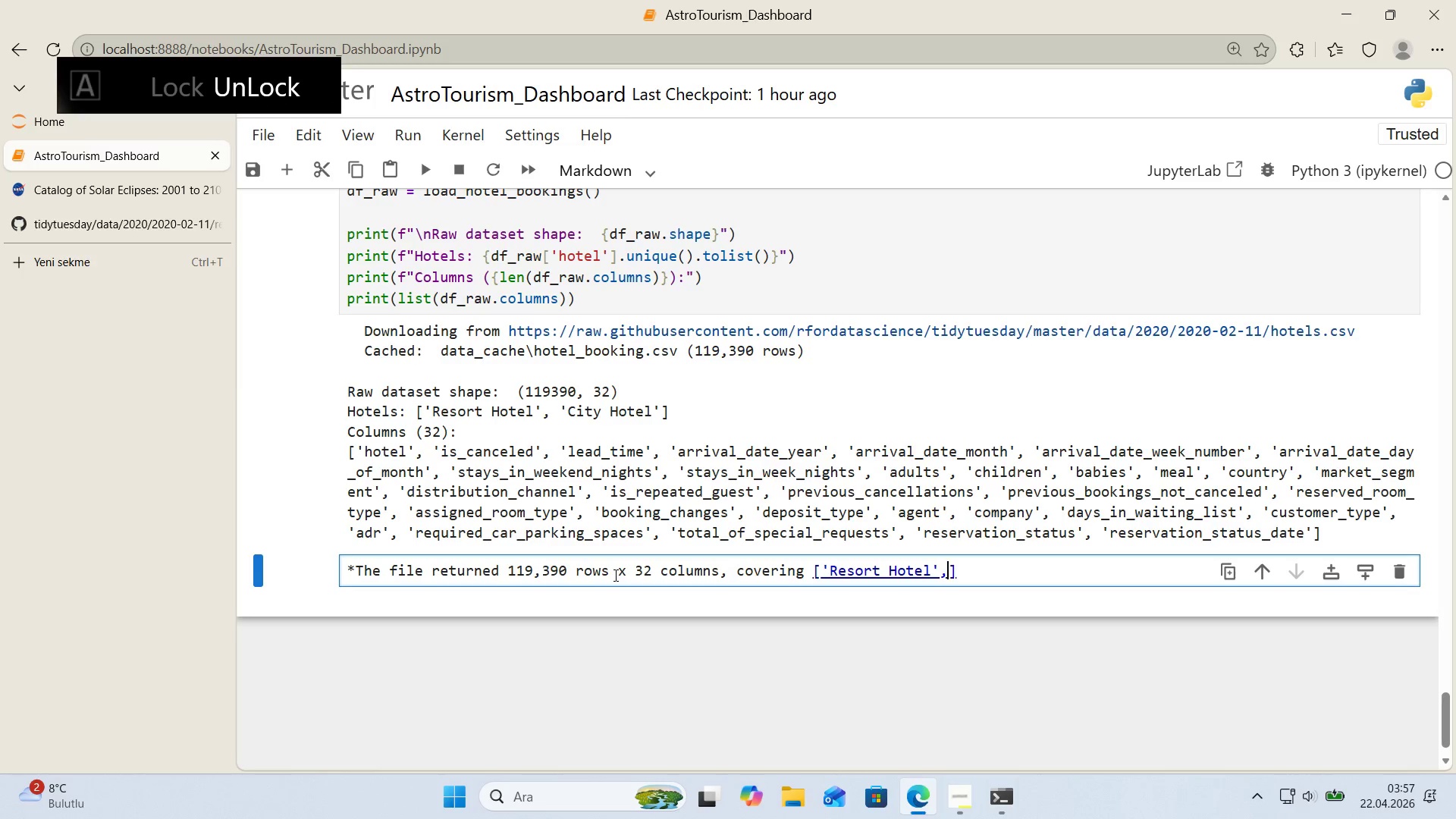 
type(, @@)
 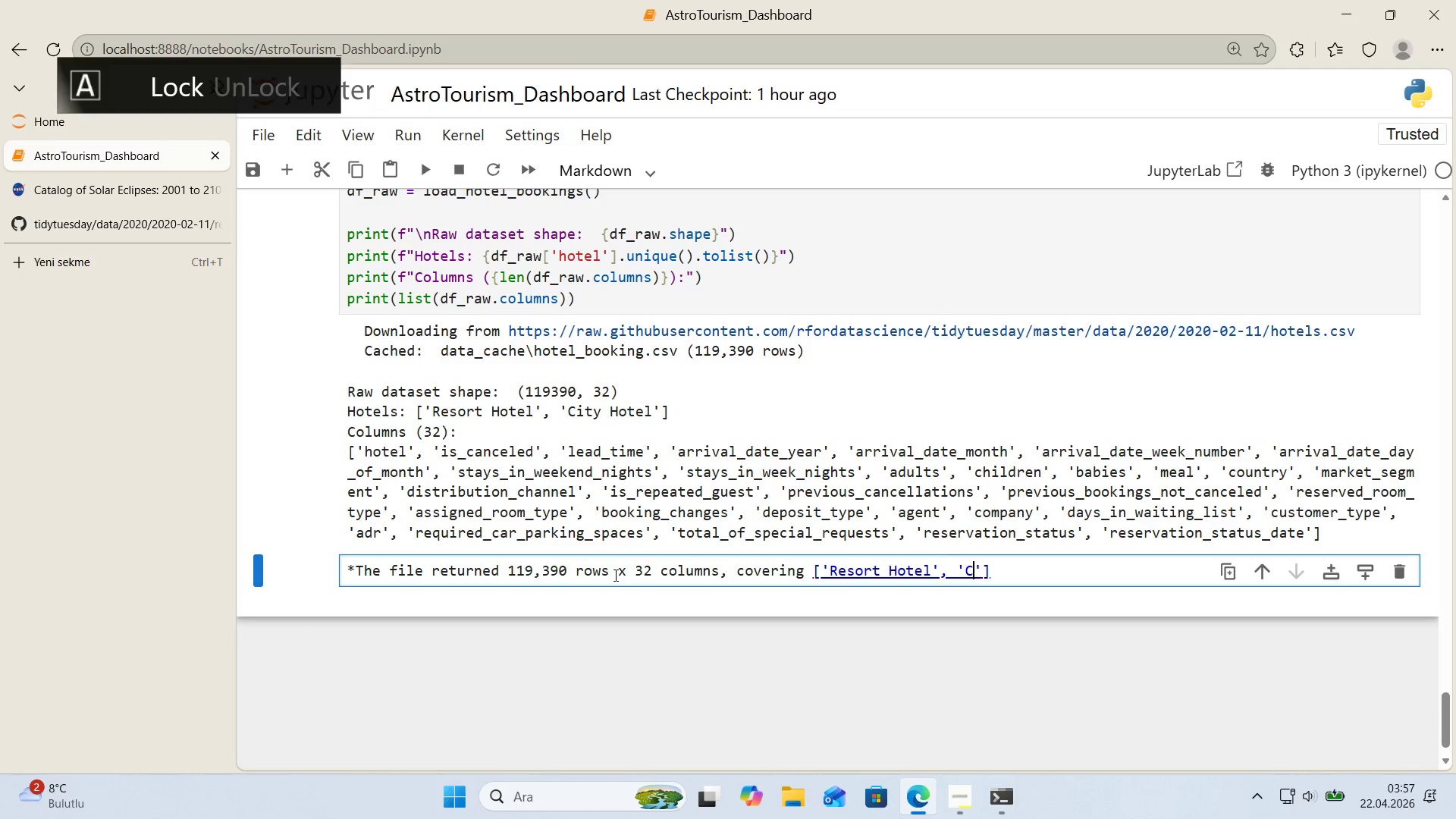 
 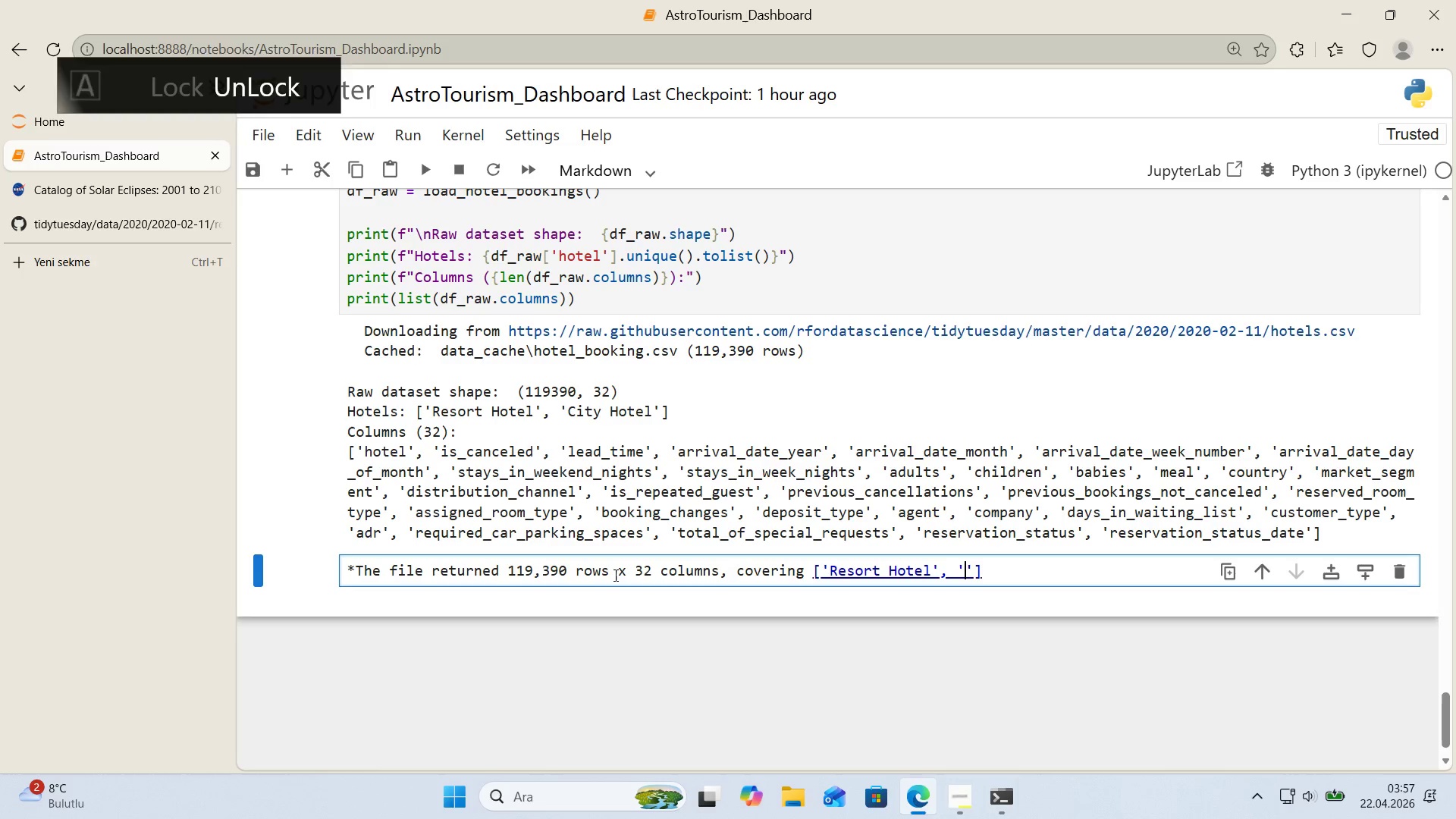 
key(ArrowLeft)
 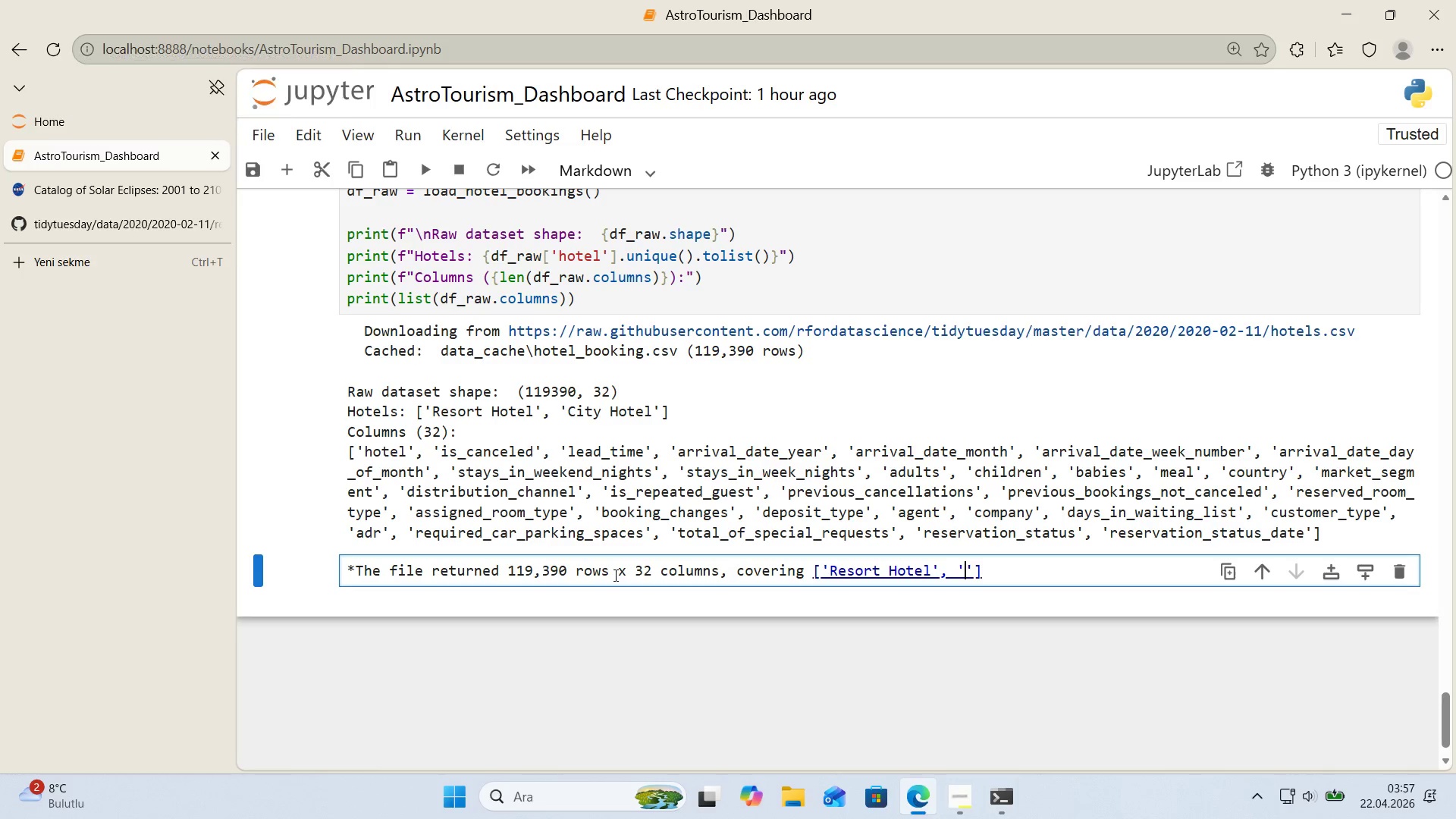 
type(C'ty hotel)
 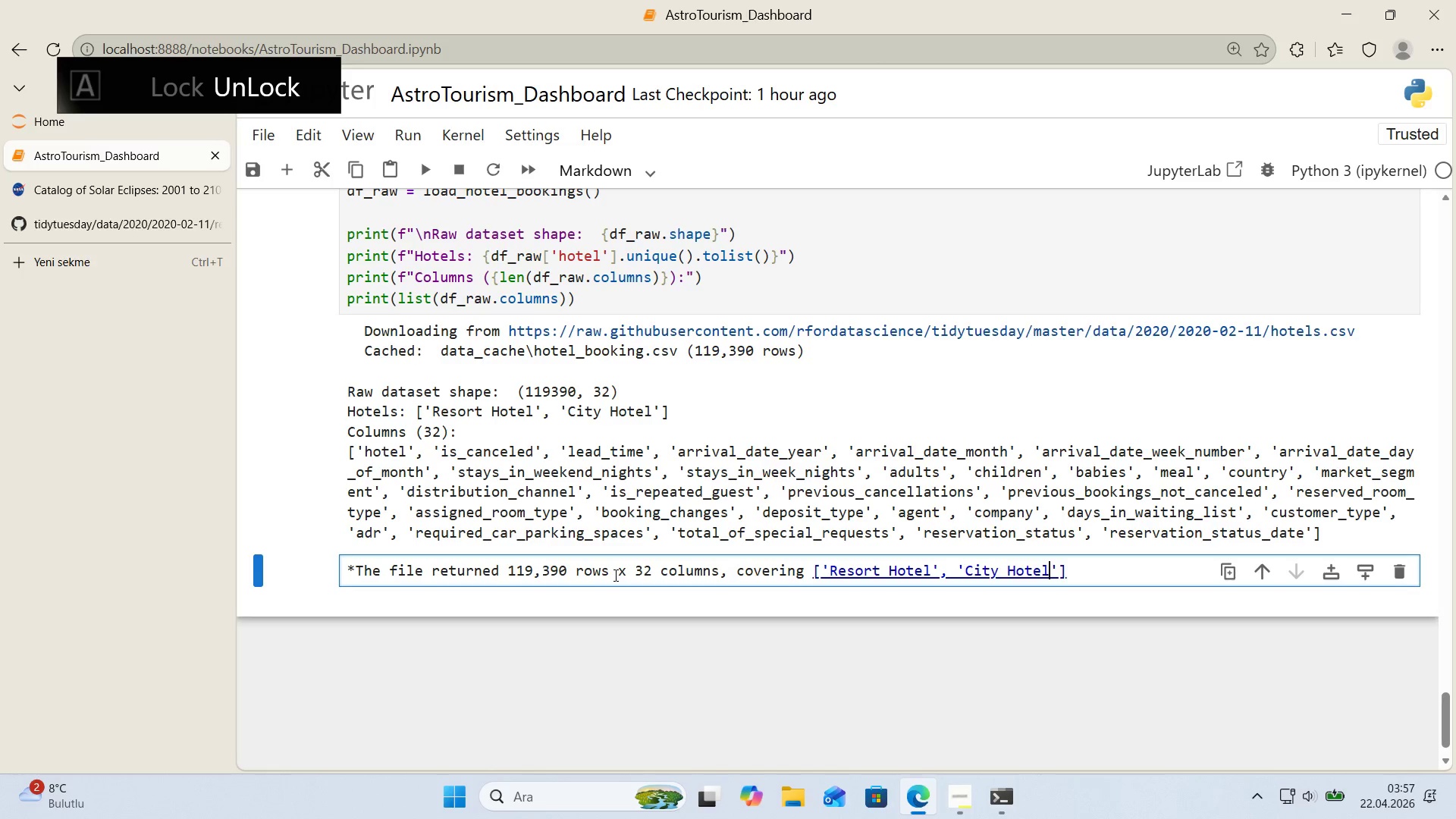 
key(ArrowRight)
 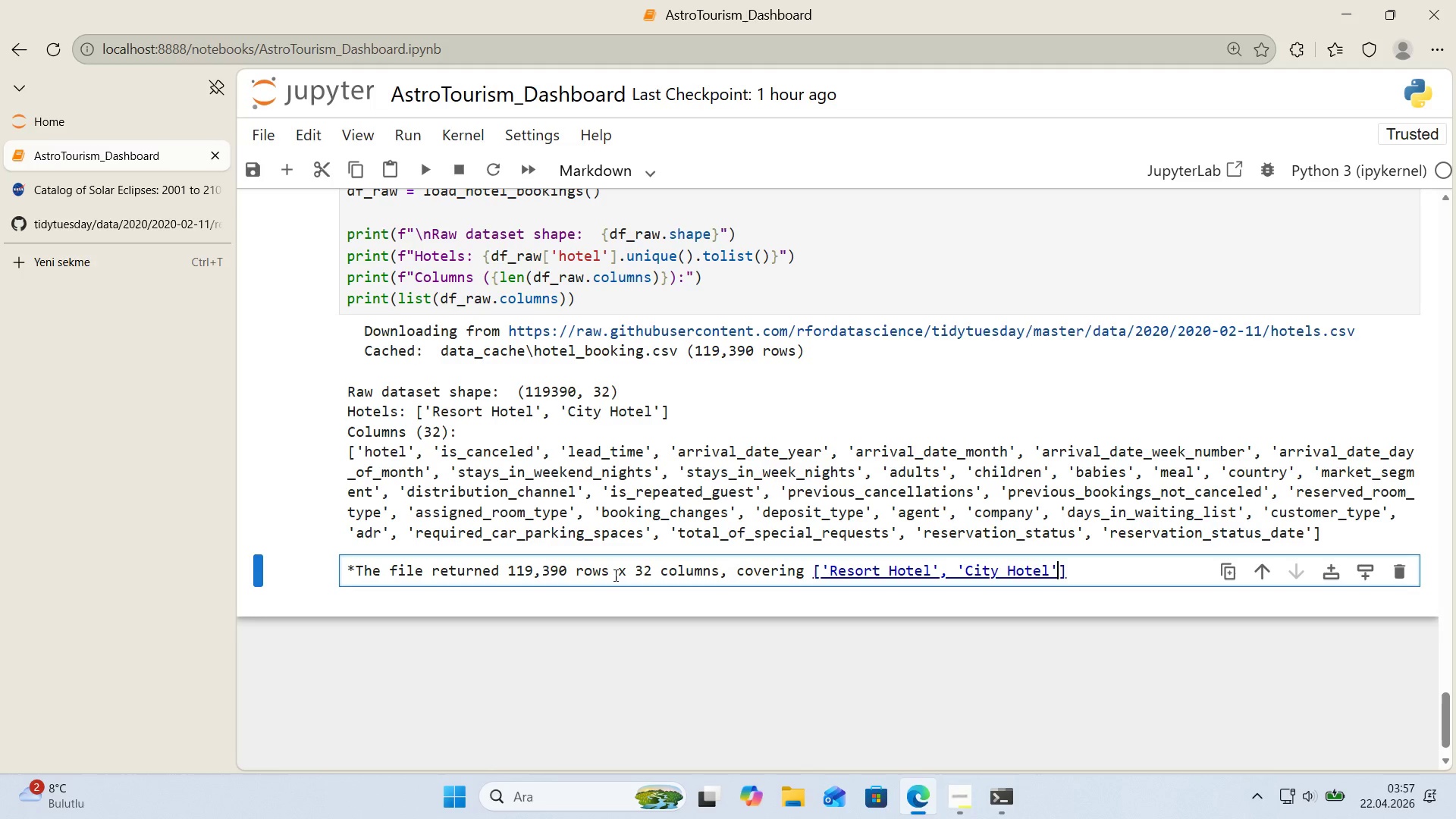 
key(ArrowRight)
 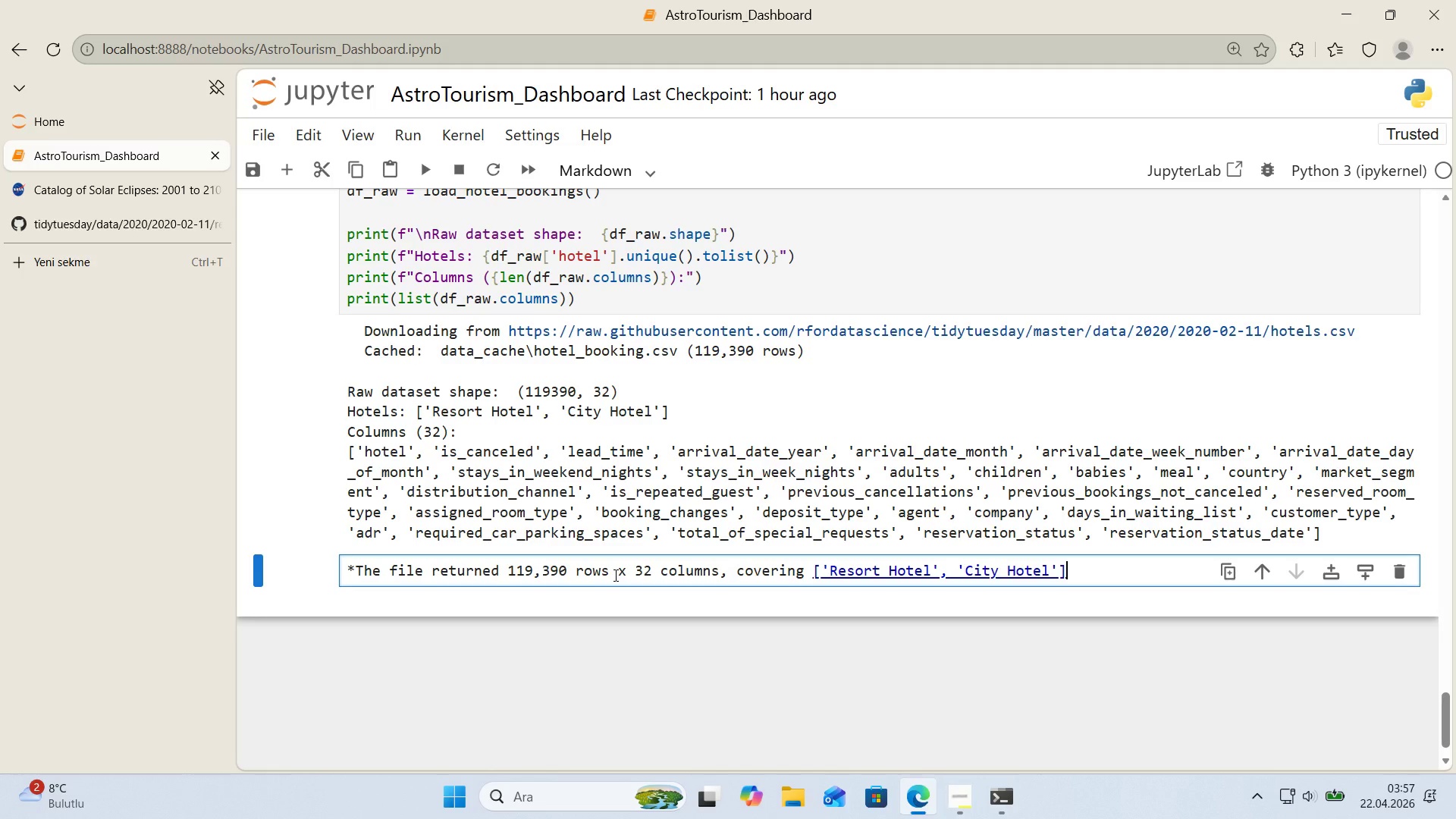 
type(. Column l'st conf'rms all planned)
 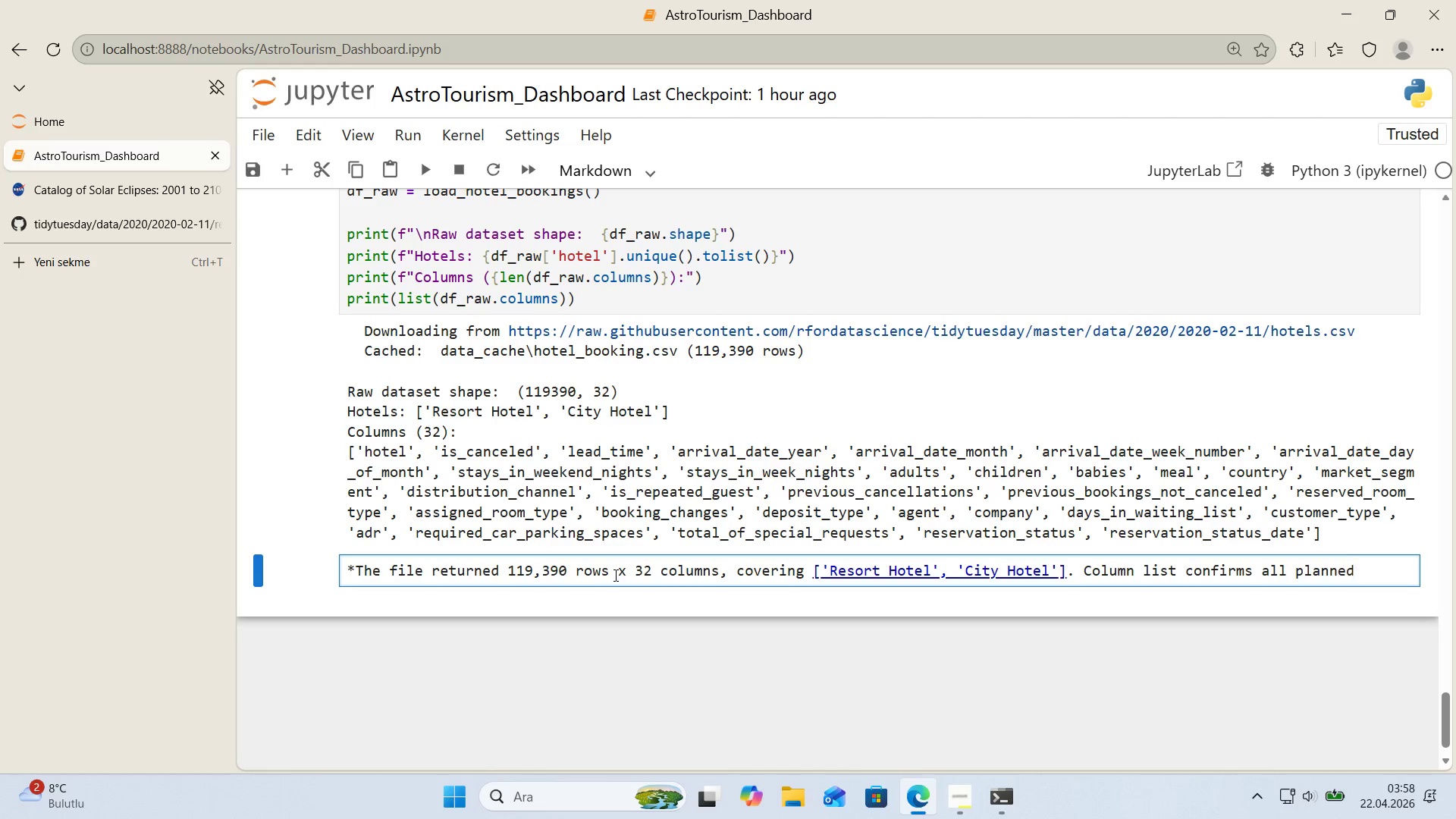 
key(Enter)
 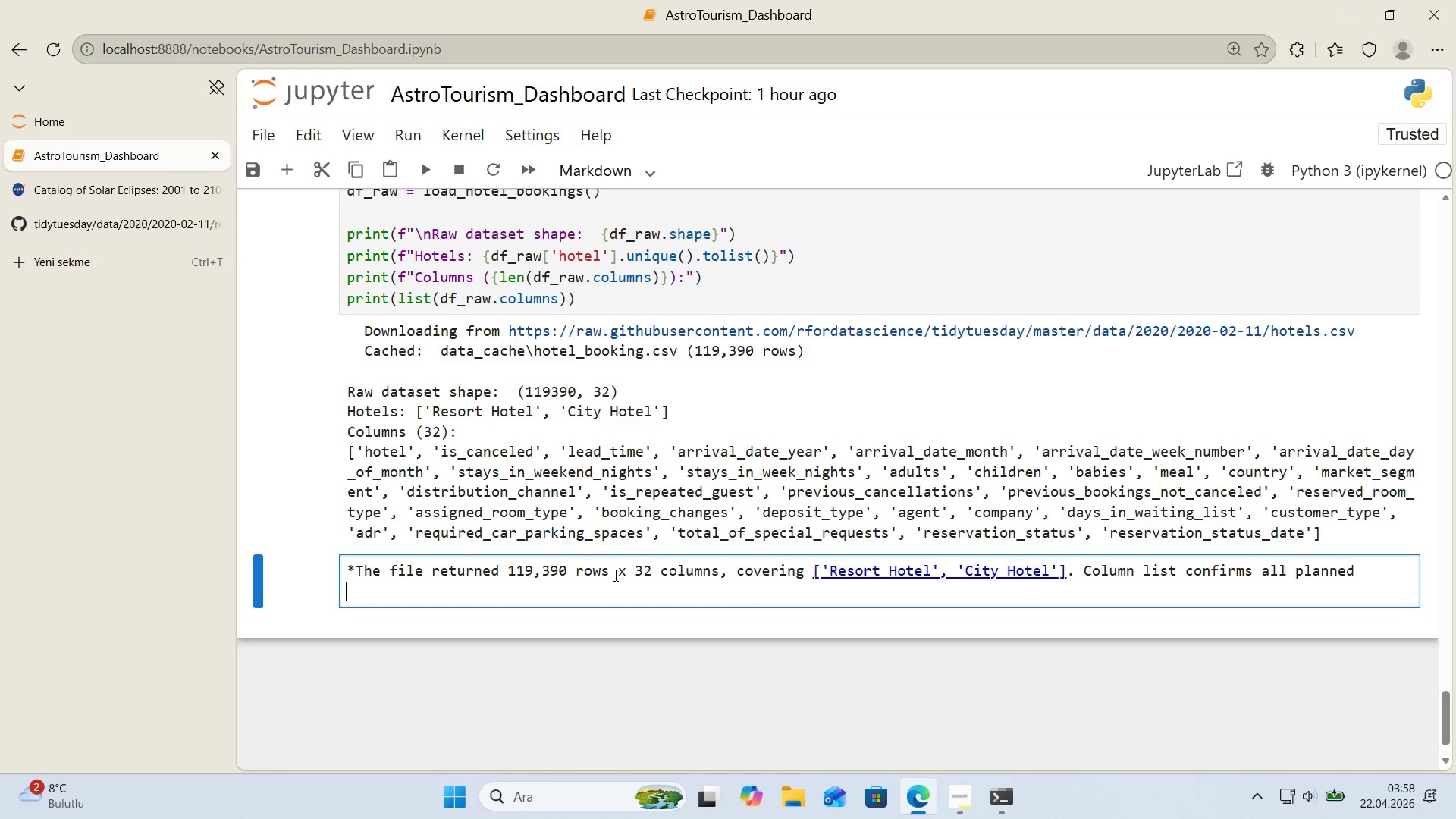 
type(downstream f'elds *()
 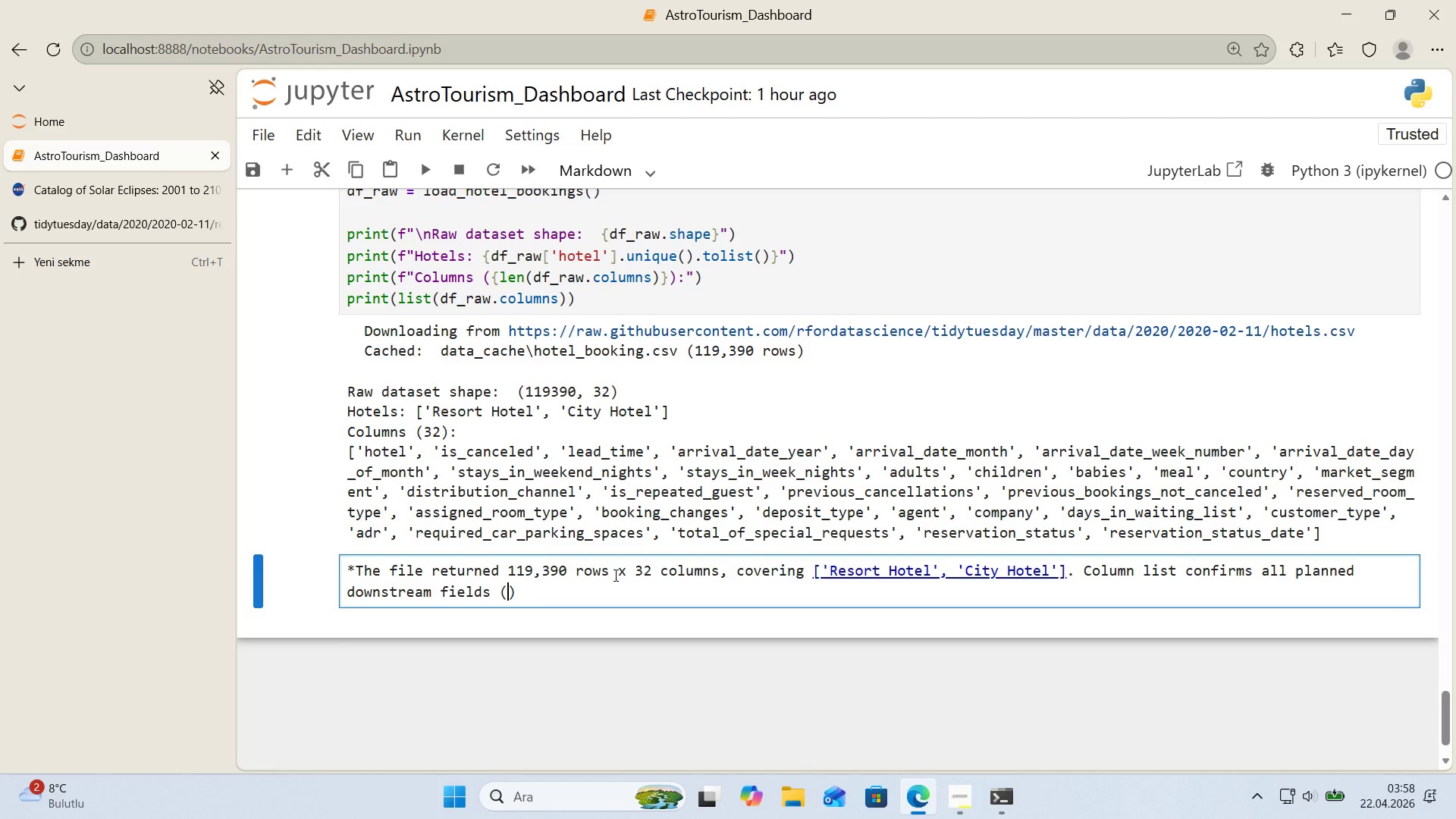 
 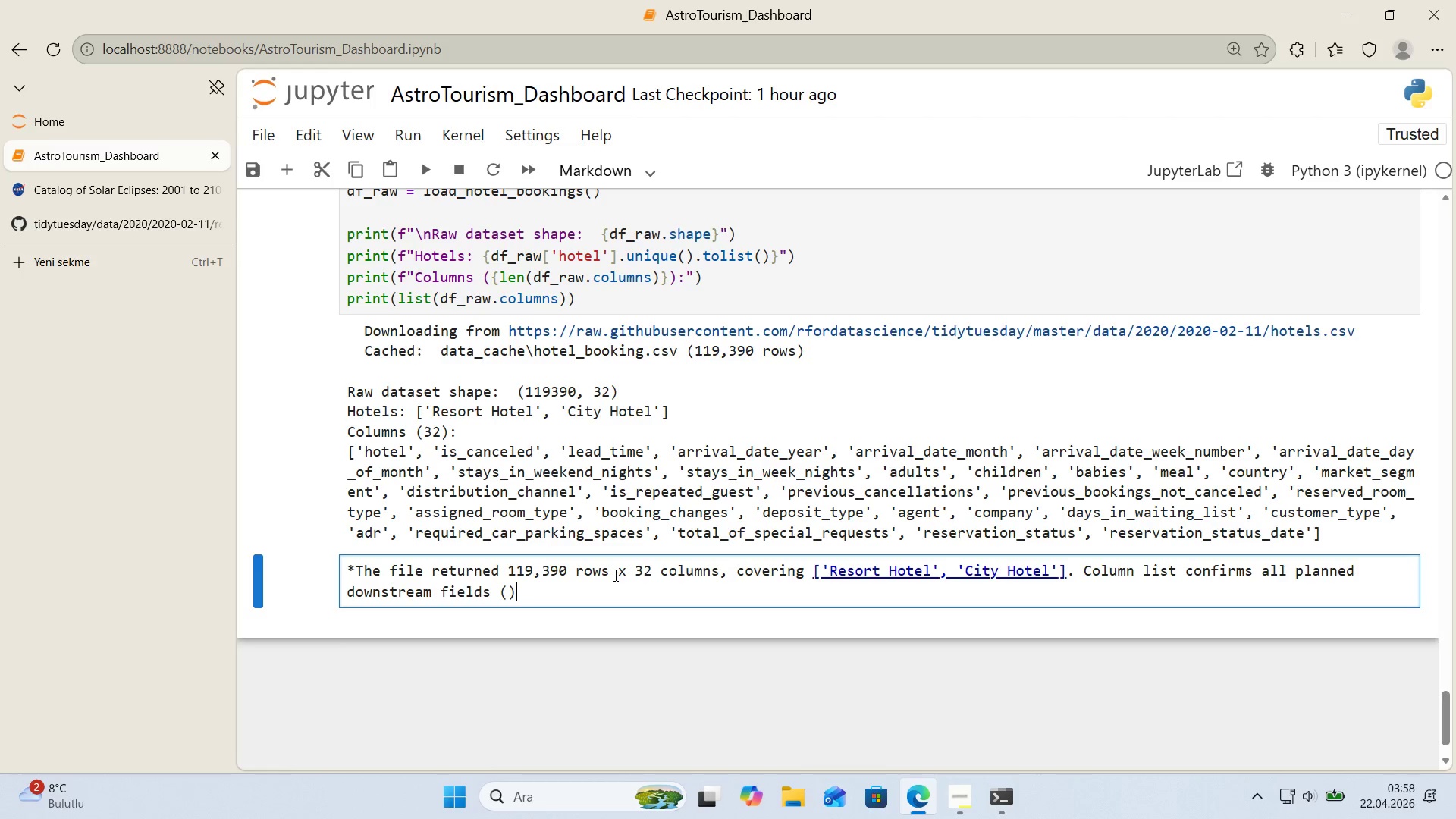 
key(ArrowLeft)
 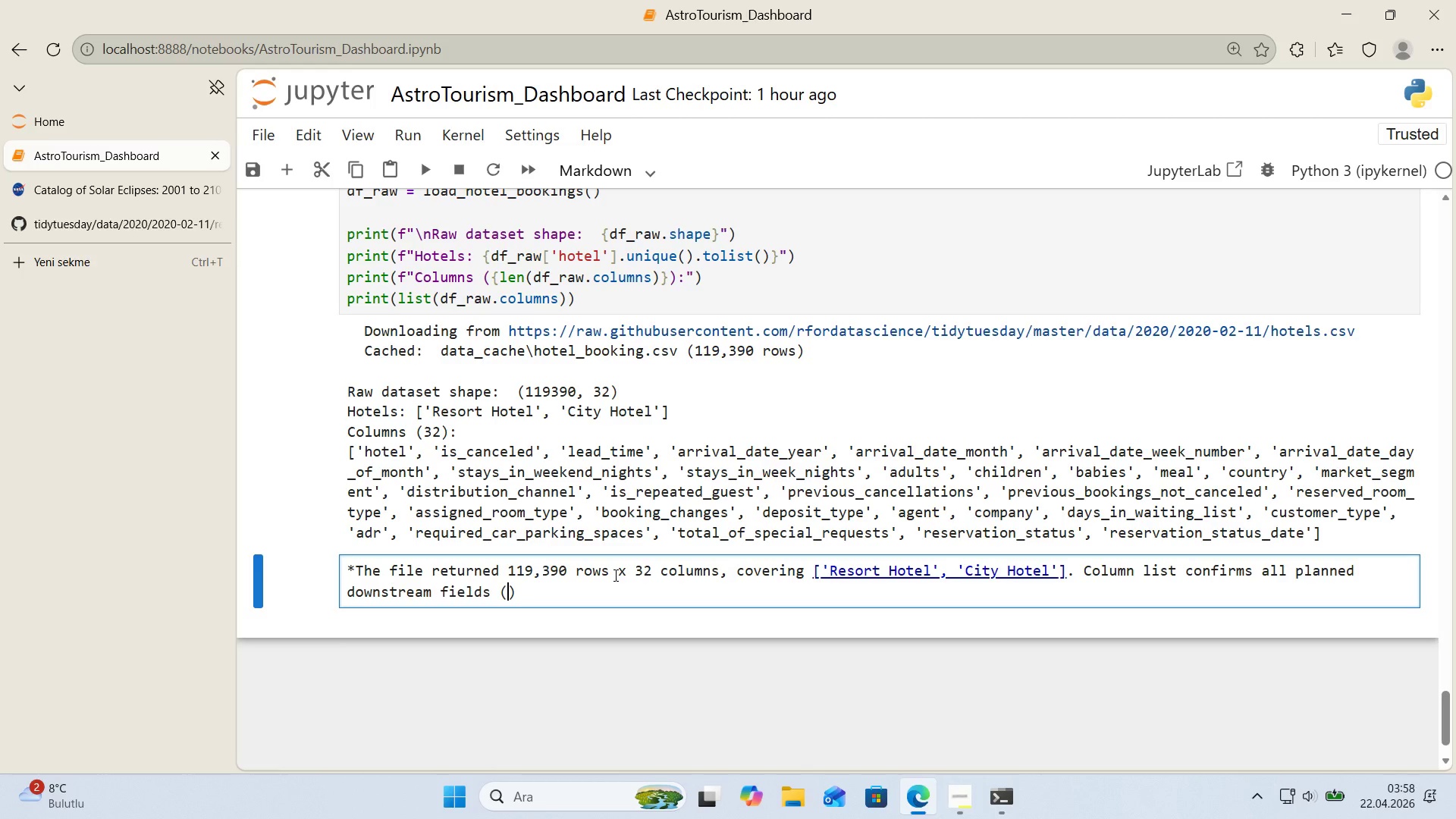 
key(Alt+Control+Comma)
 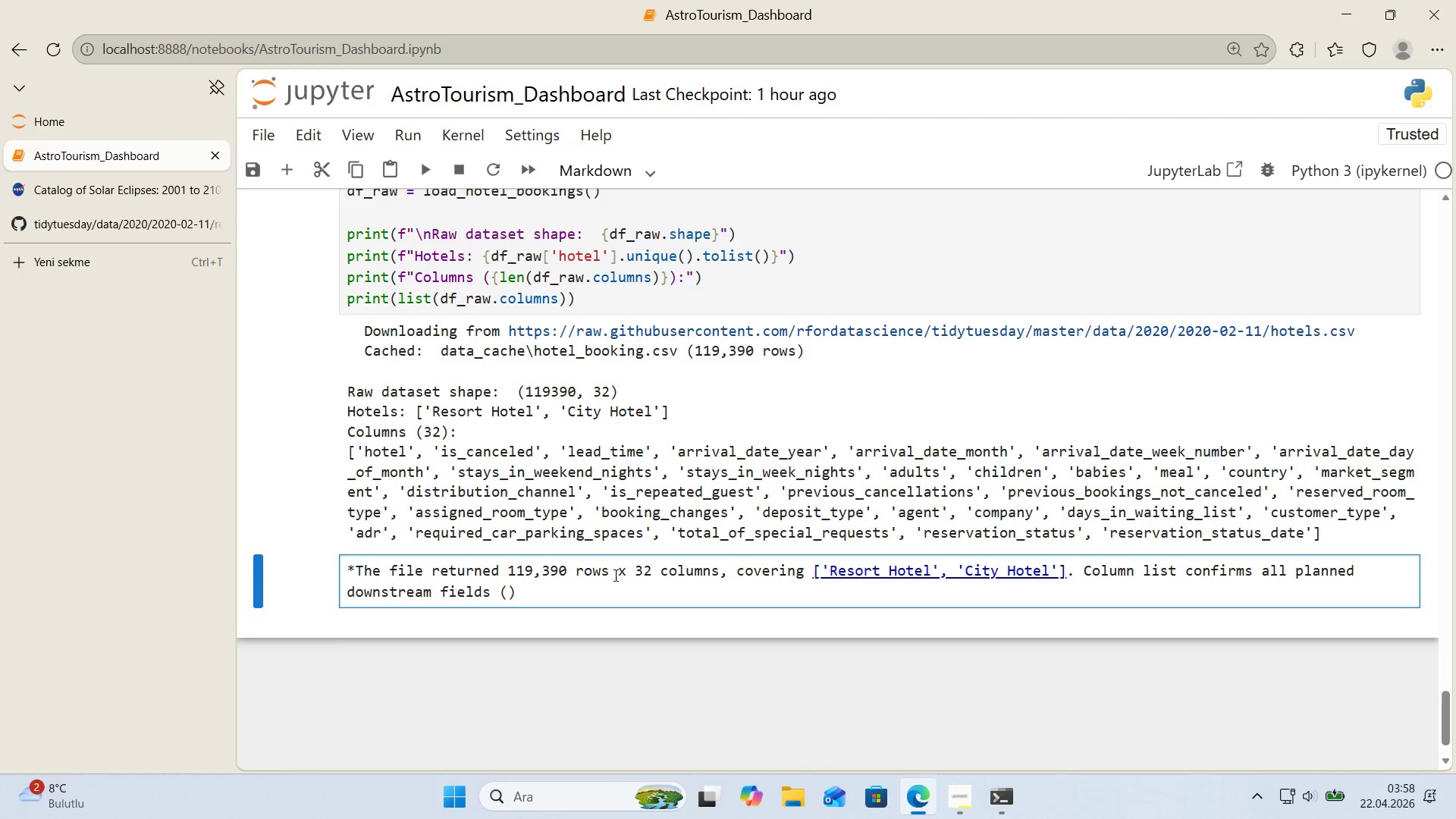 
key(Alt+Control+Comma)
 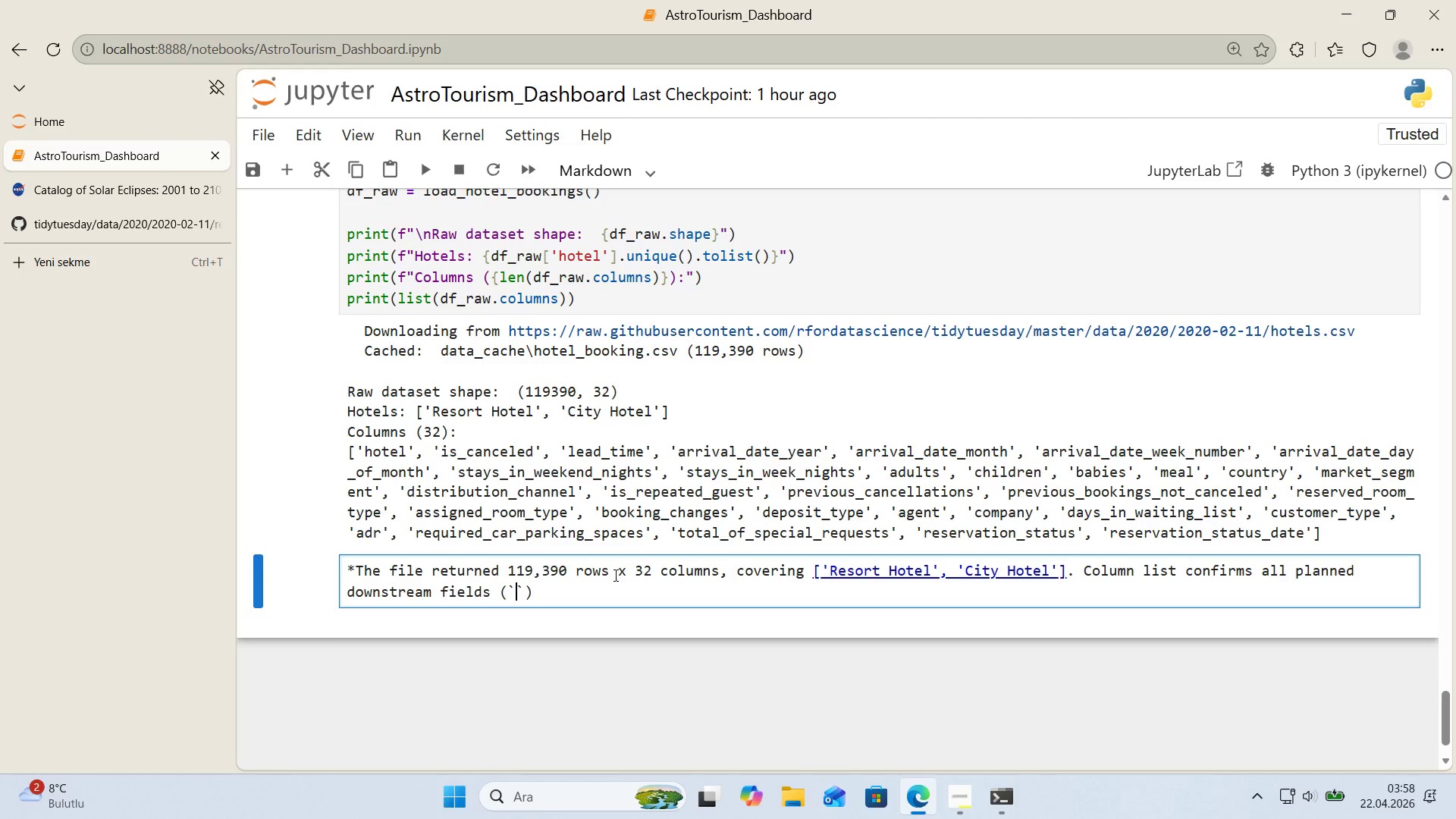 
key(ArrowLeft)
 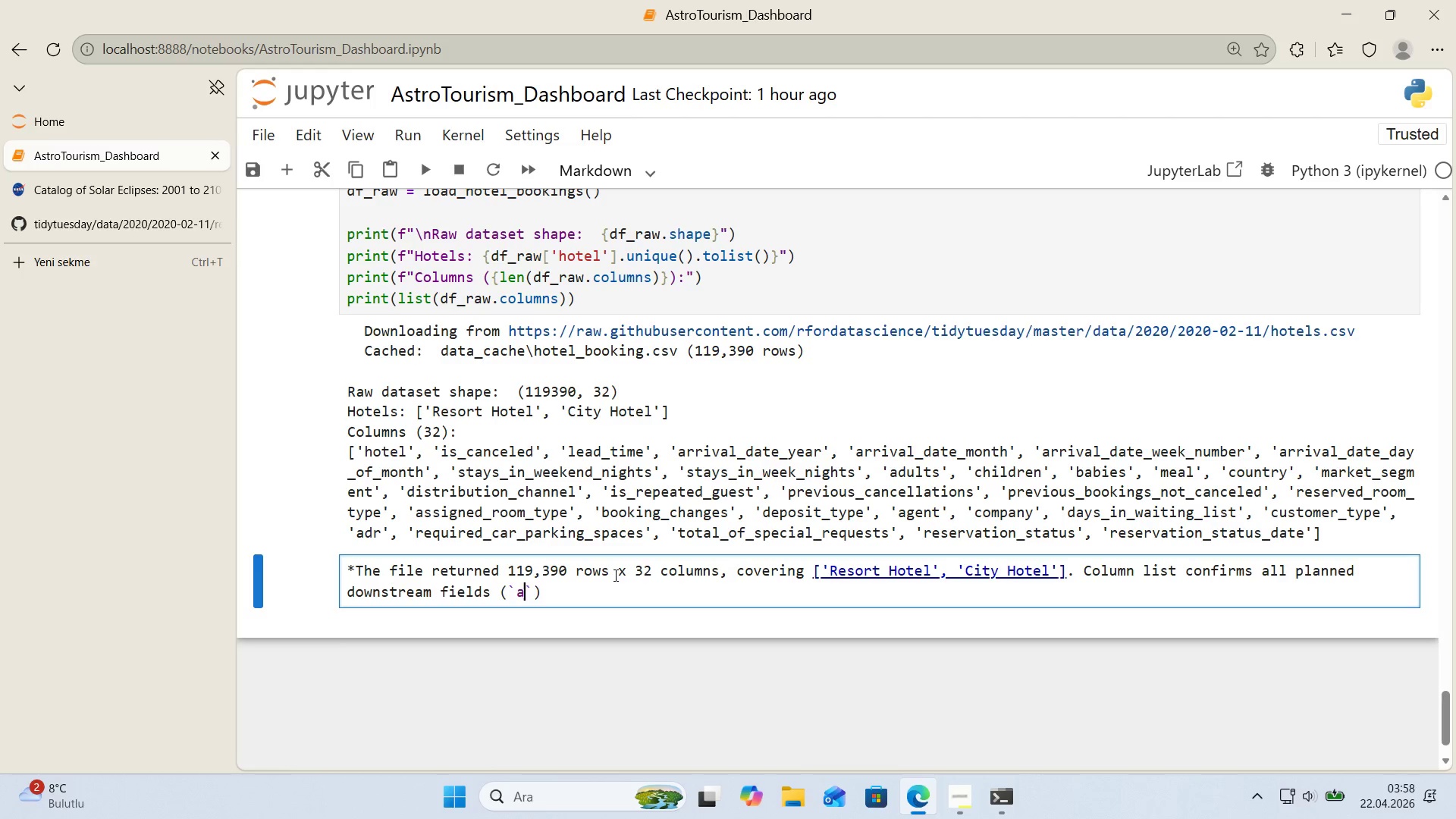 
type(adr)
 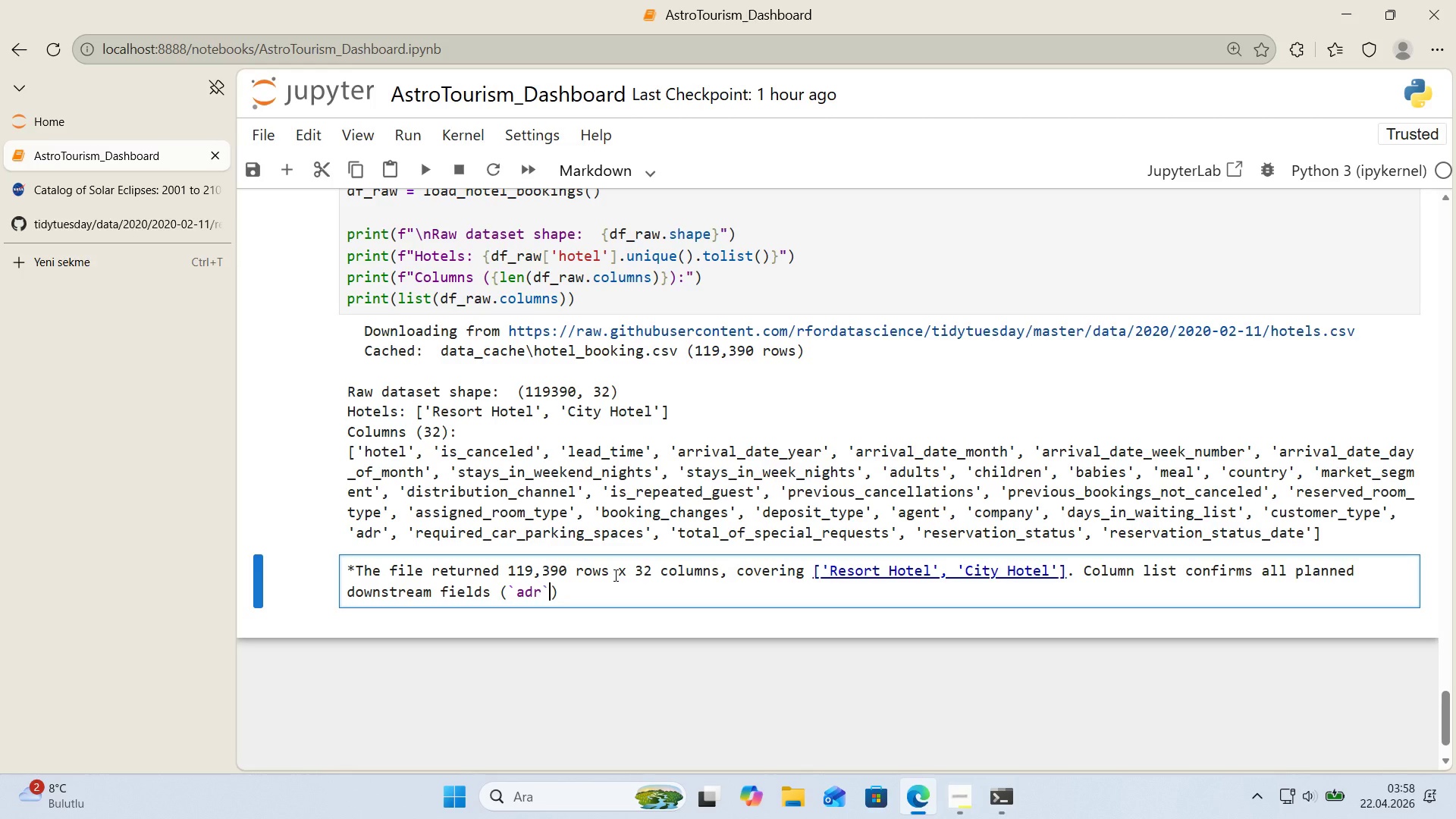 
key(ArrowRight)
 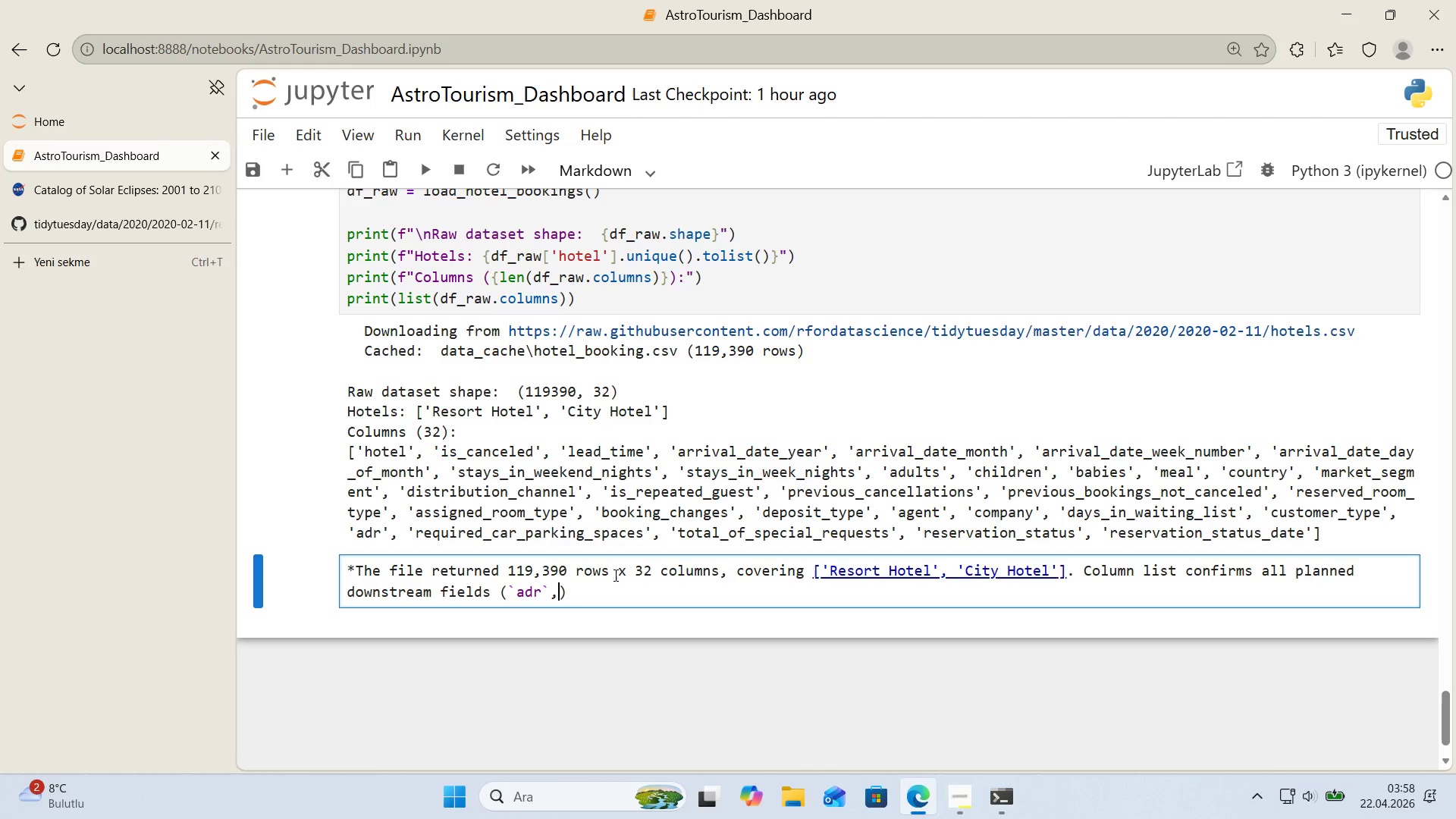 
type(, @@)
 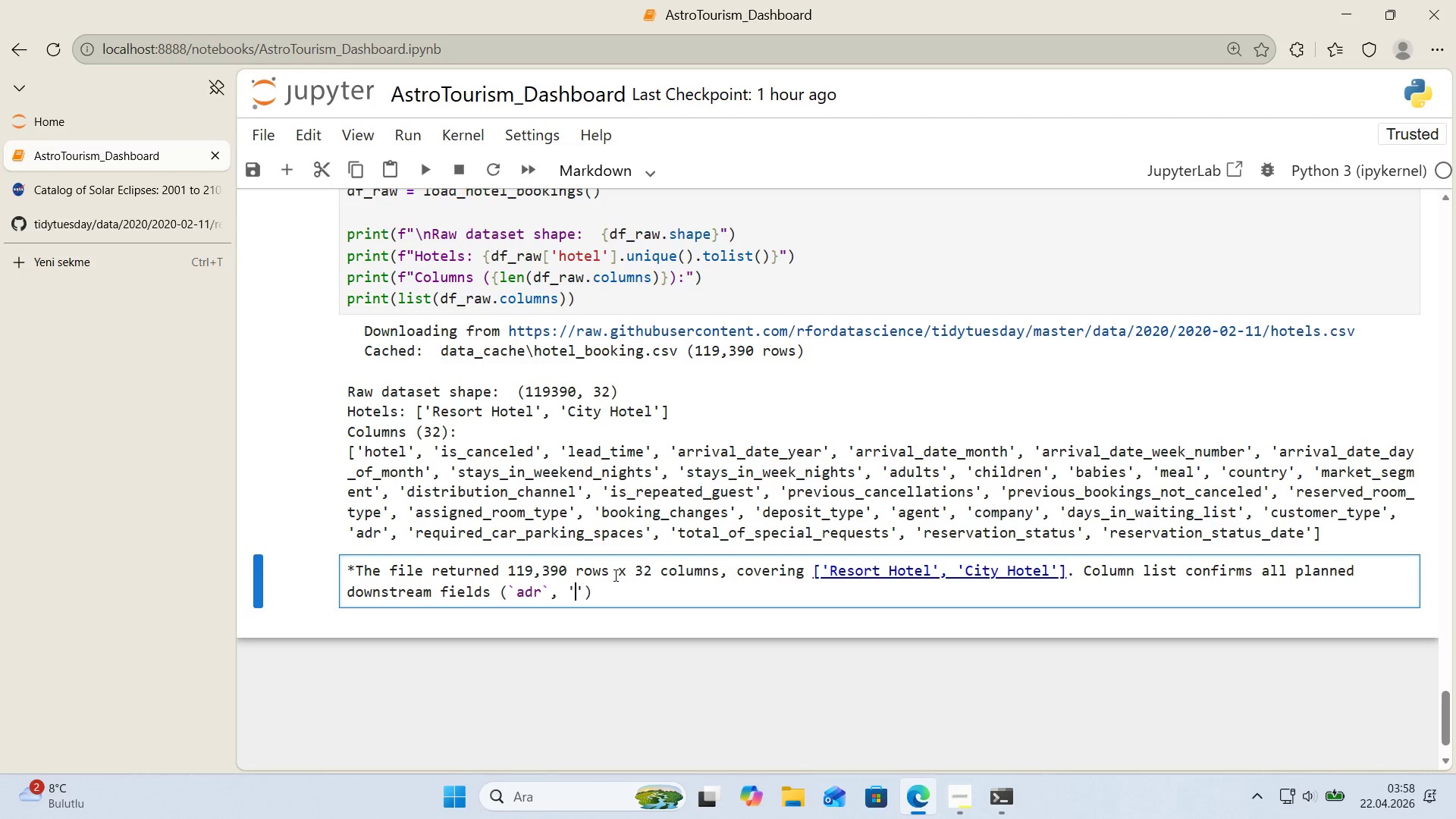 
key(ArrowLeft)
 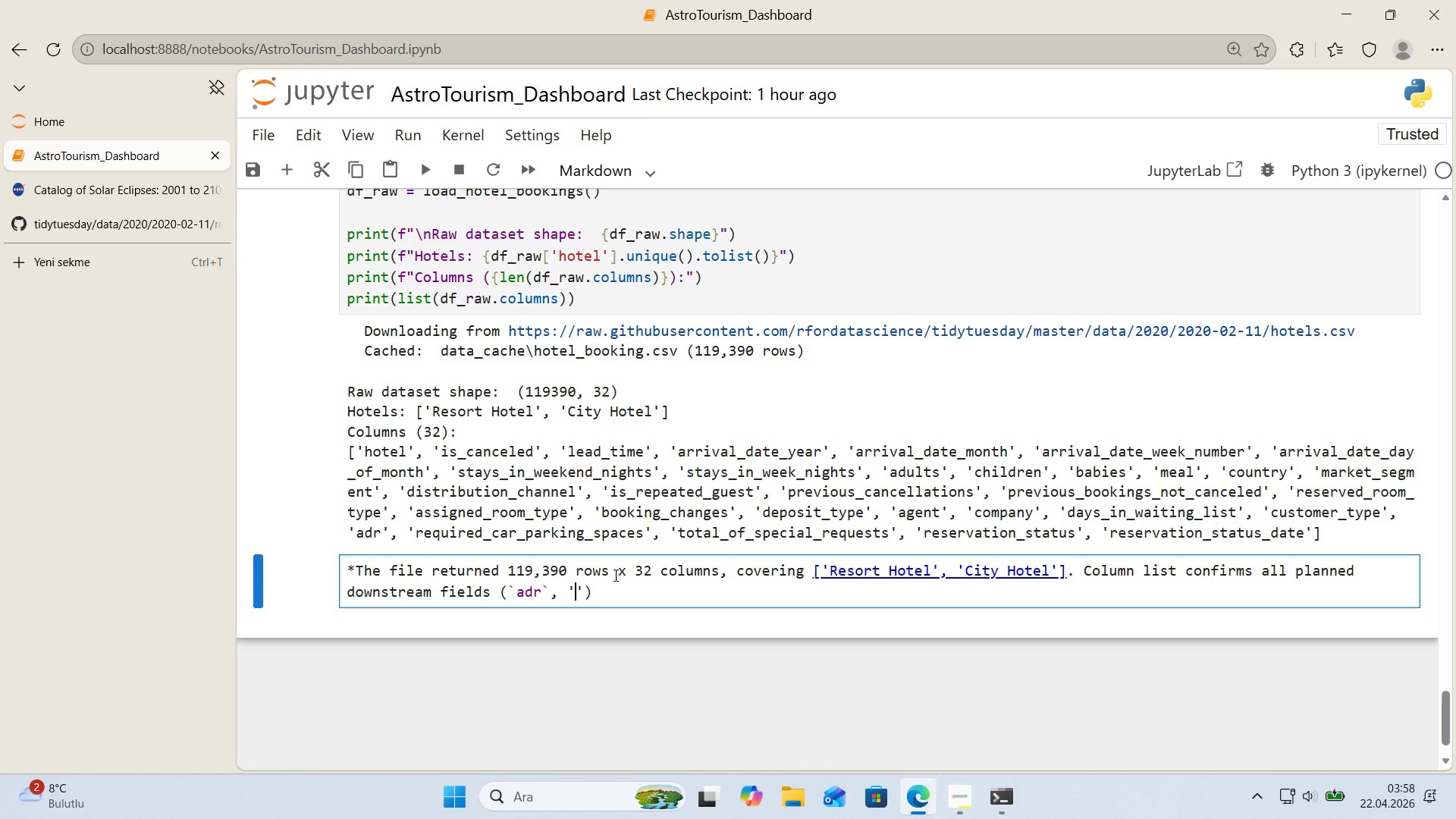 
key(ArrowRight)
 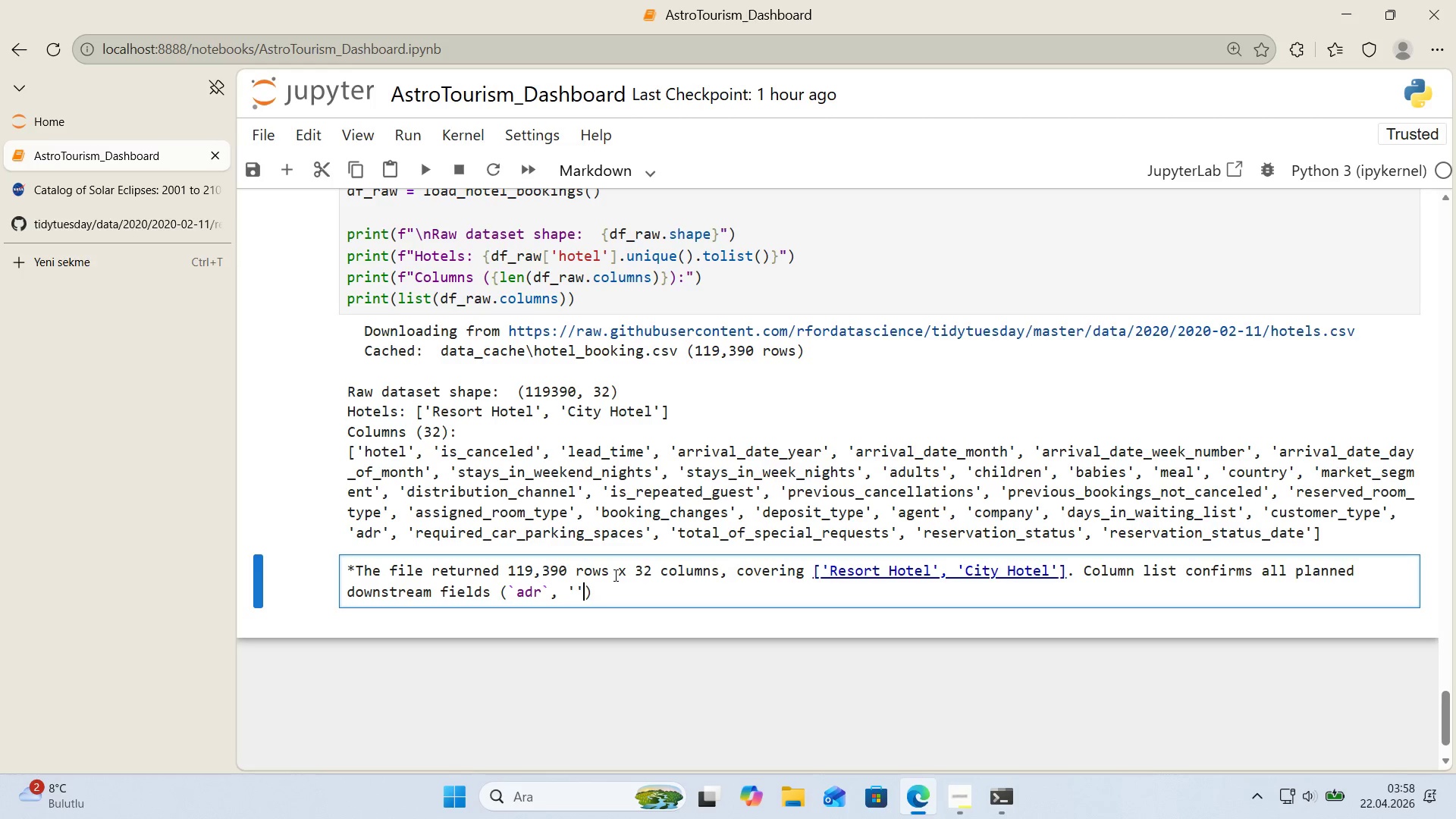 
key(Backspace)
 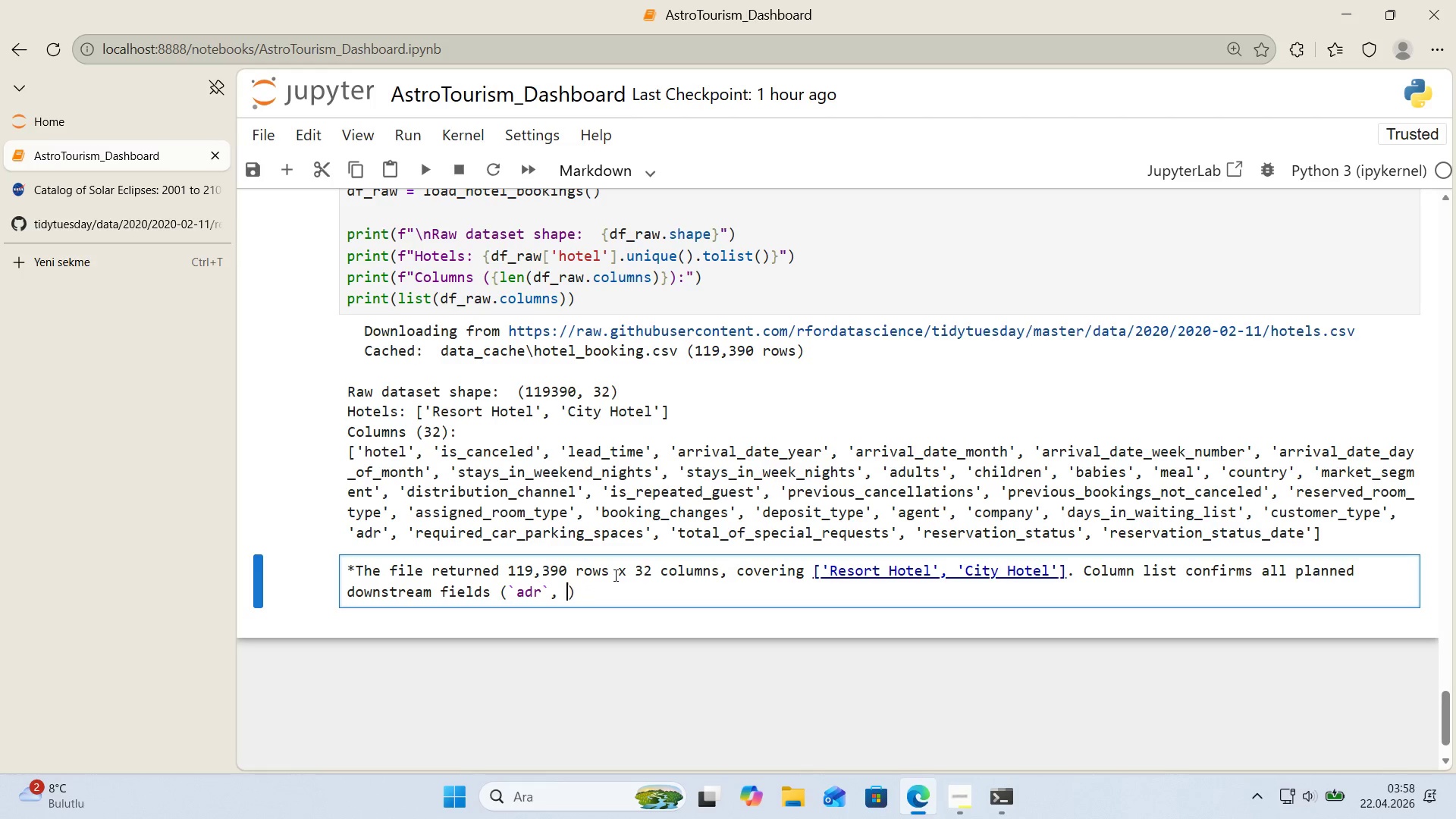 
key(Backspace)
 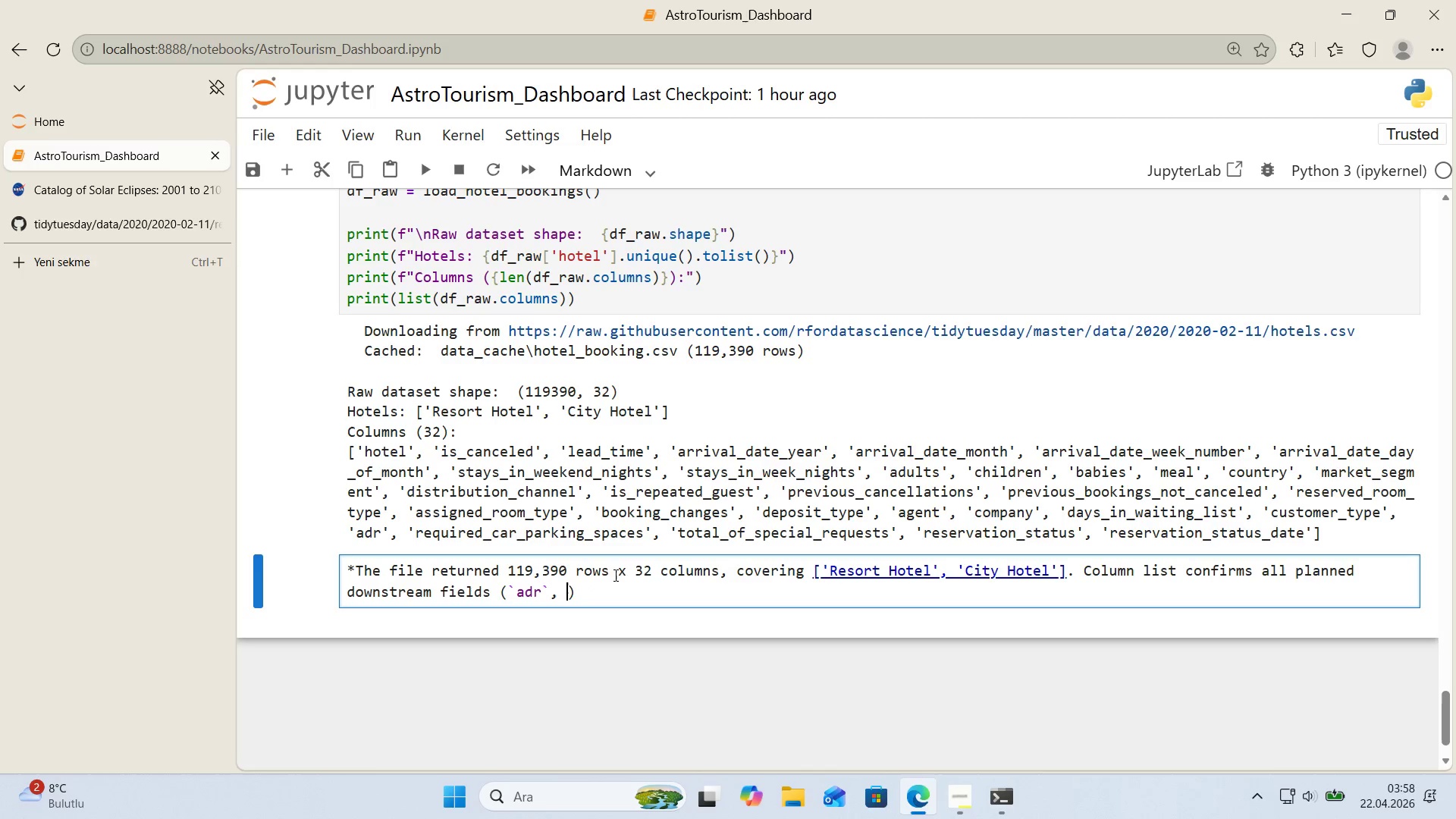 
key(Alt+Control+Comma)
 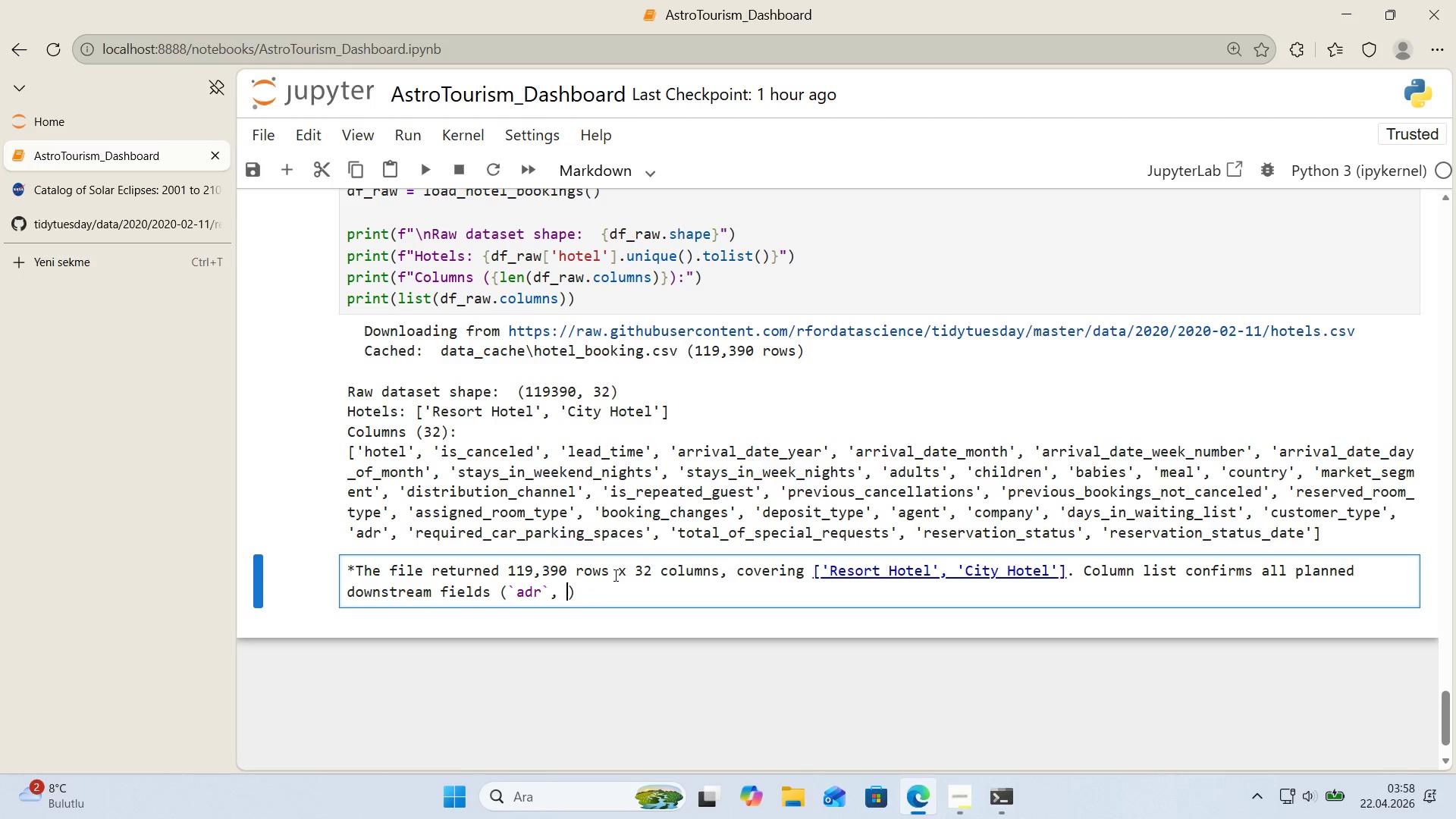 
key(Alt+Control+Comma)
 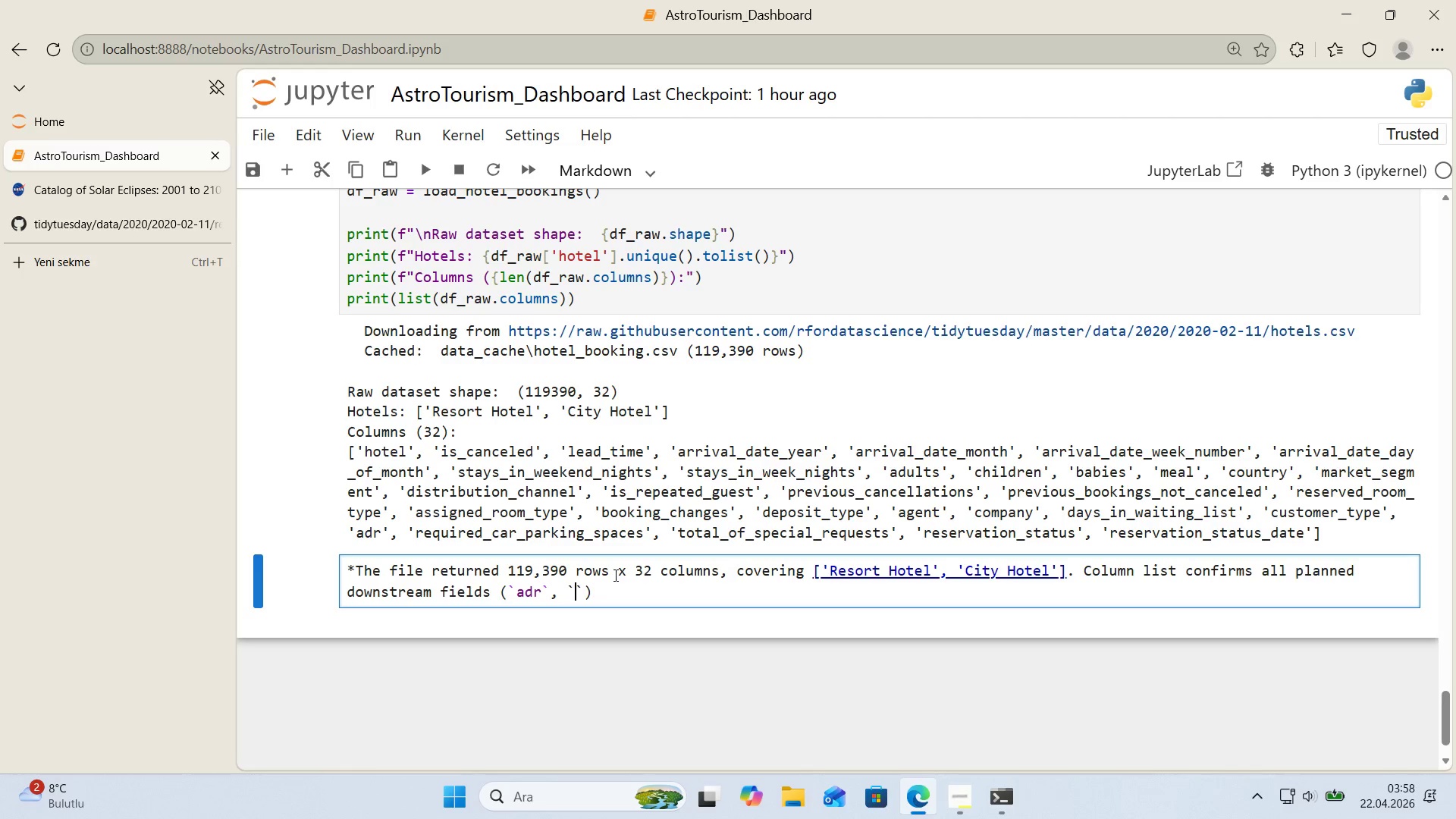 
key(ArrowLeft)
 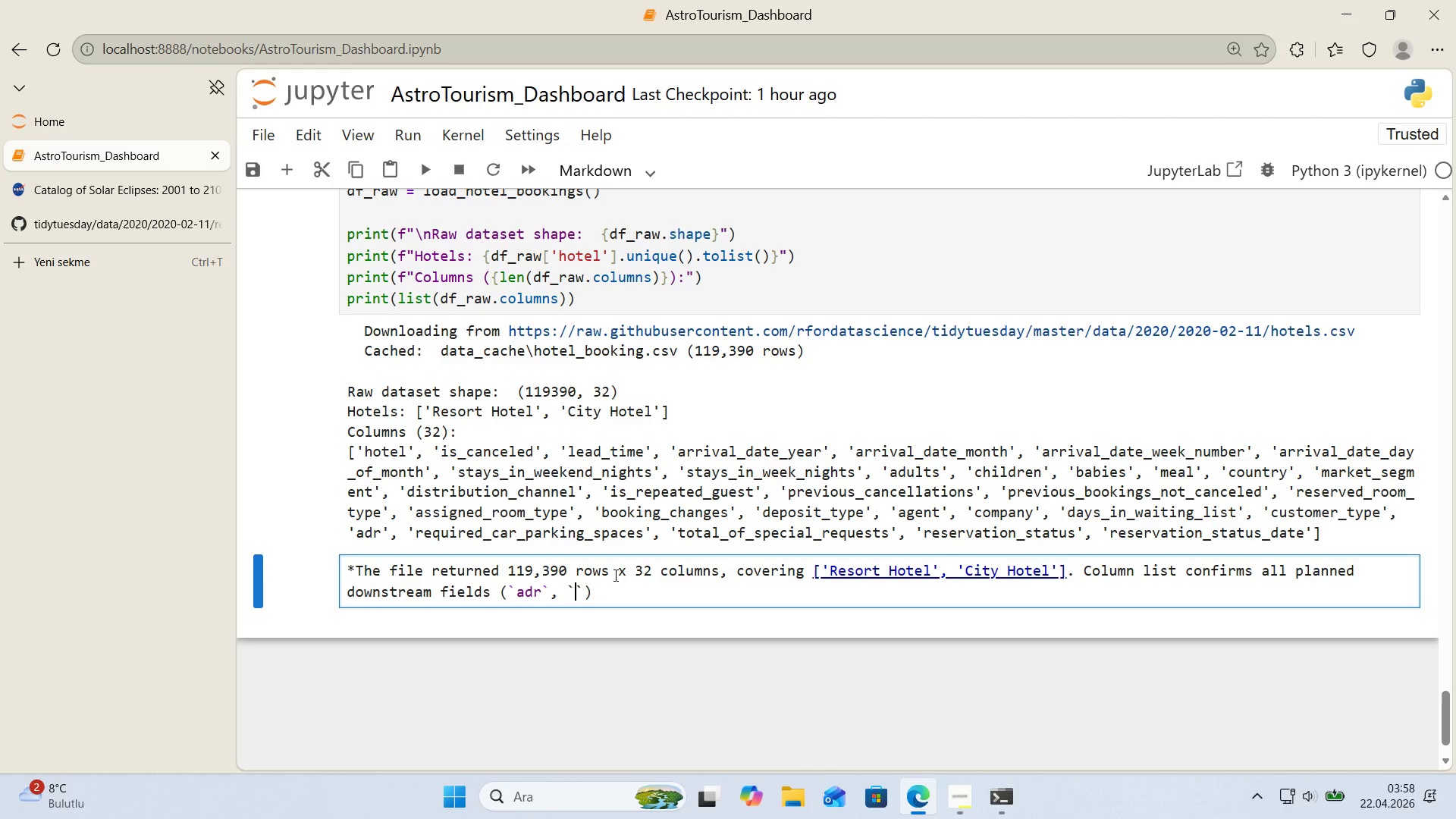 
type(lead_t'me)
 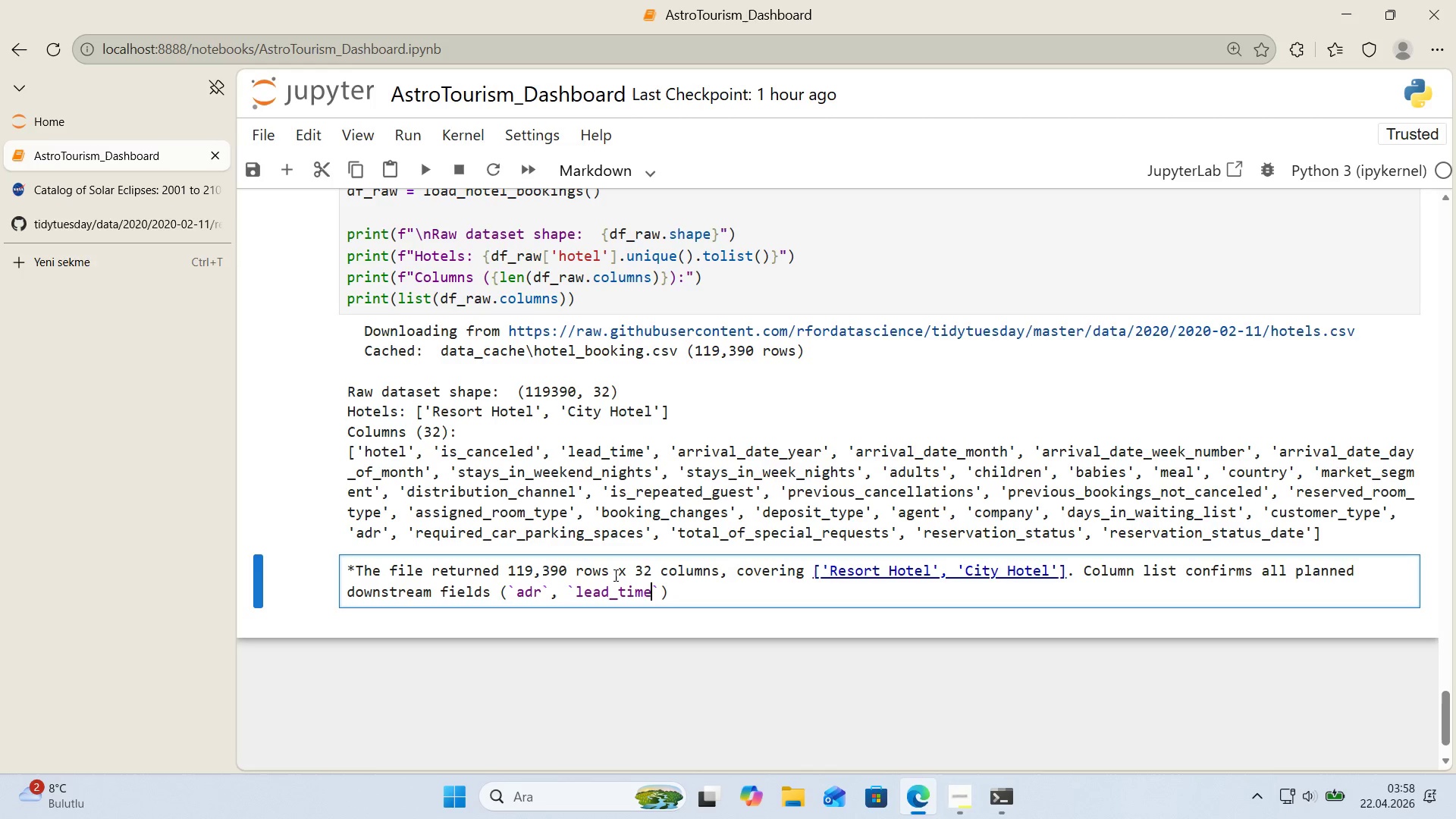 
key(ArrowRight)
 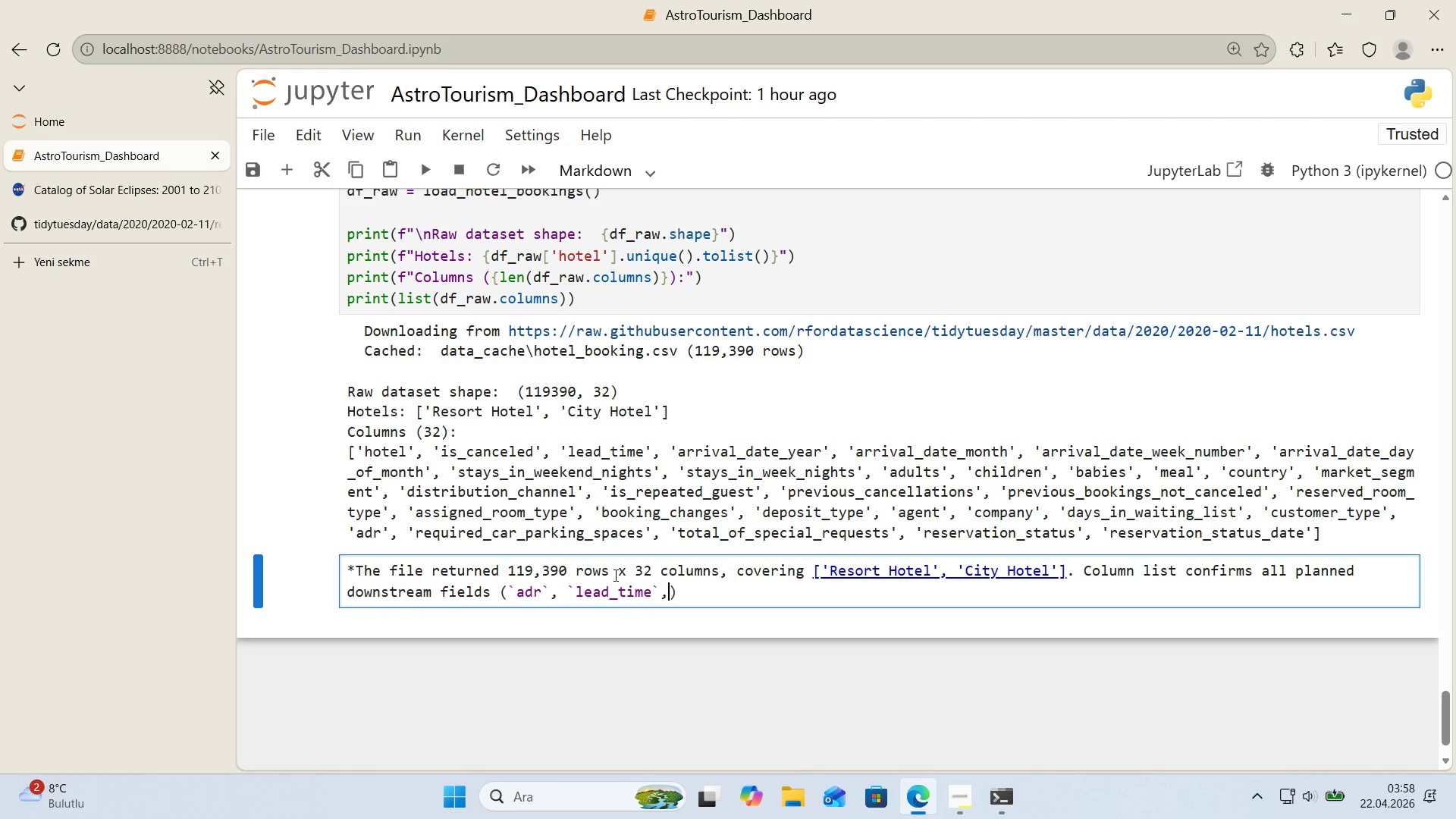 
key(Comma)
 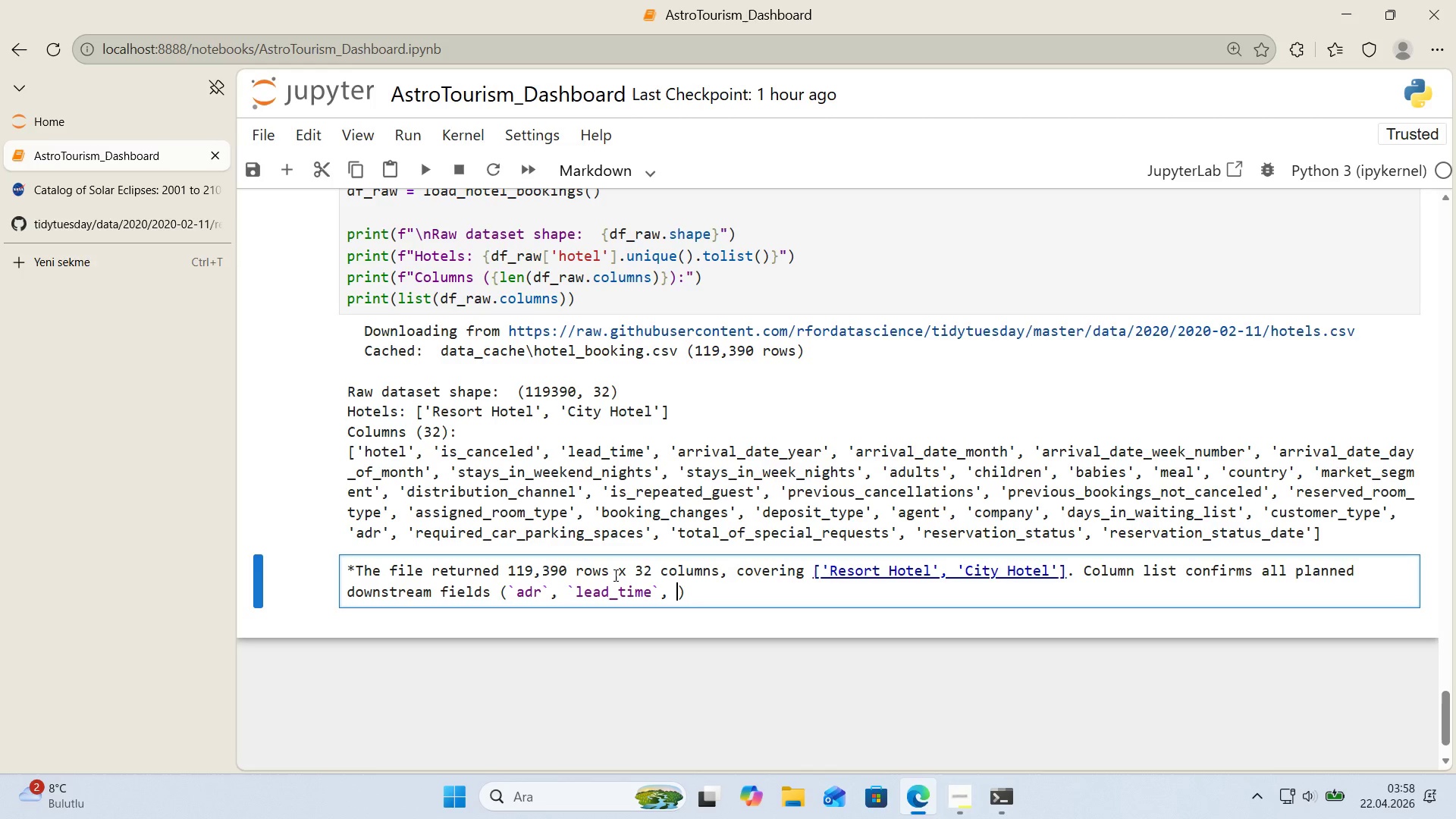 
key(Space)
 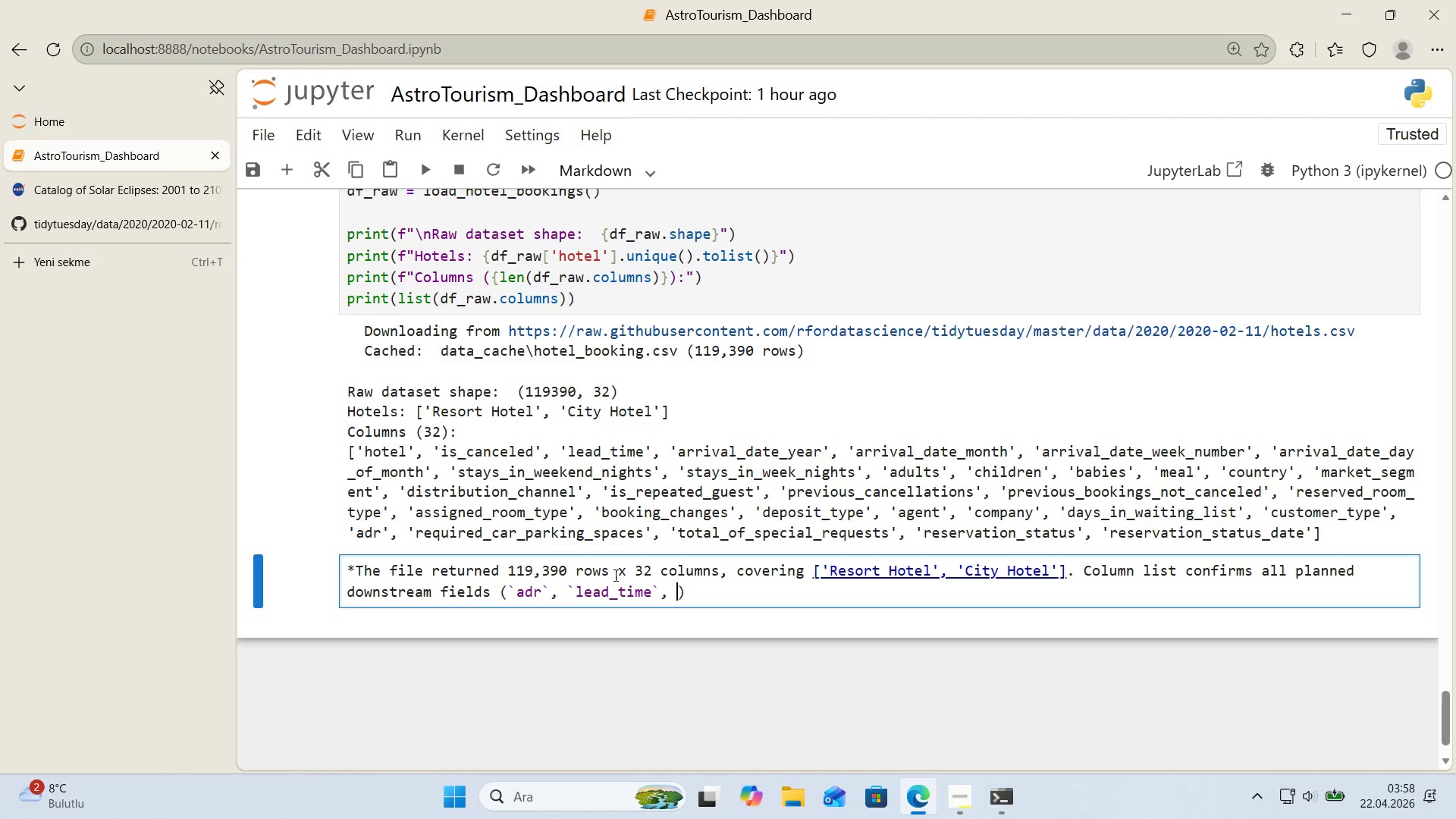 
key(Backspace)
 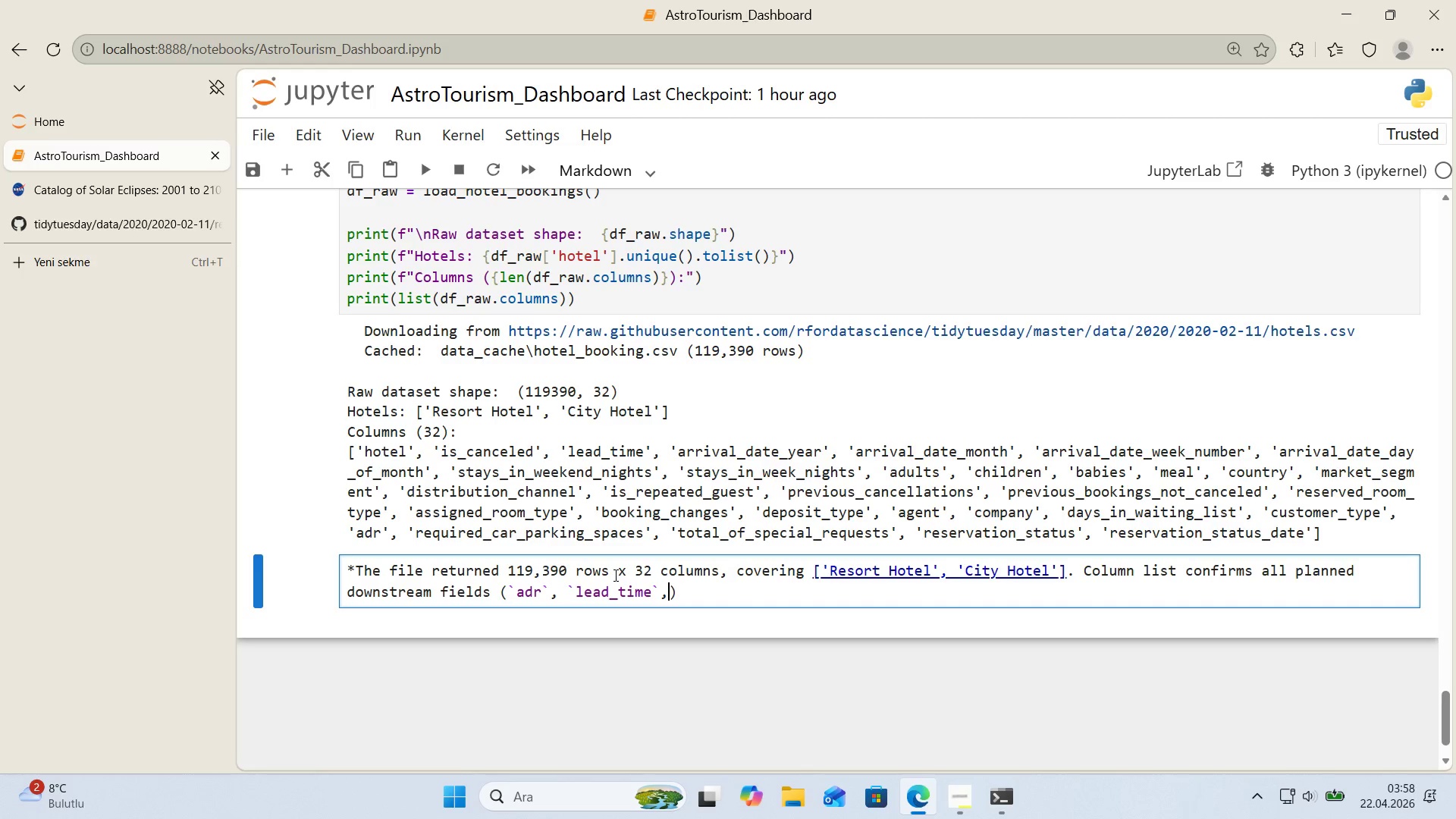 
key(Backspace)
 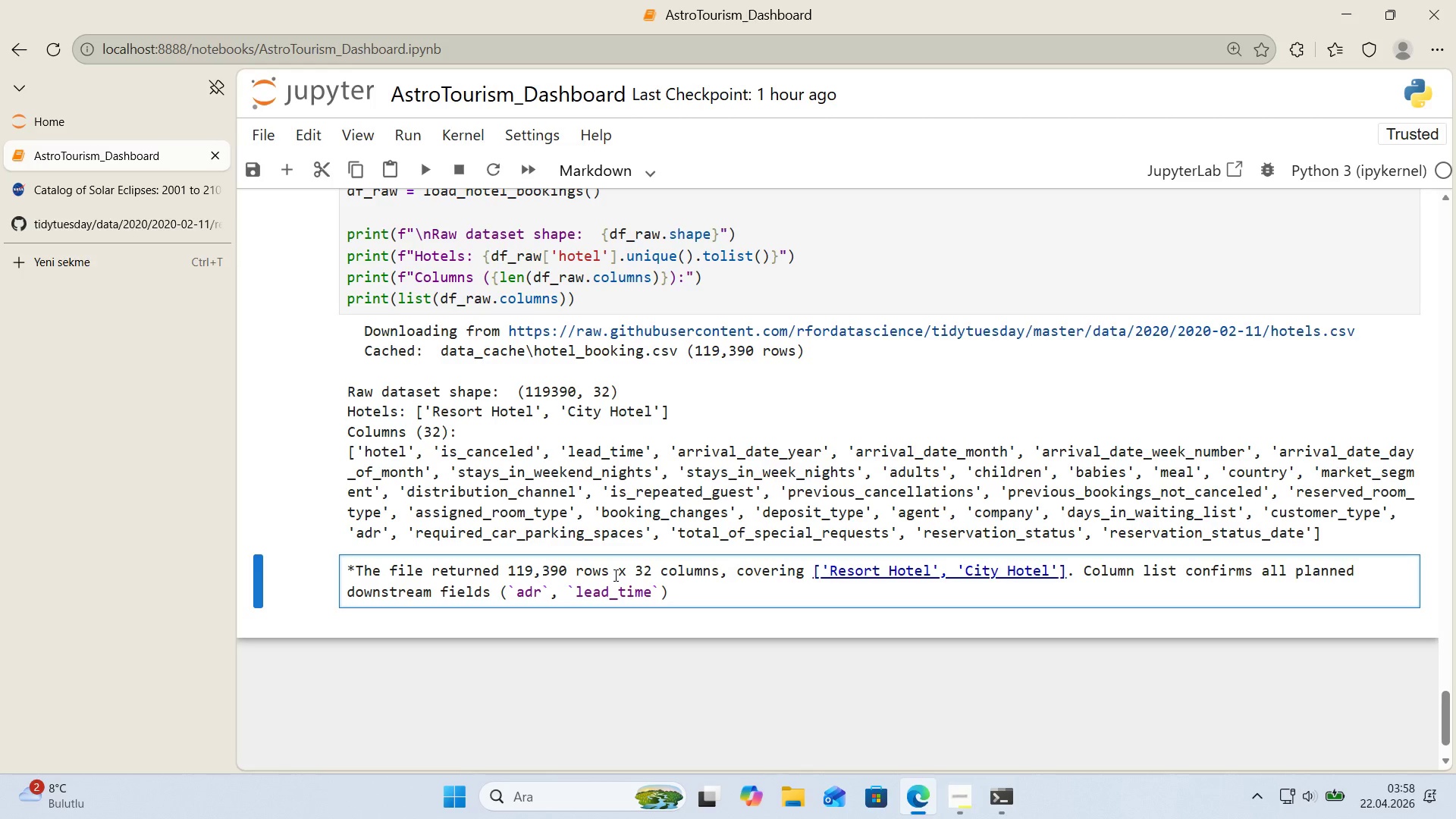 
key(ArrowRight)
 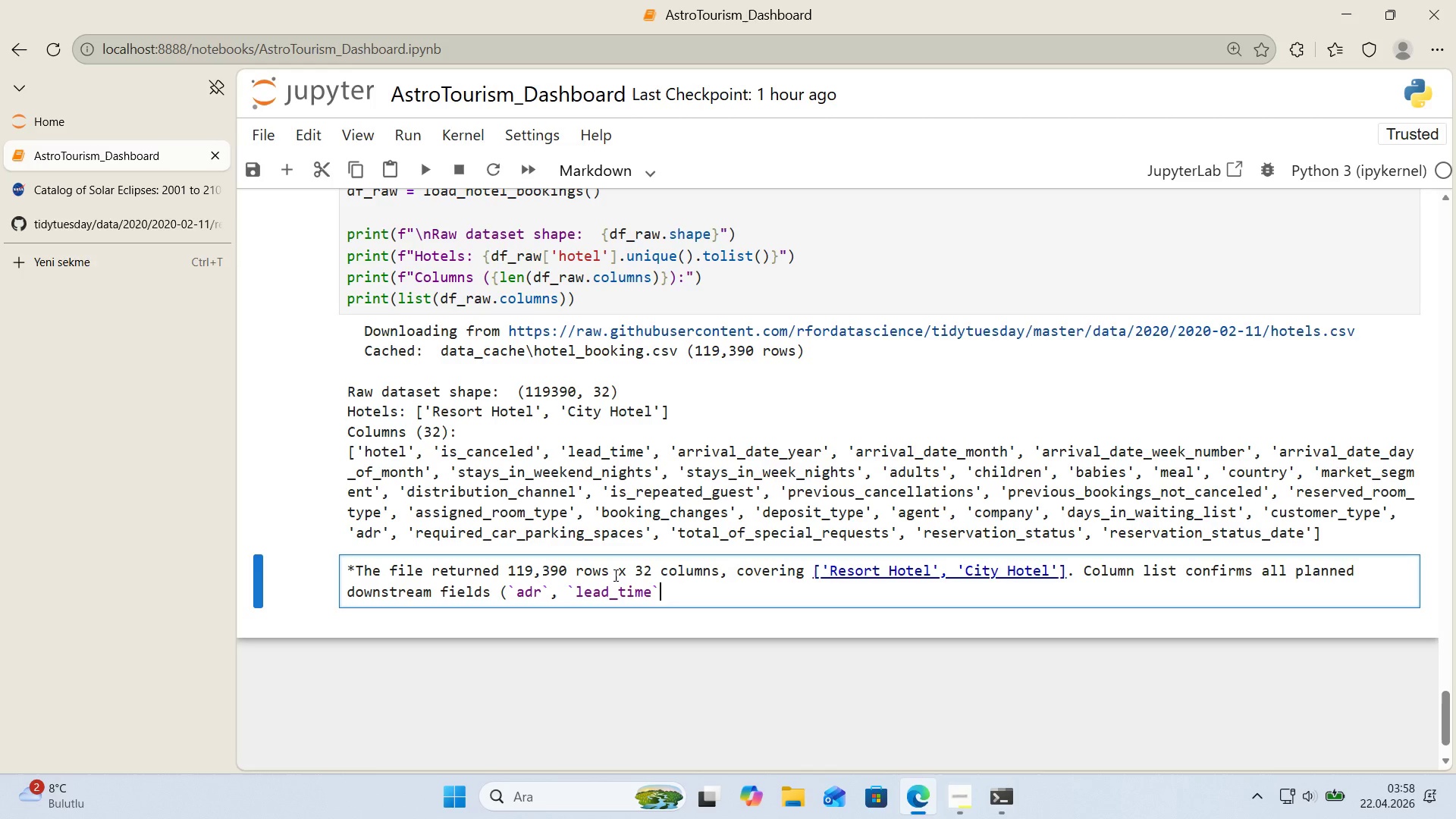 
key(Backspace)
 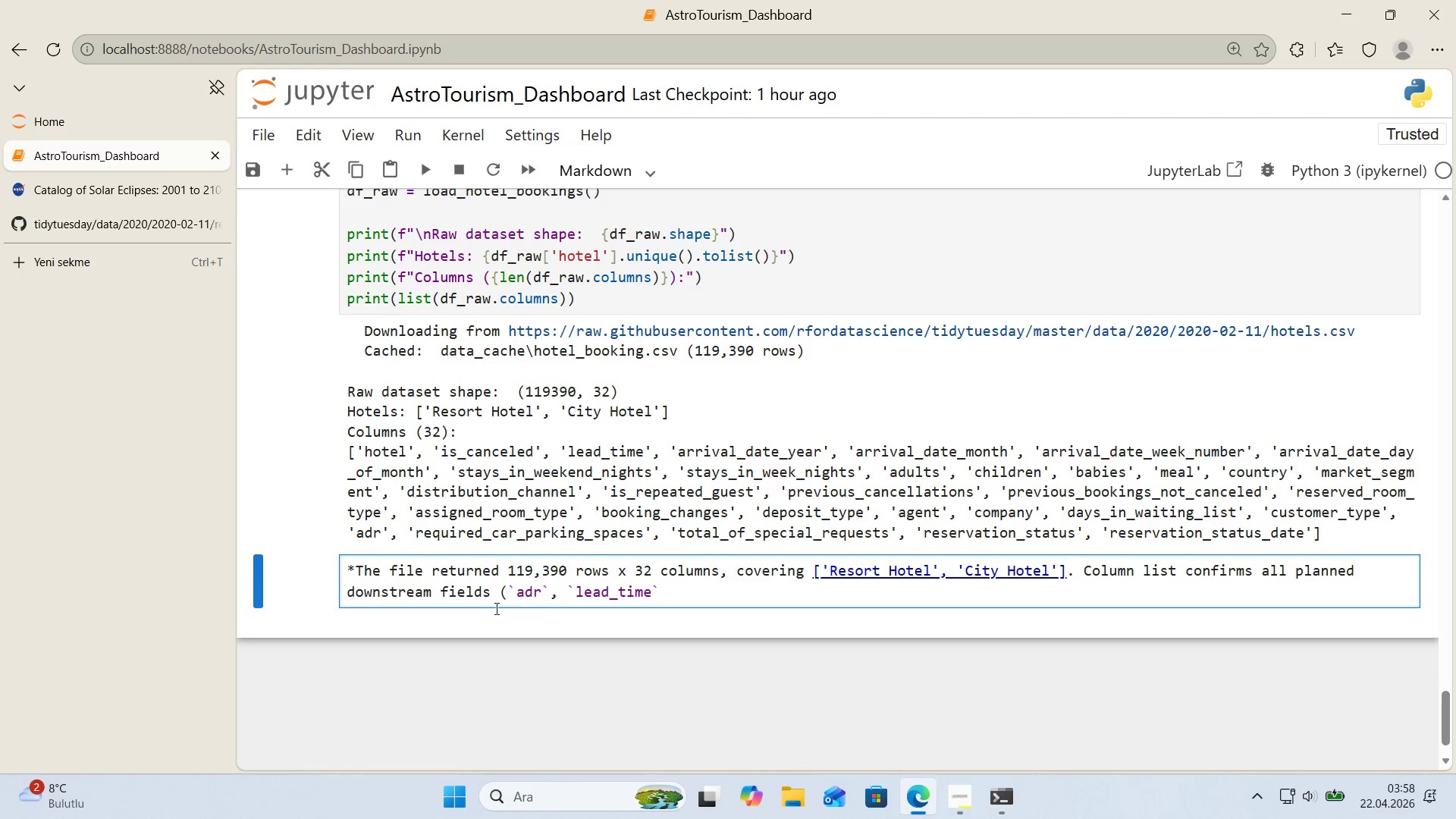 
left_click([509, 587])
 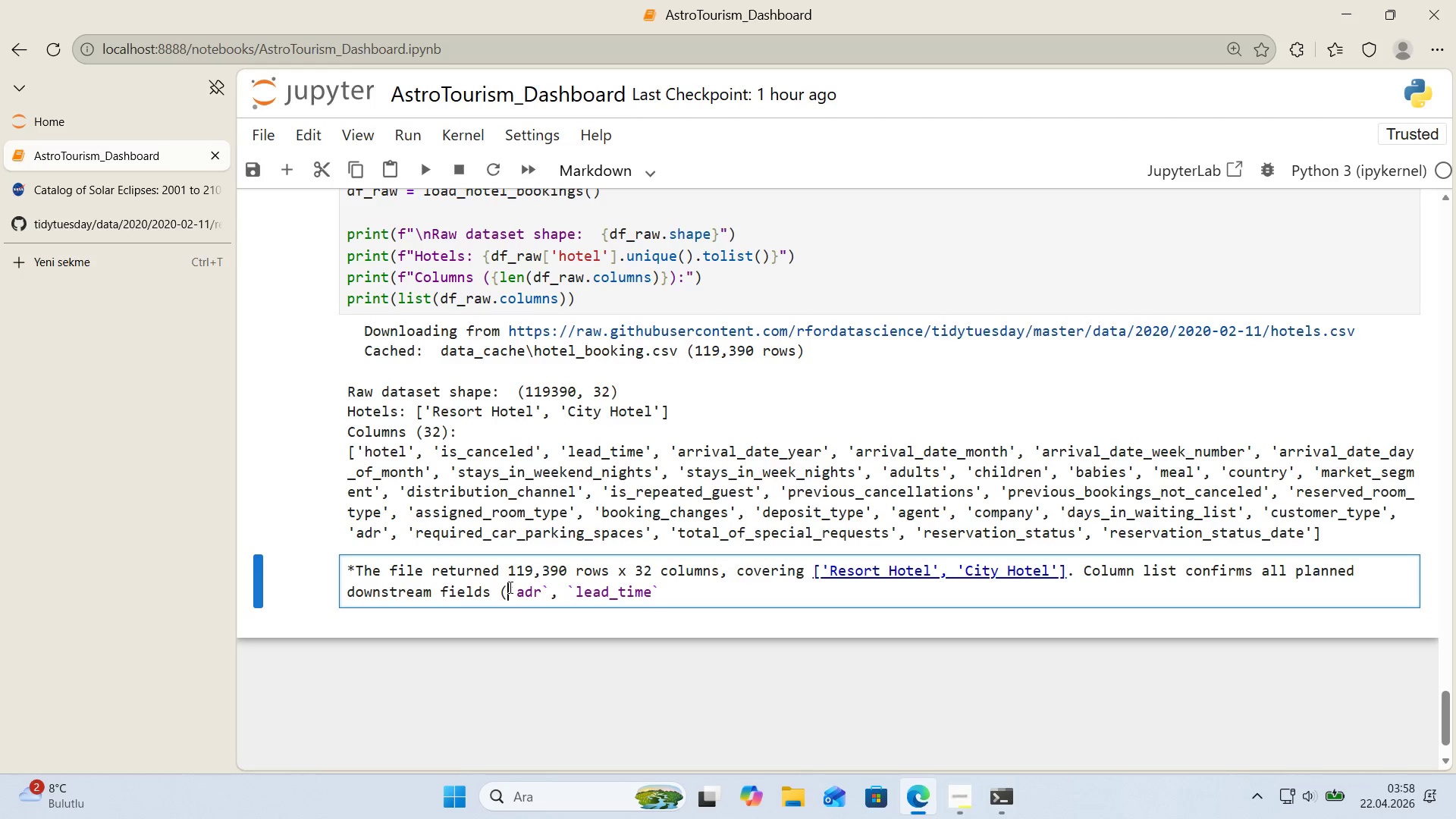 
key(Backspace)
 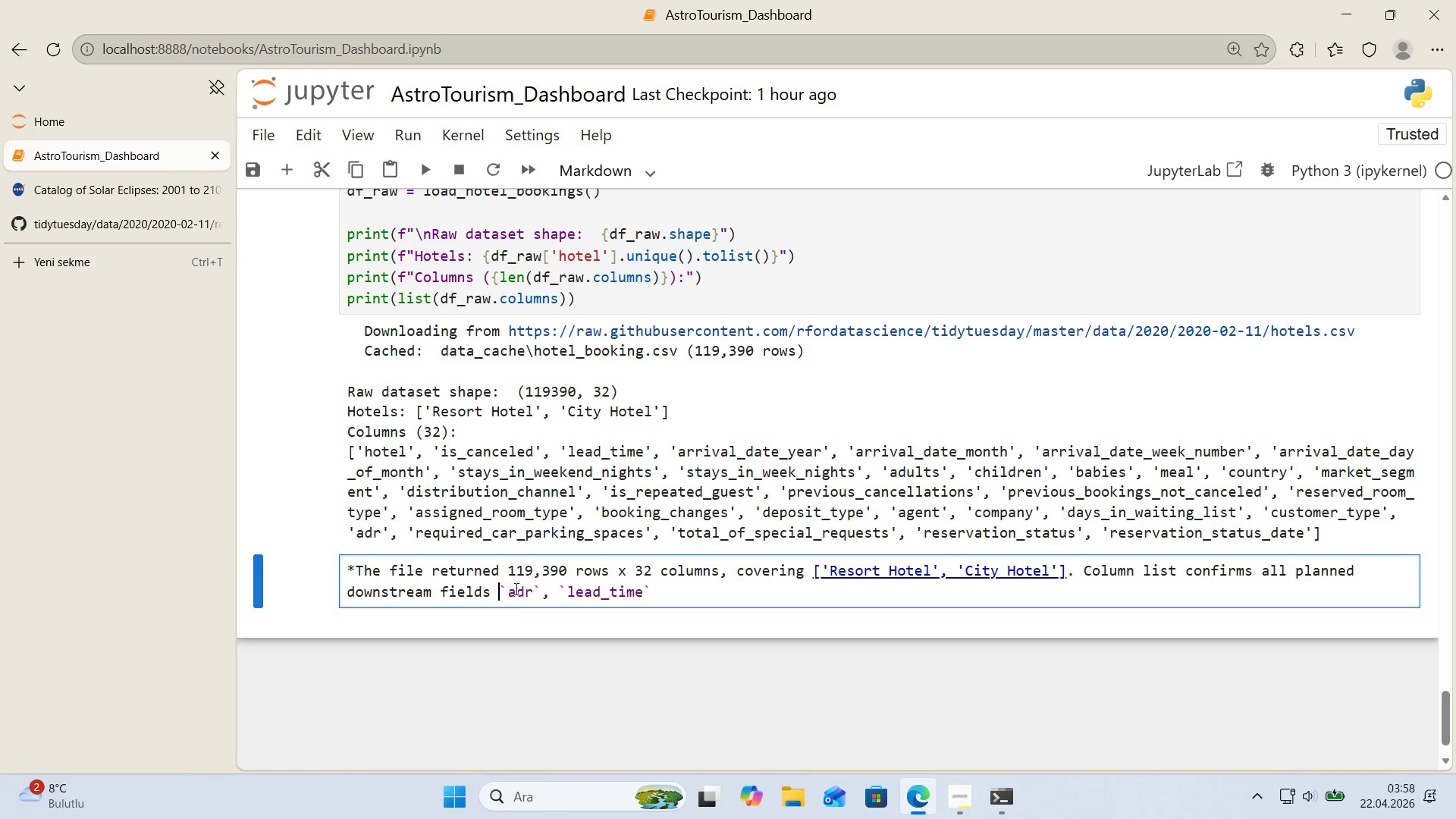 
key(Backspace)
 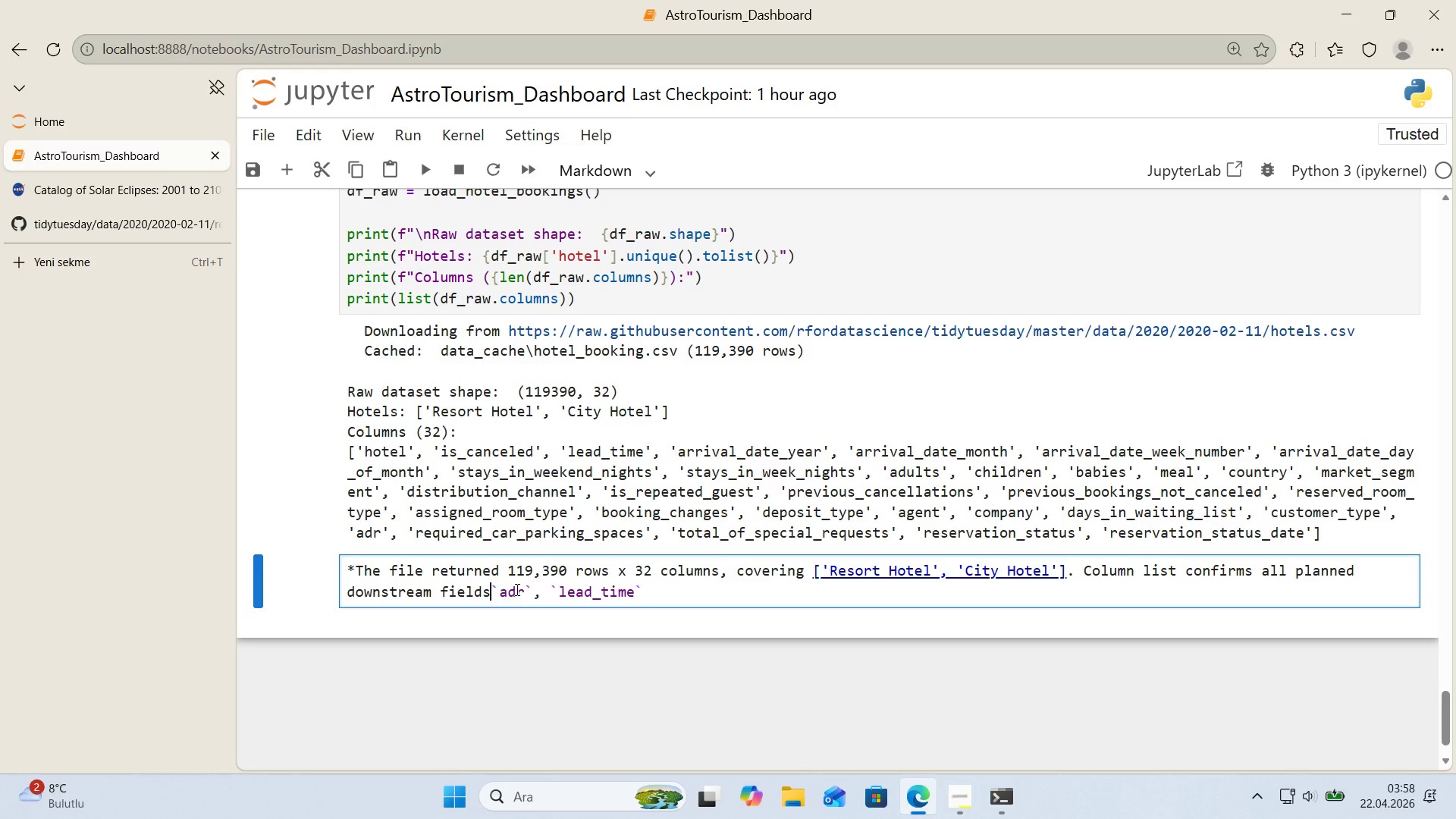 
key(Space)
 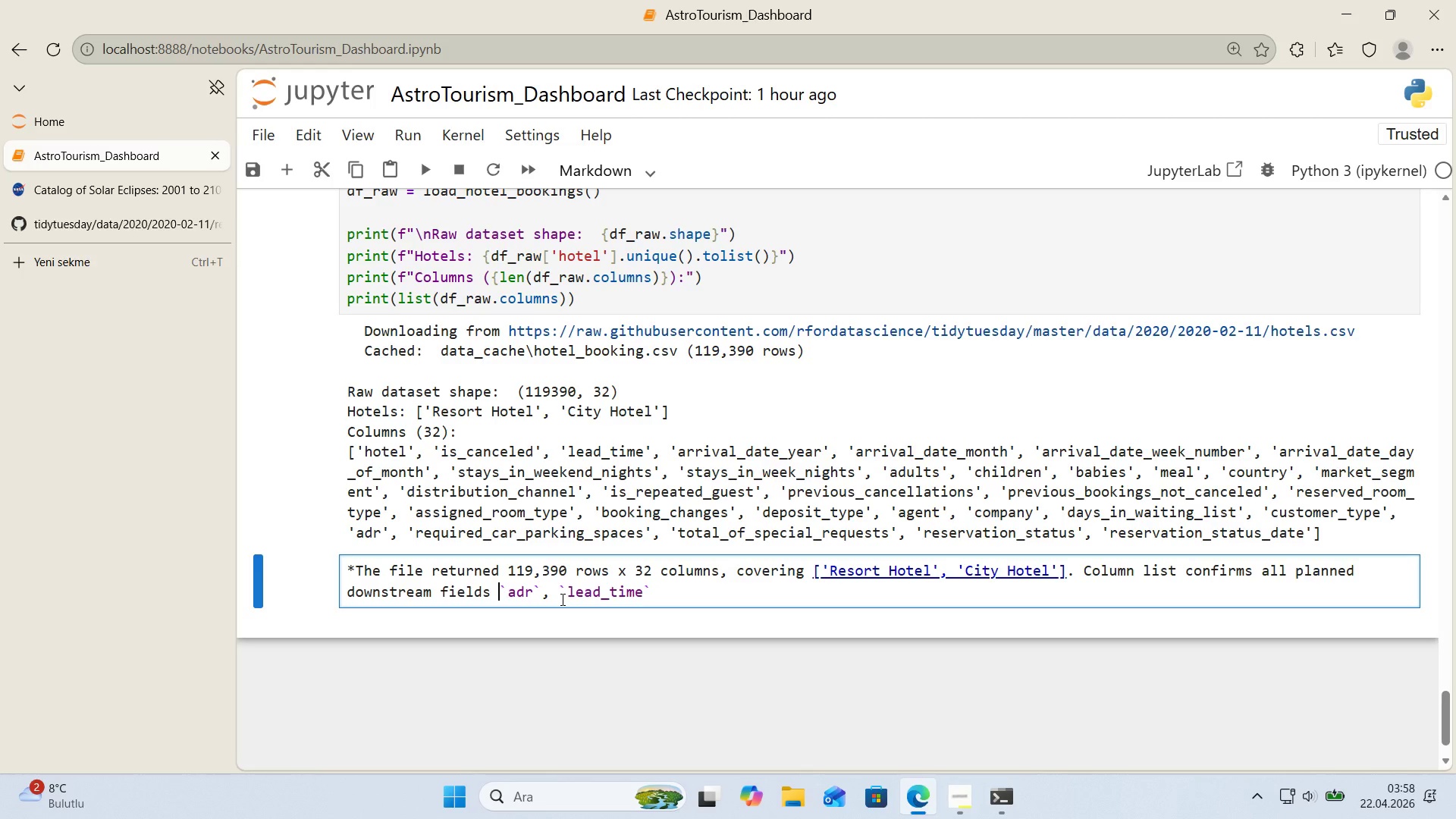 
wait(5.73)
 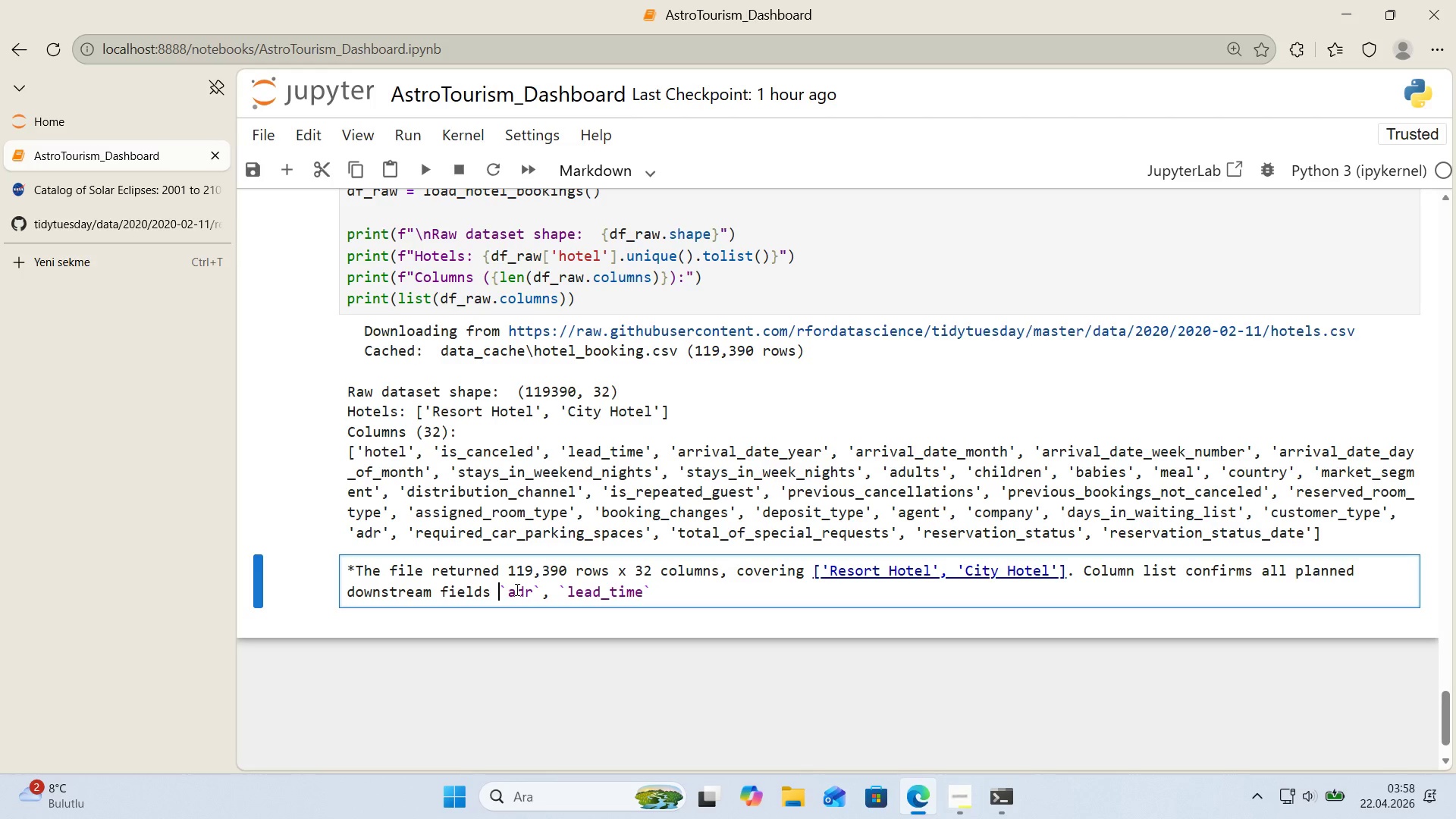 
key(Shift+8)
 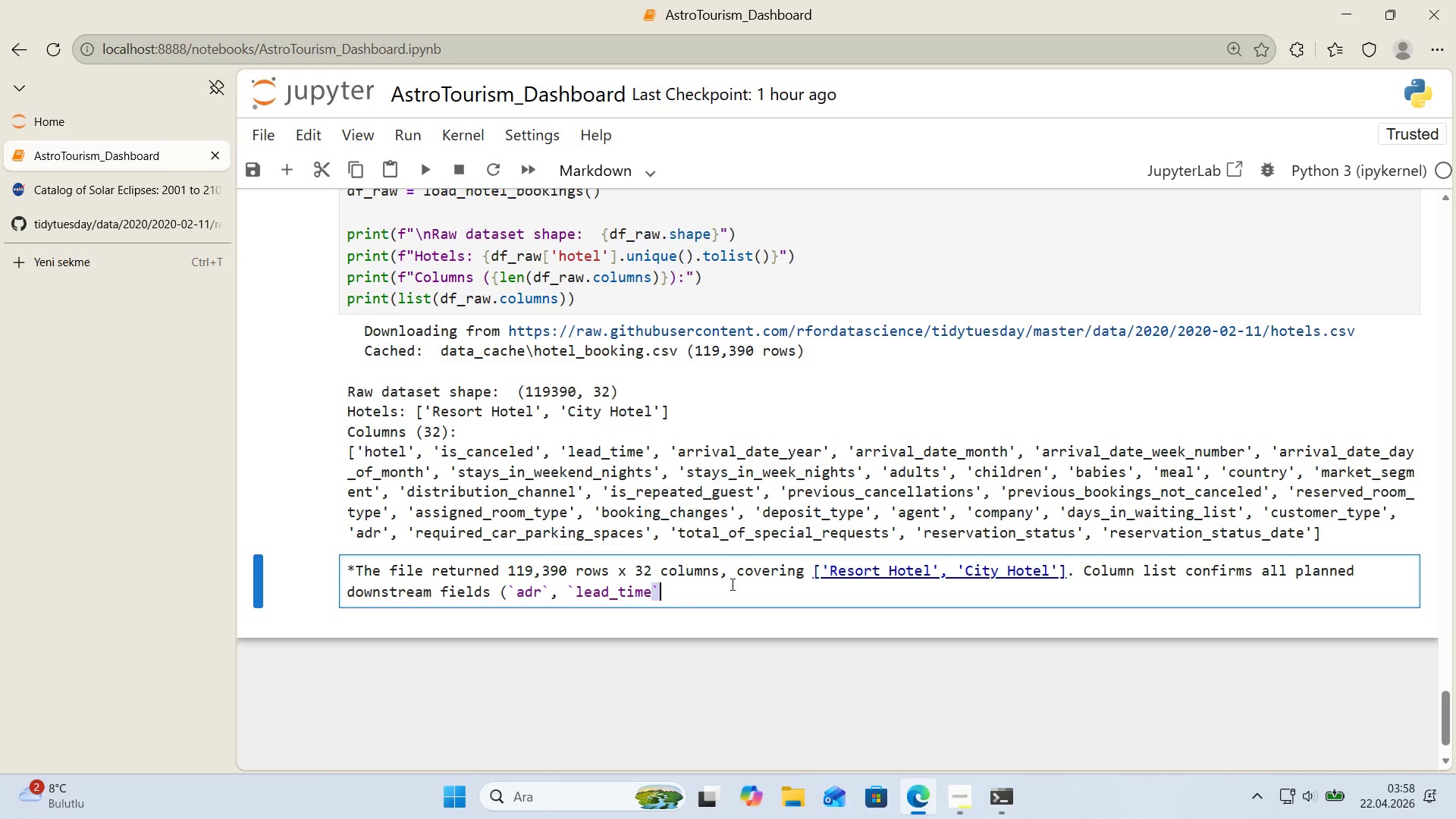 
key(ArrowRight)
 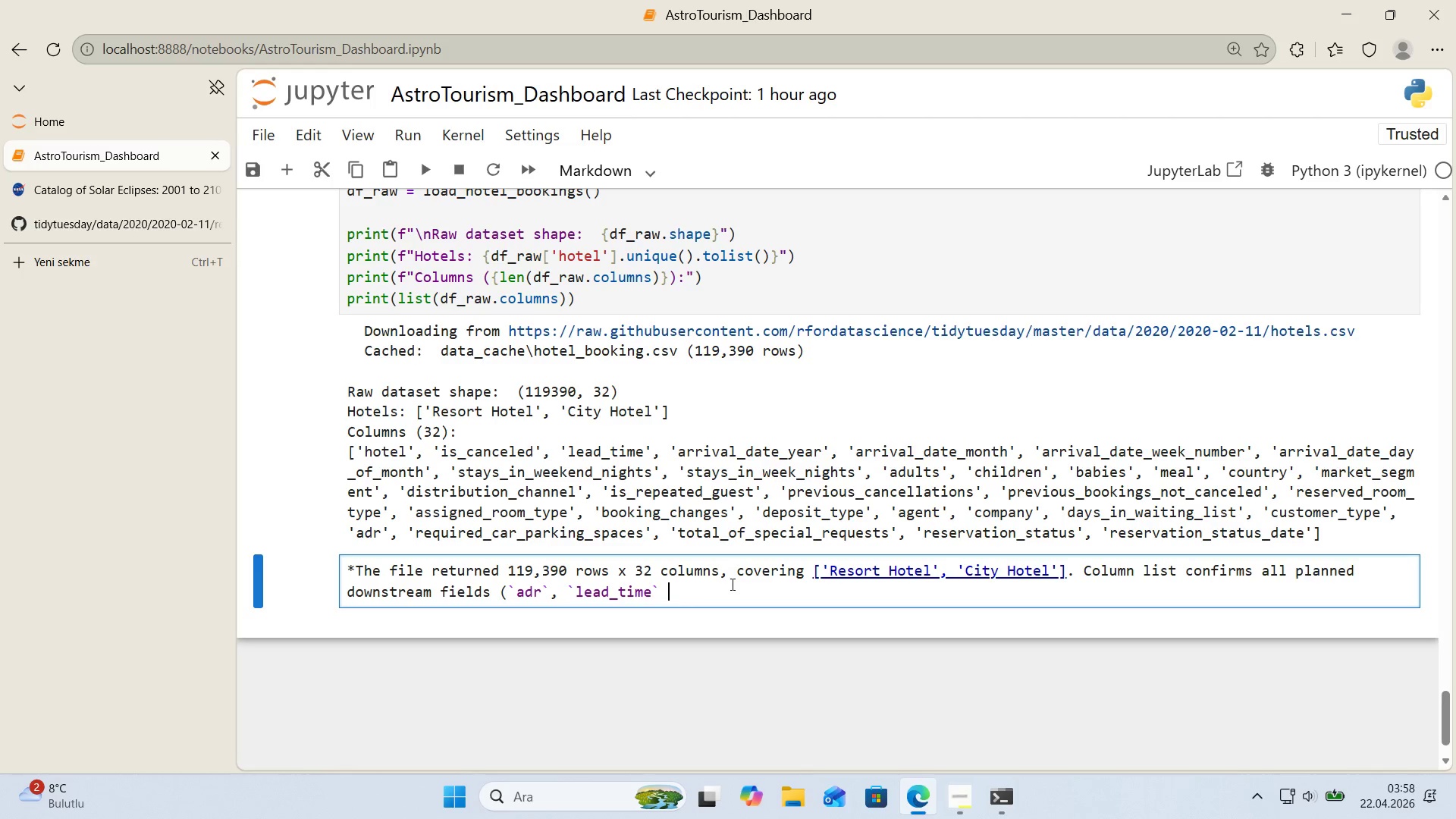 
type( )
key(Backspace)
type(, spl't arr'val-date parts( are present.)
 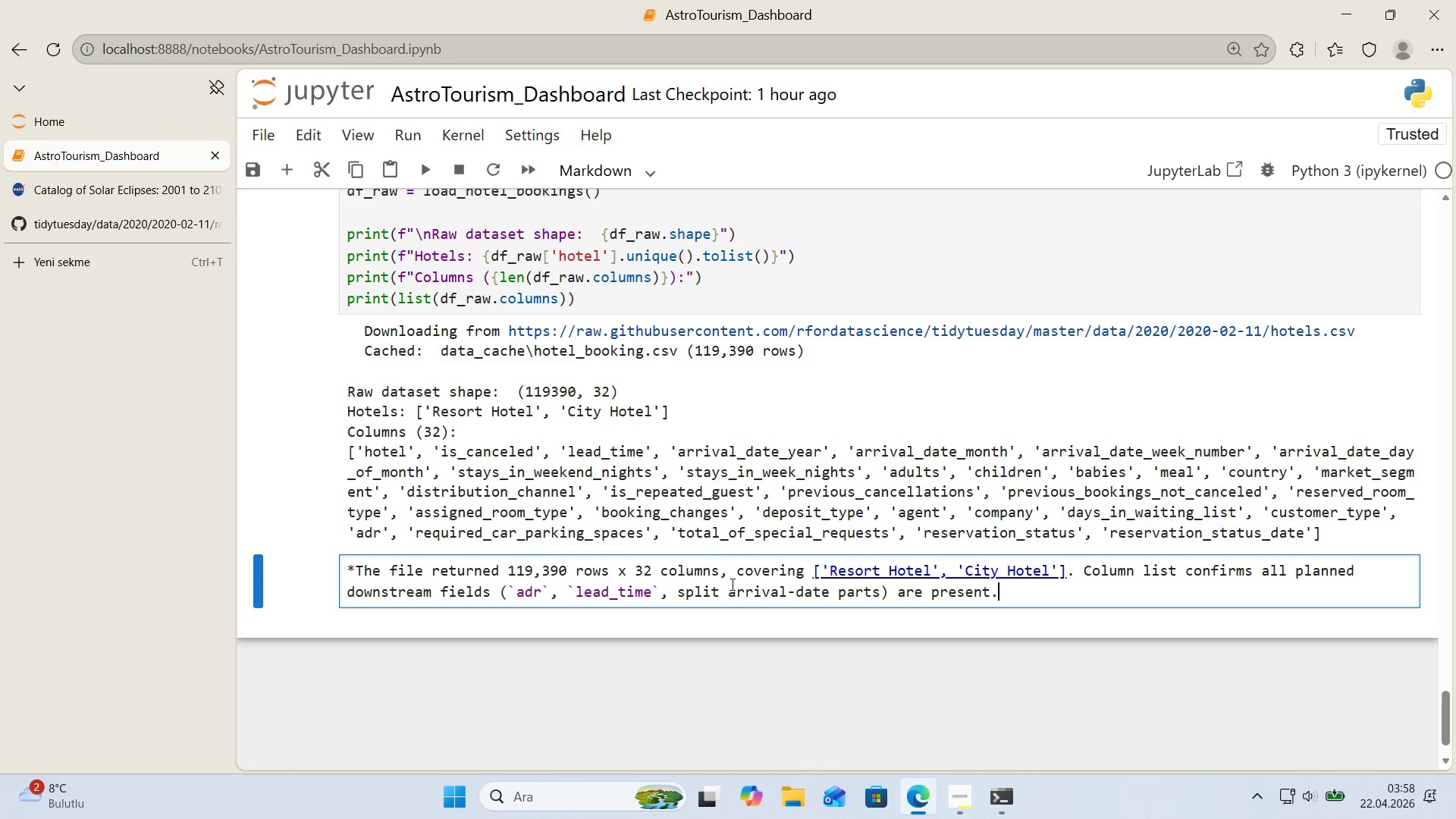 
key(Enter)
 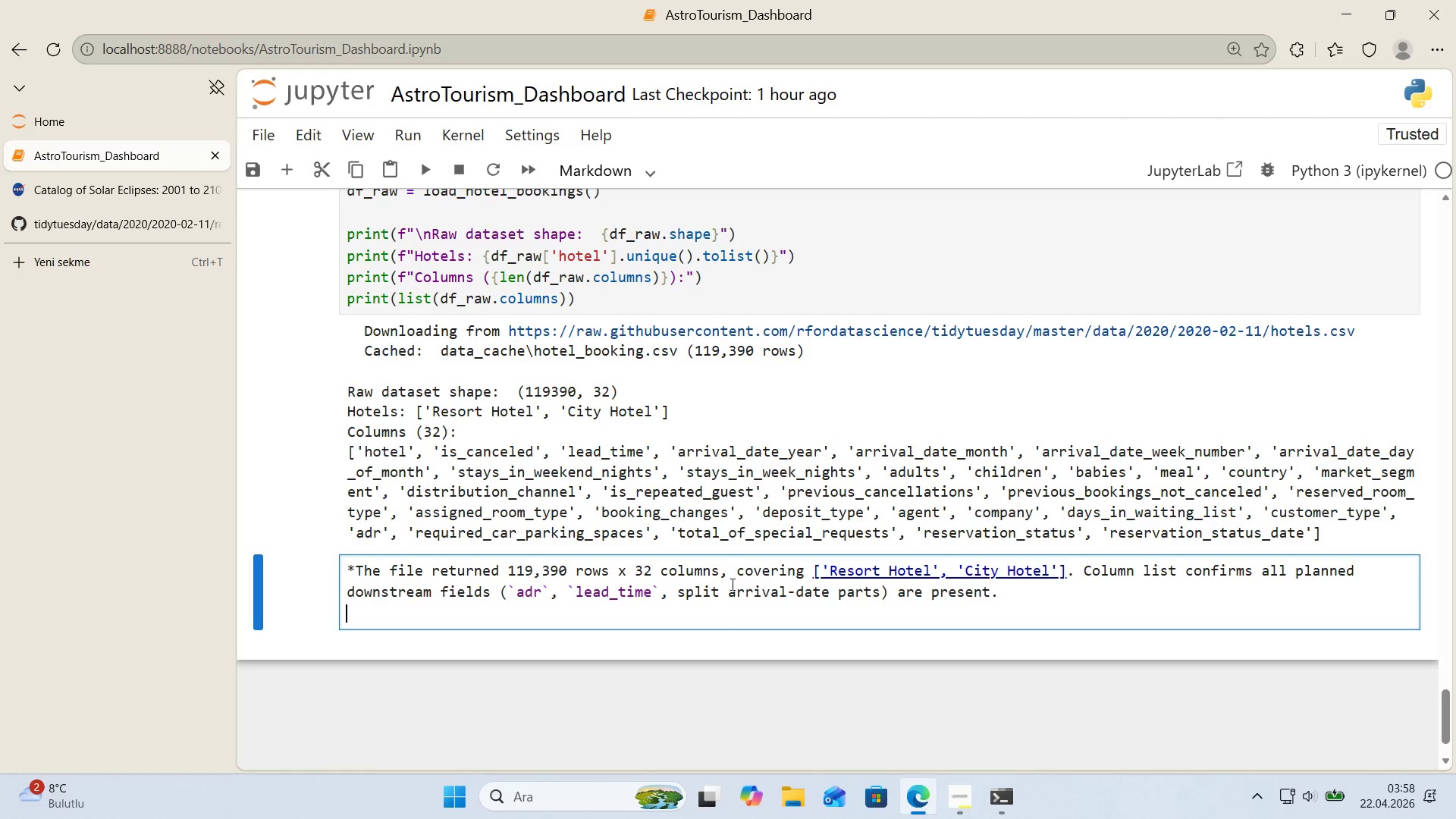 
type(Cach'ng*)
 